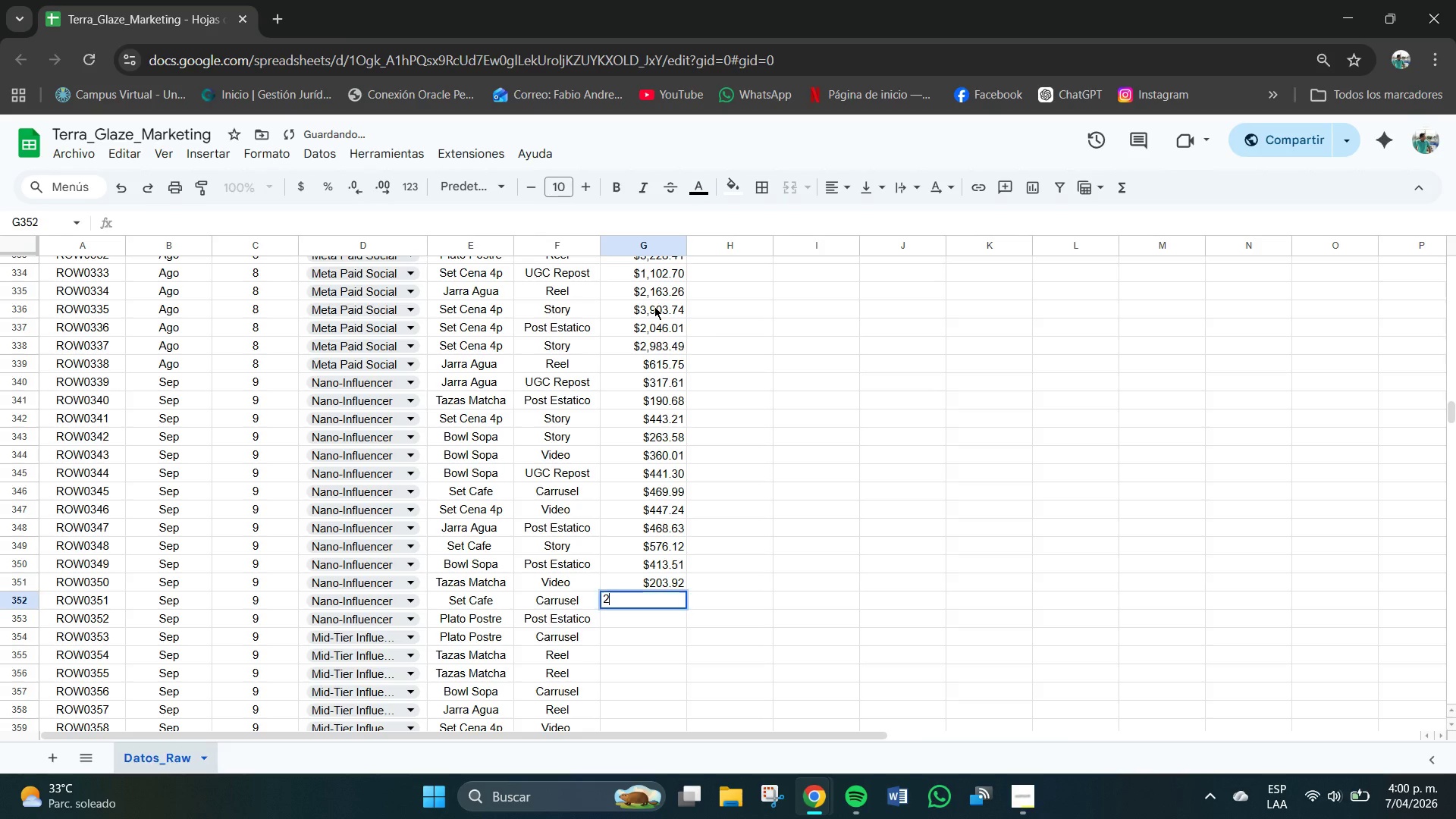 
key(Numpad2)
 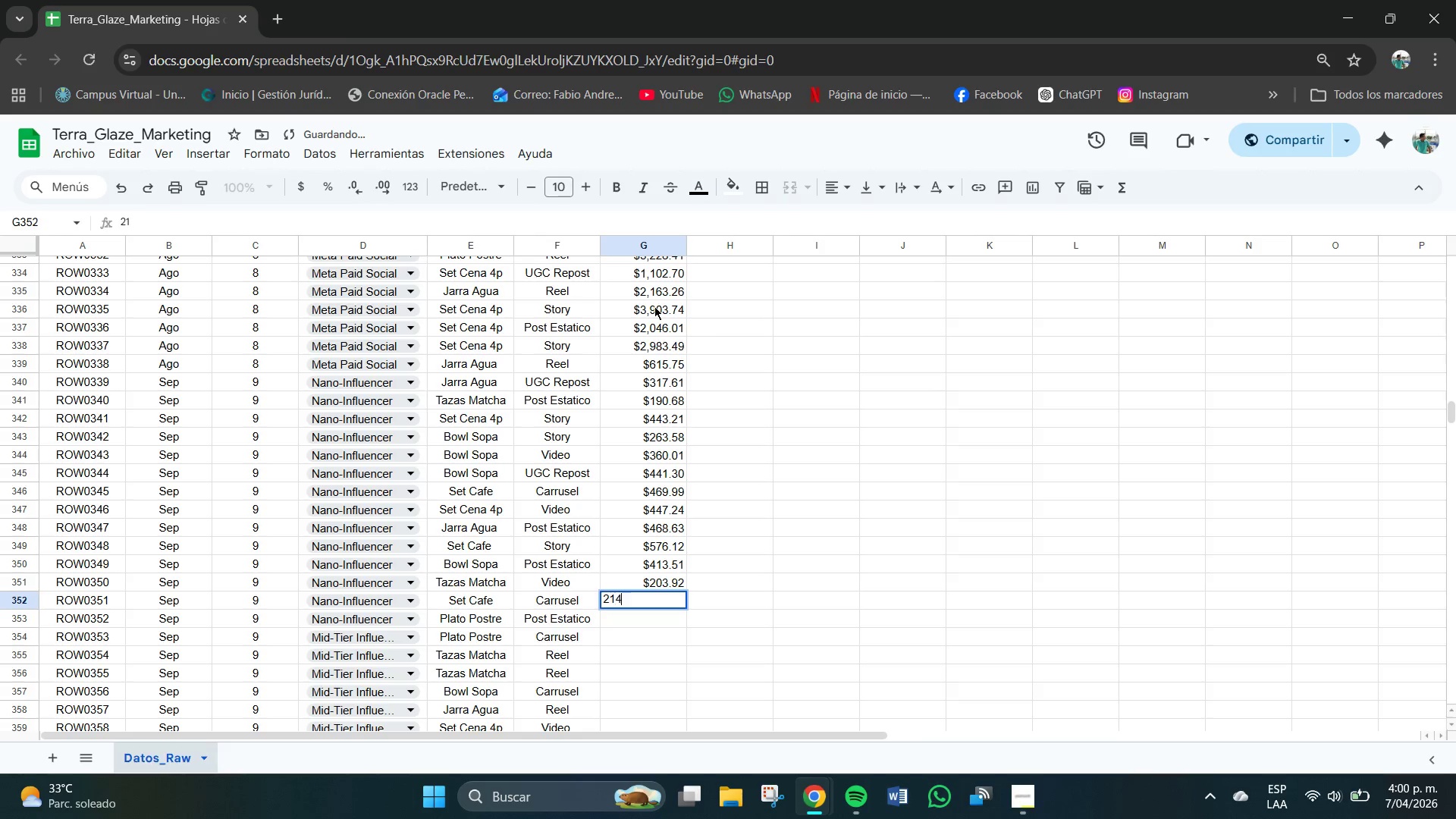 
key(Numpad1)
 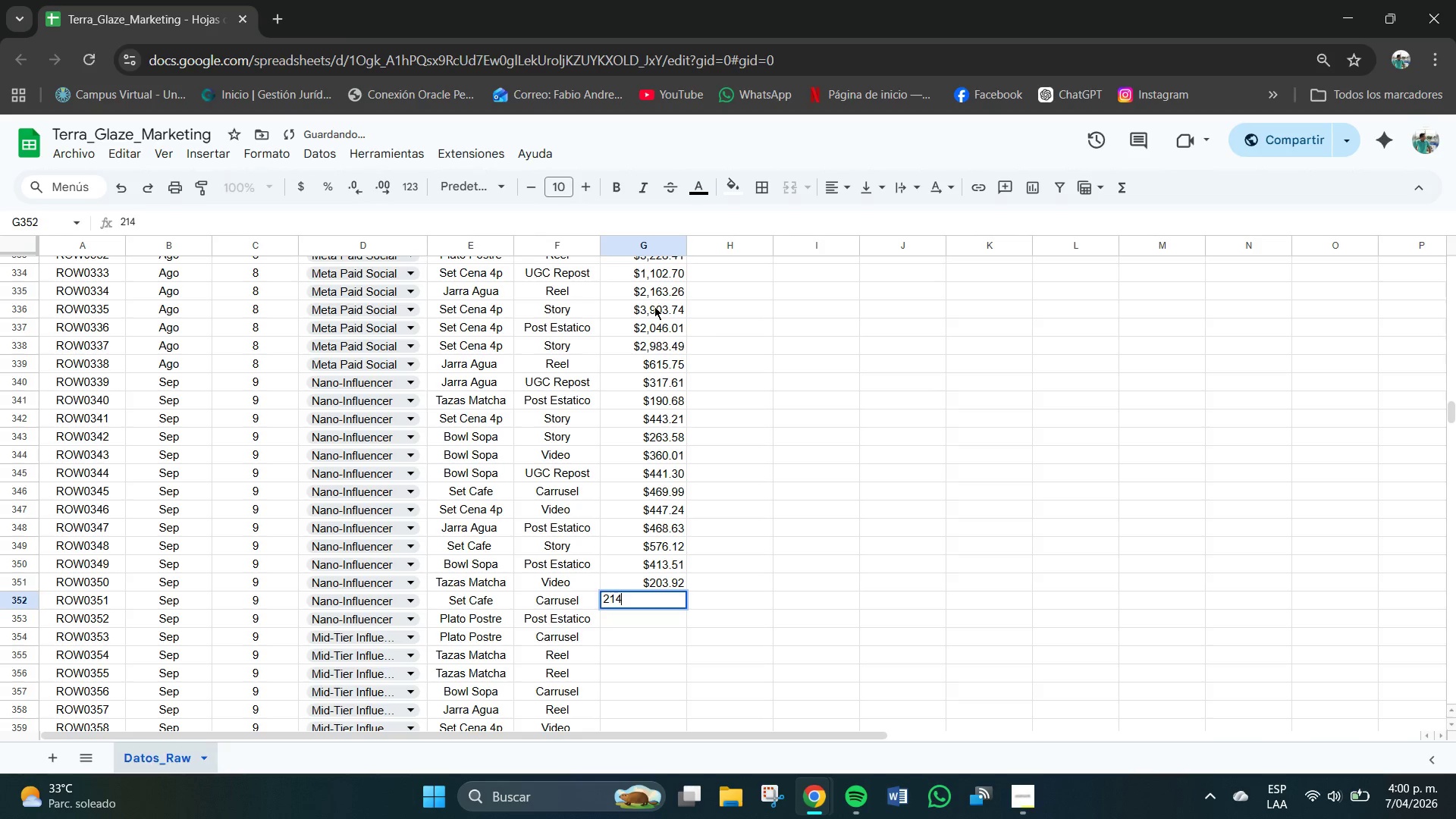 
key(Numpad4)
 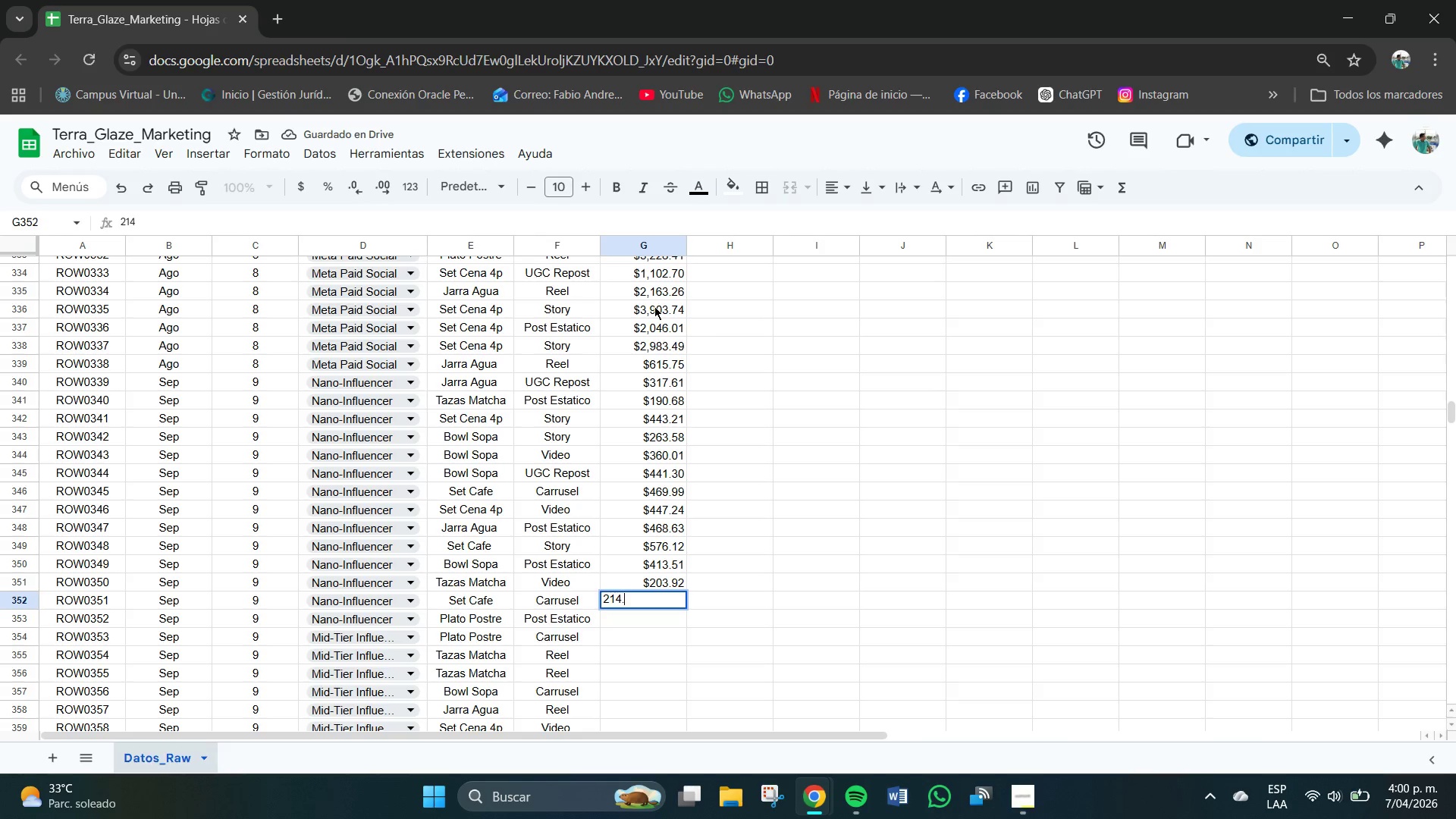 
key(NumpadDecimal)
 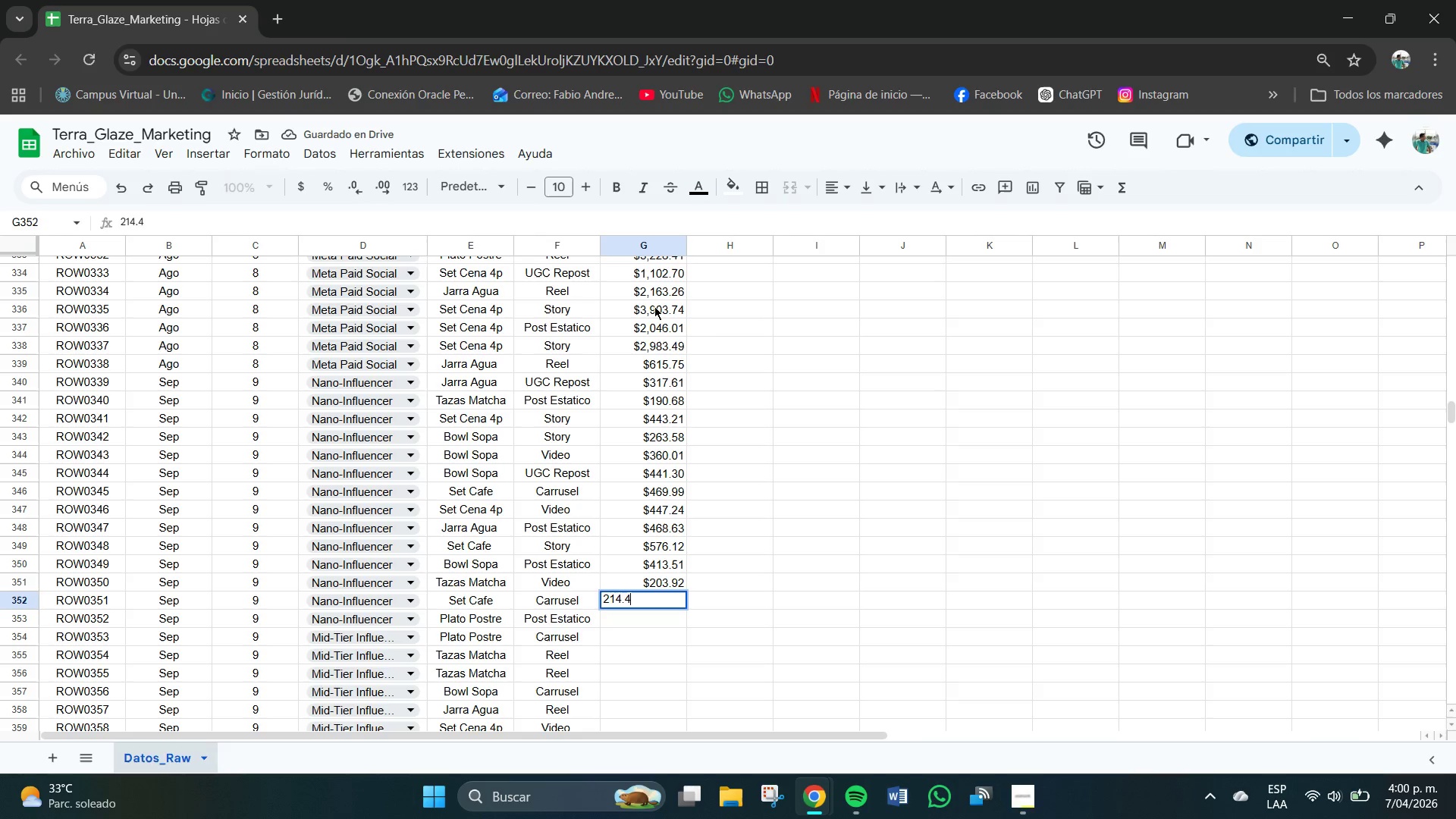 
key(Numpad4)
 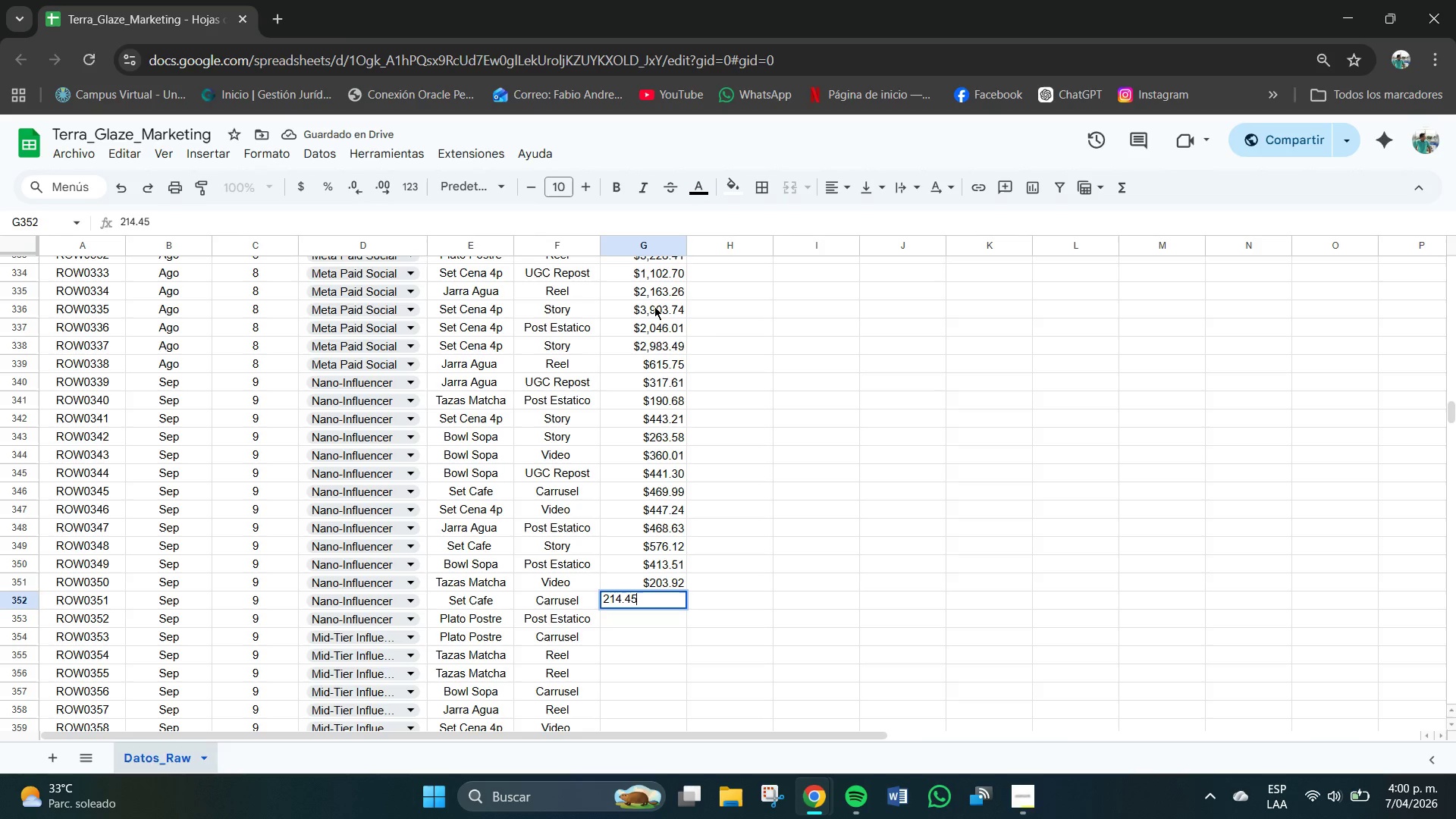 
key(Numpad5)
 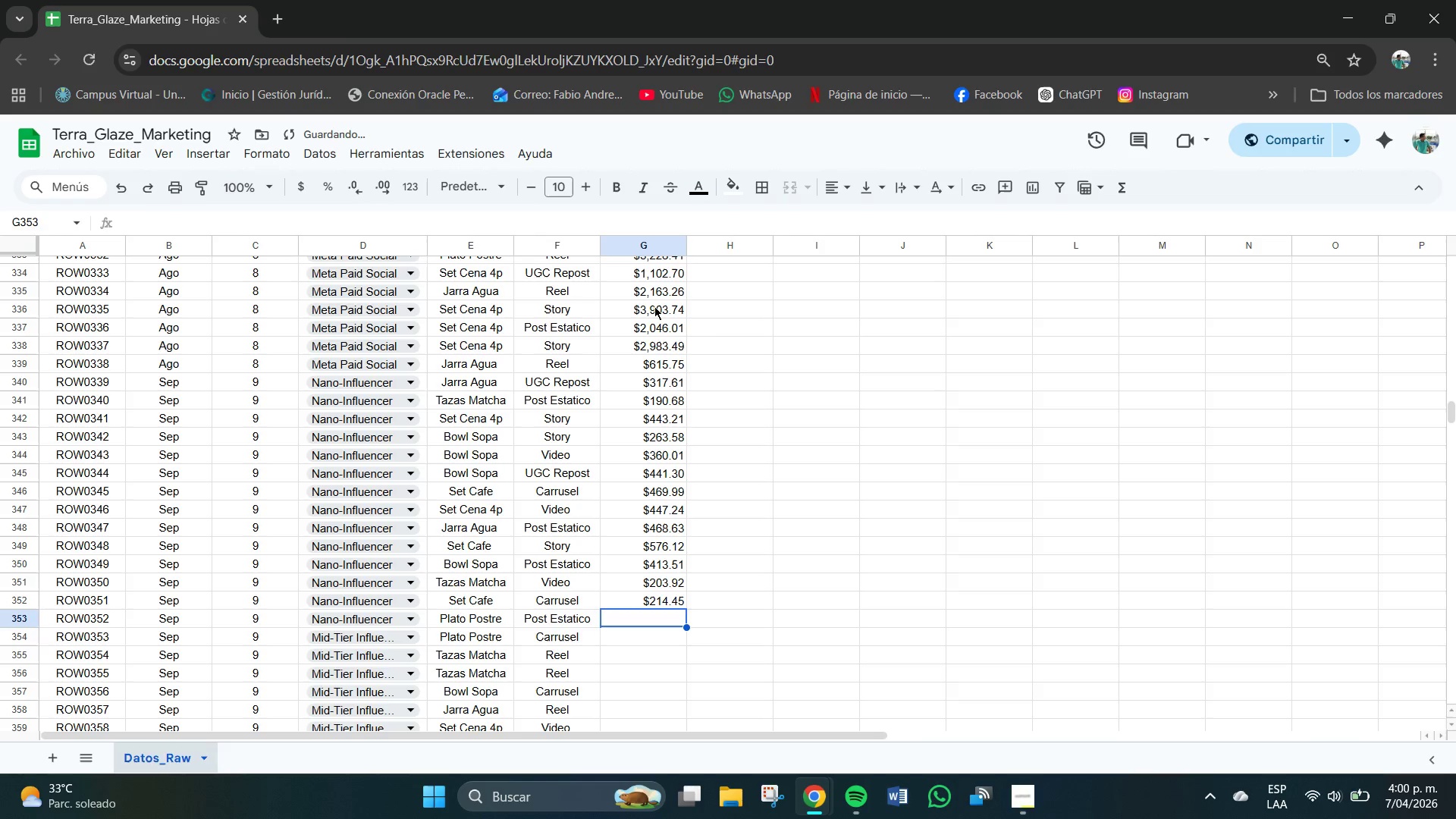 
key(NumpadEnter)
 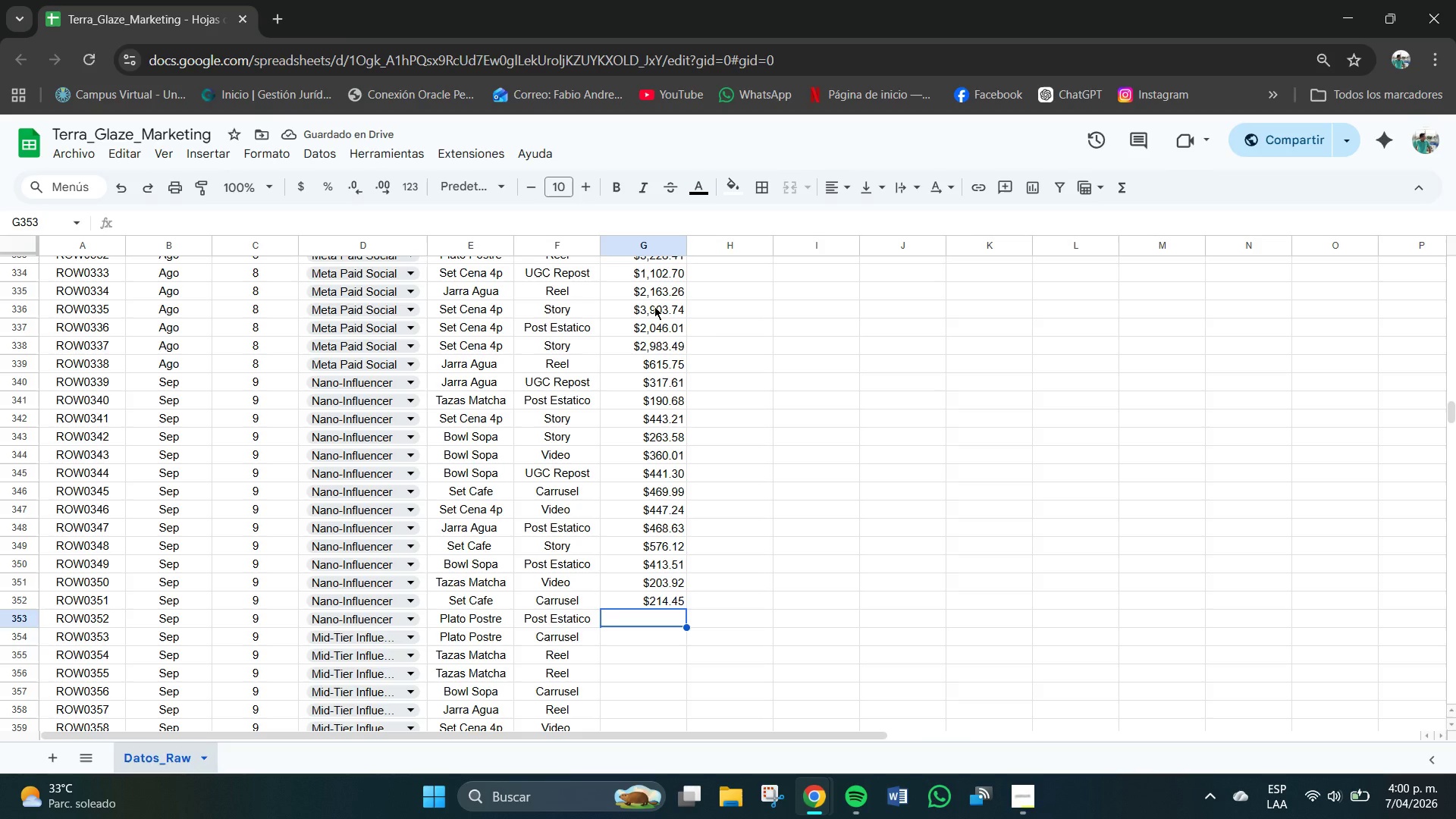 
key(Numpad2)
 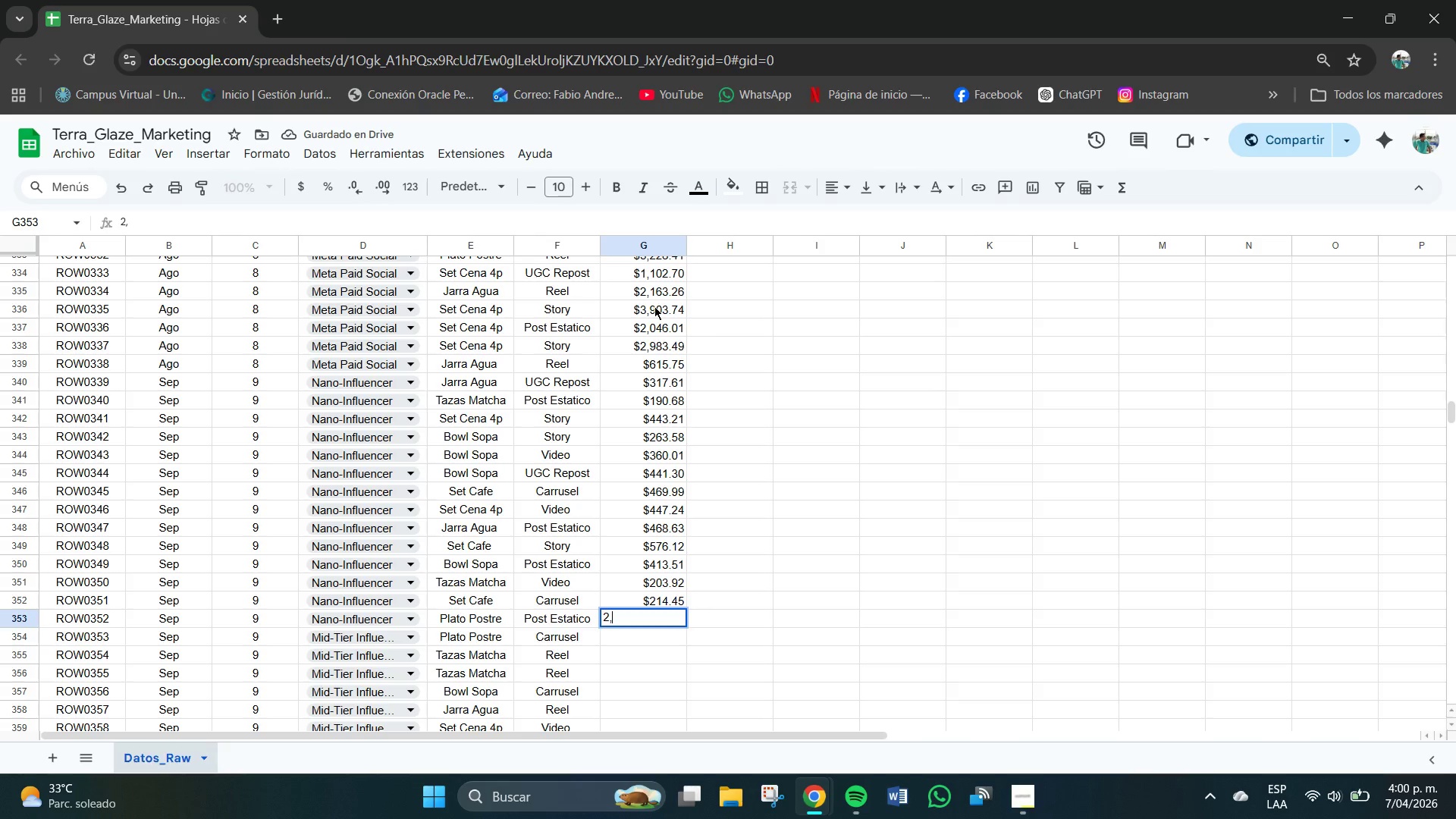 
key(Comma)
 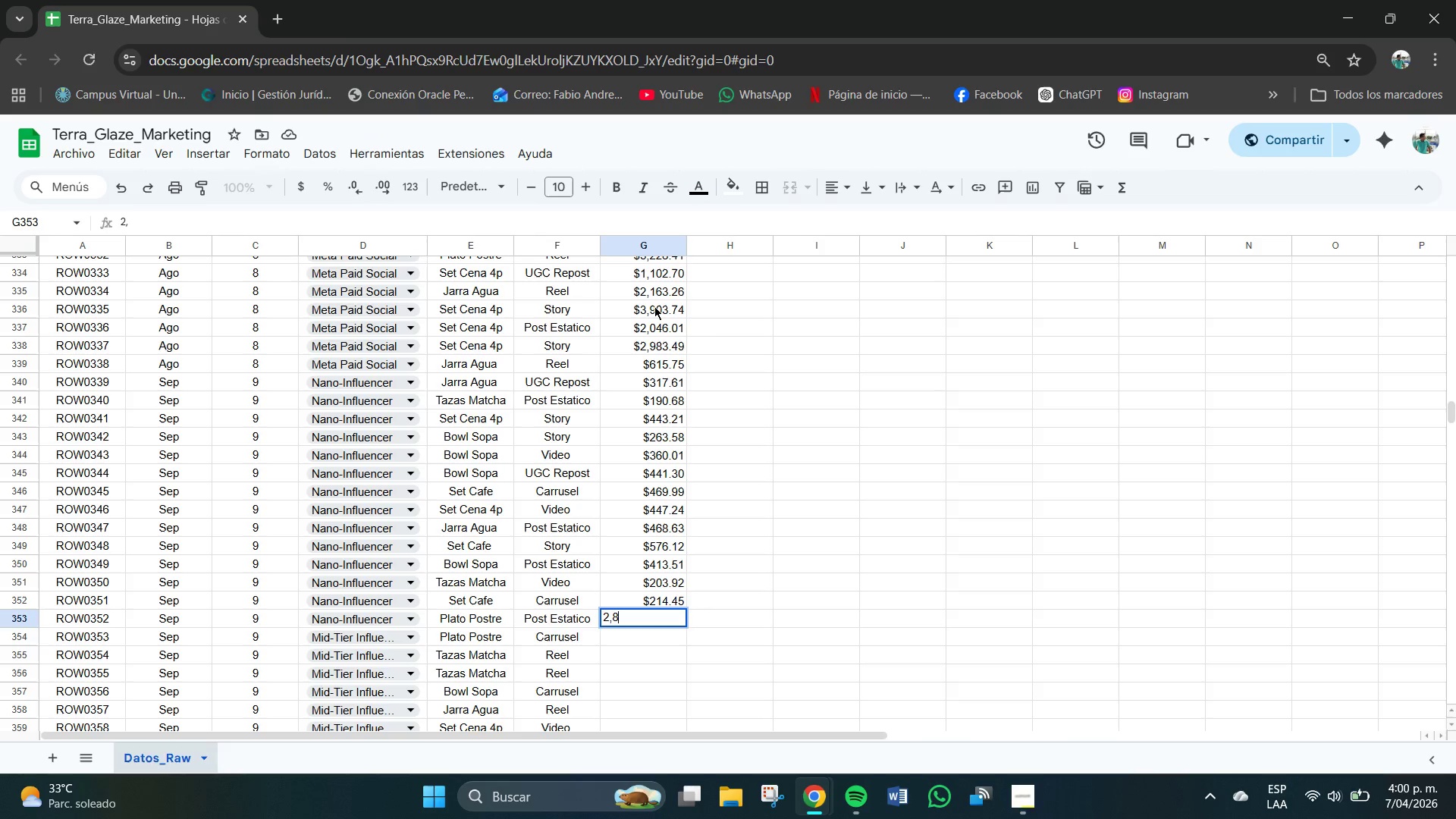 
key(Numpad8)
 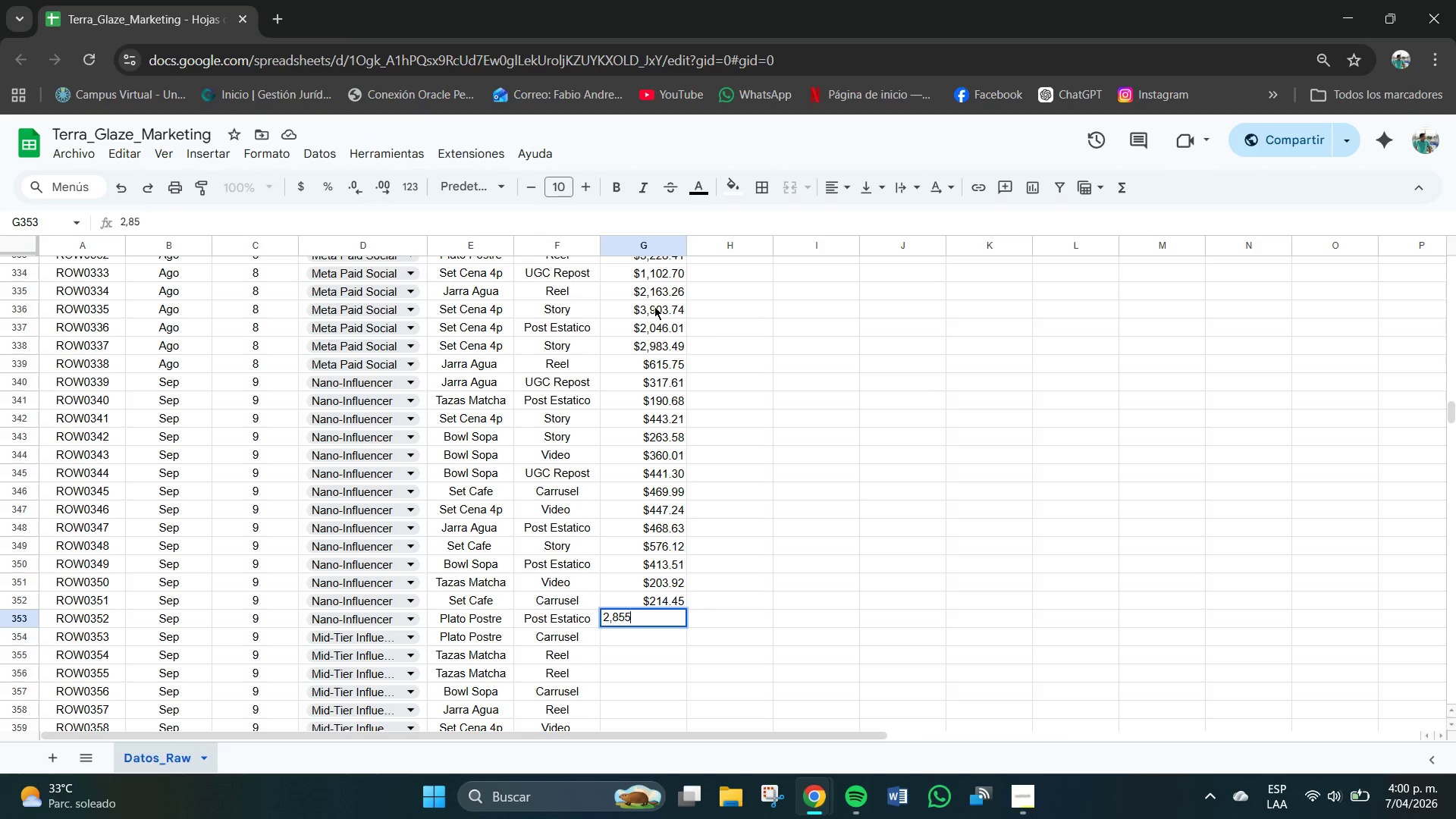 
key(Numpad5)
 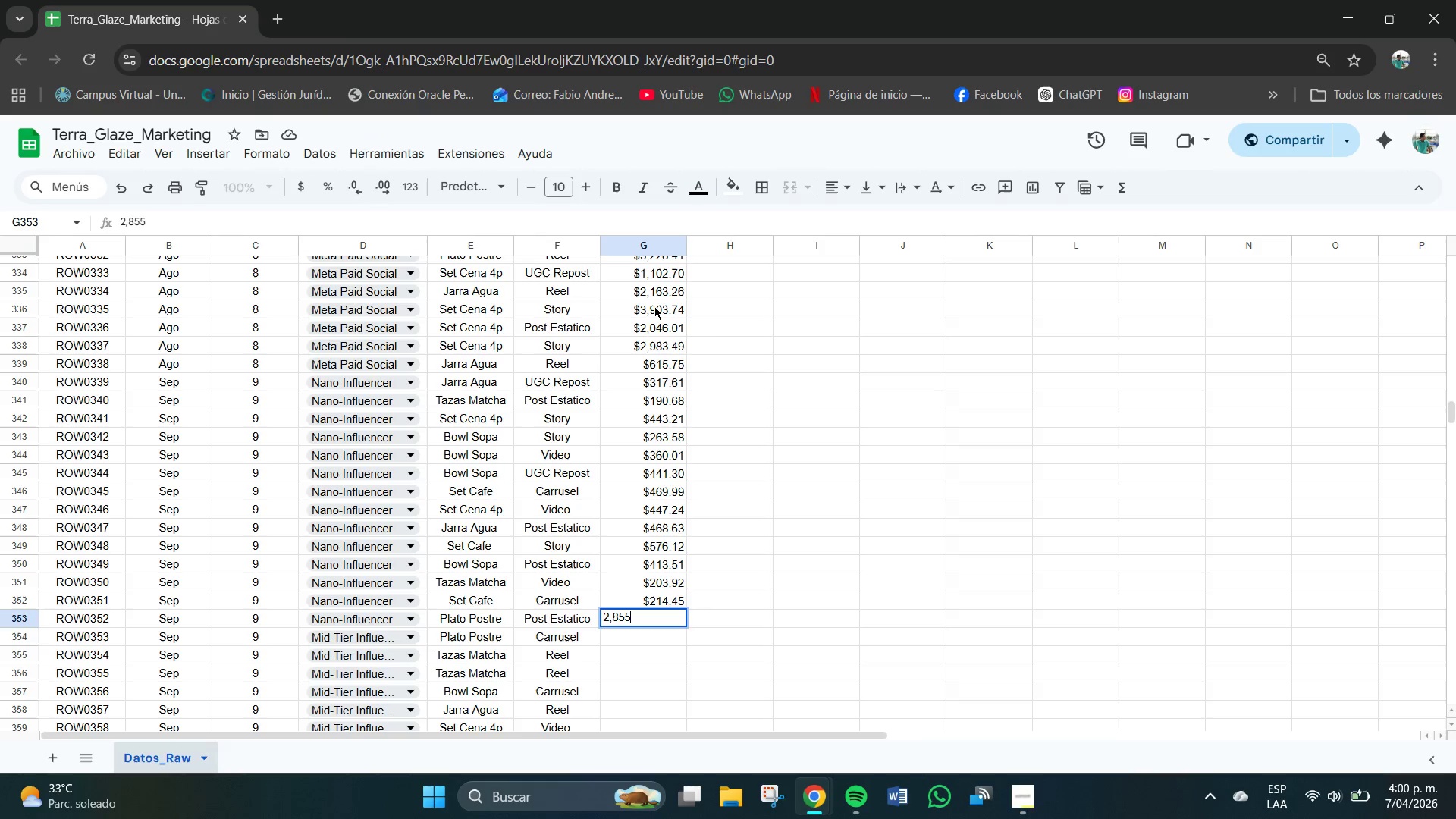 
key(Numpad5)
 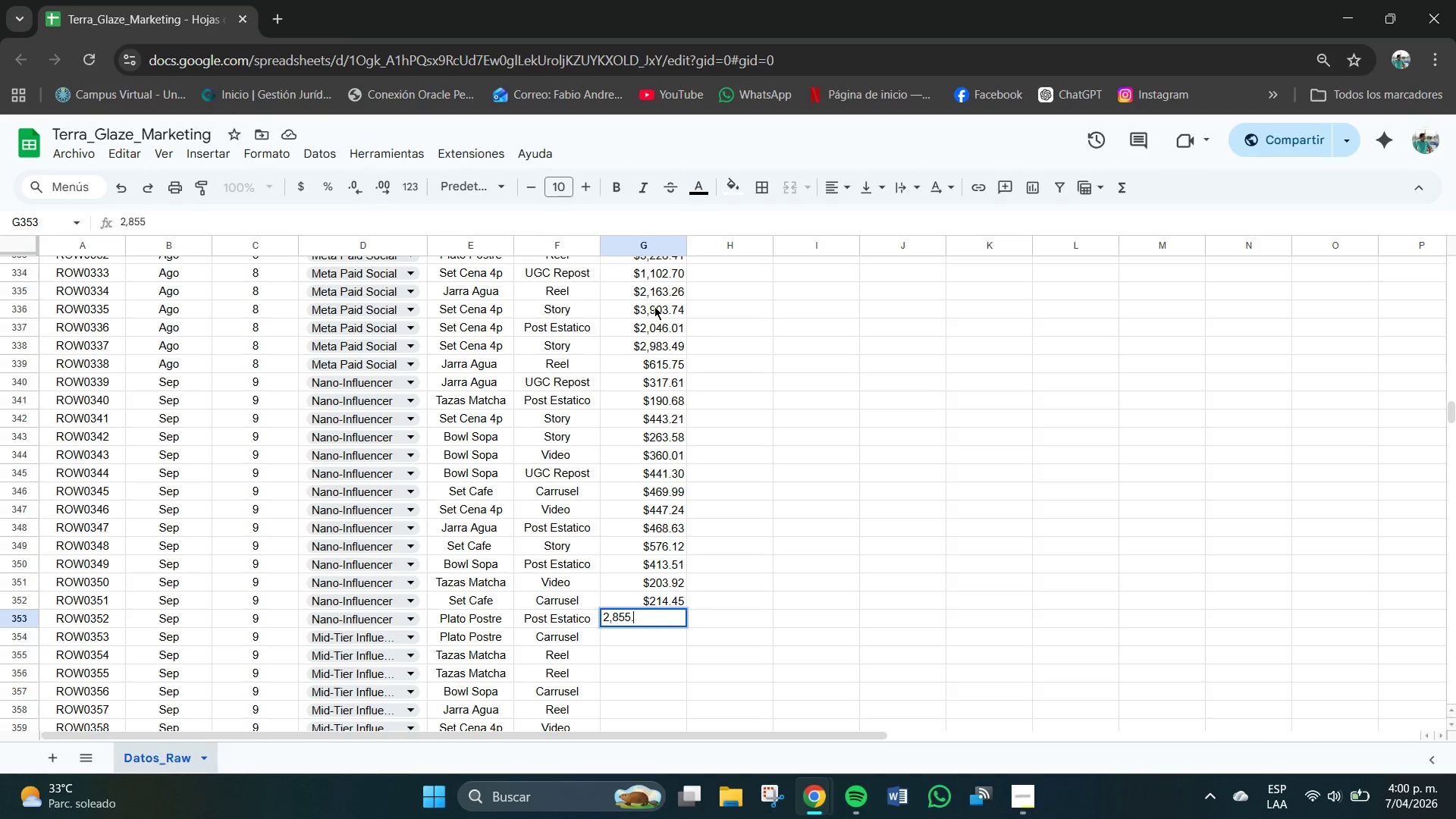 
key(NumpadDecimal)
 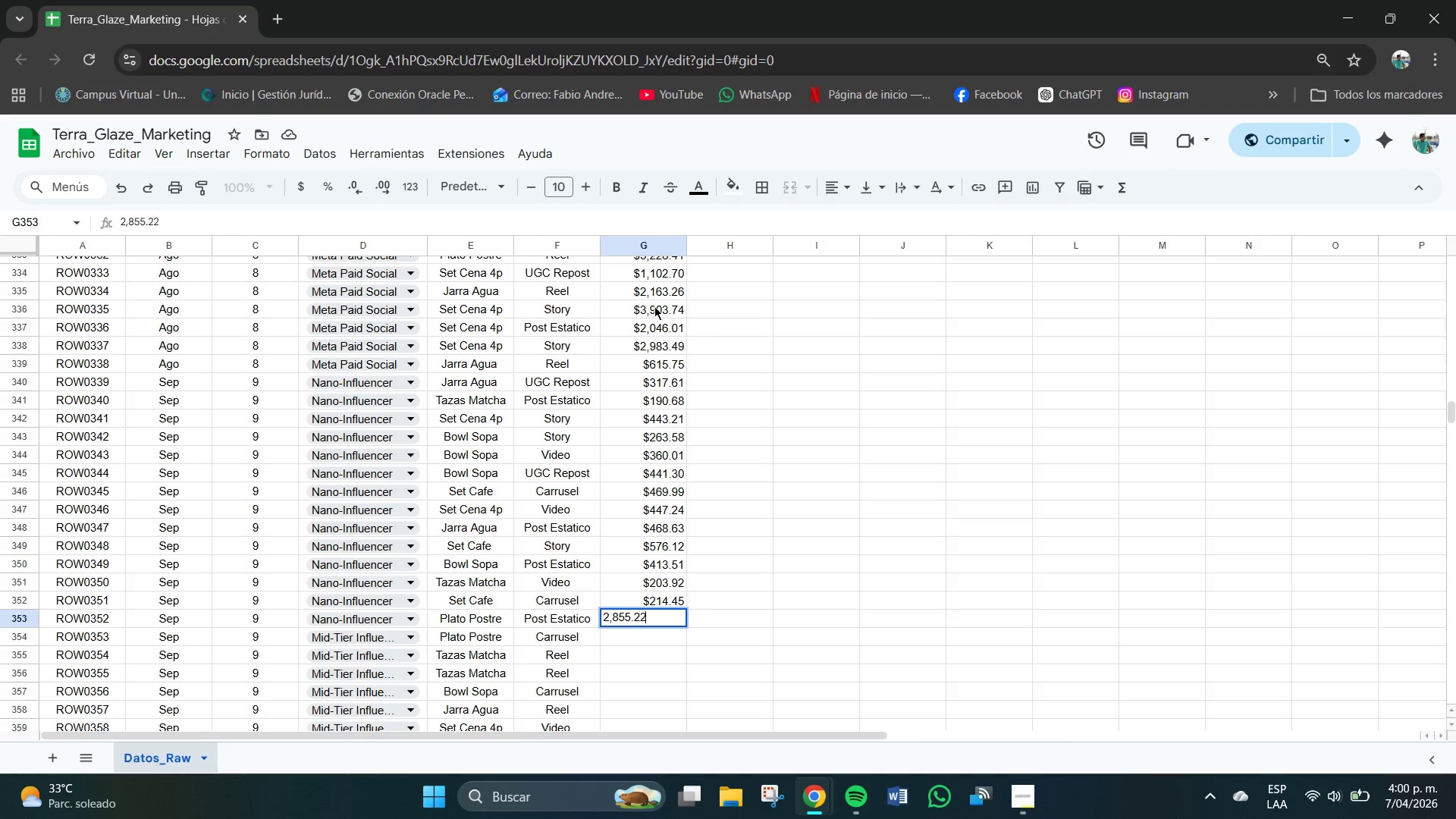 
key(Numpad2)
 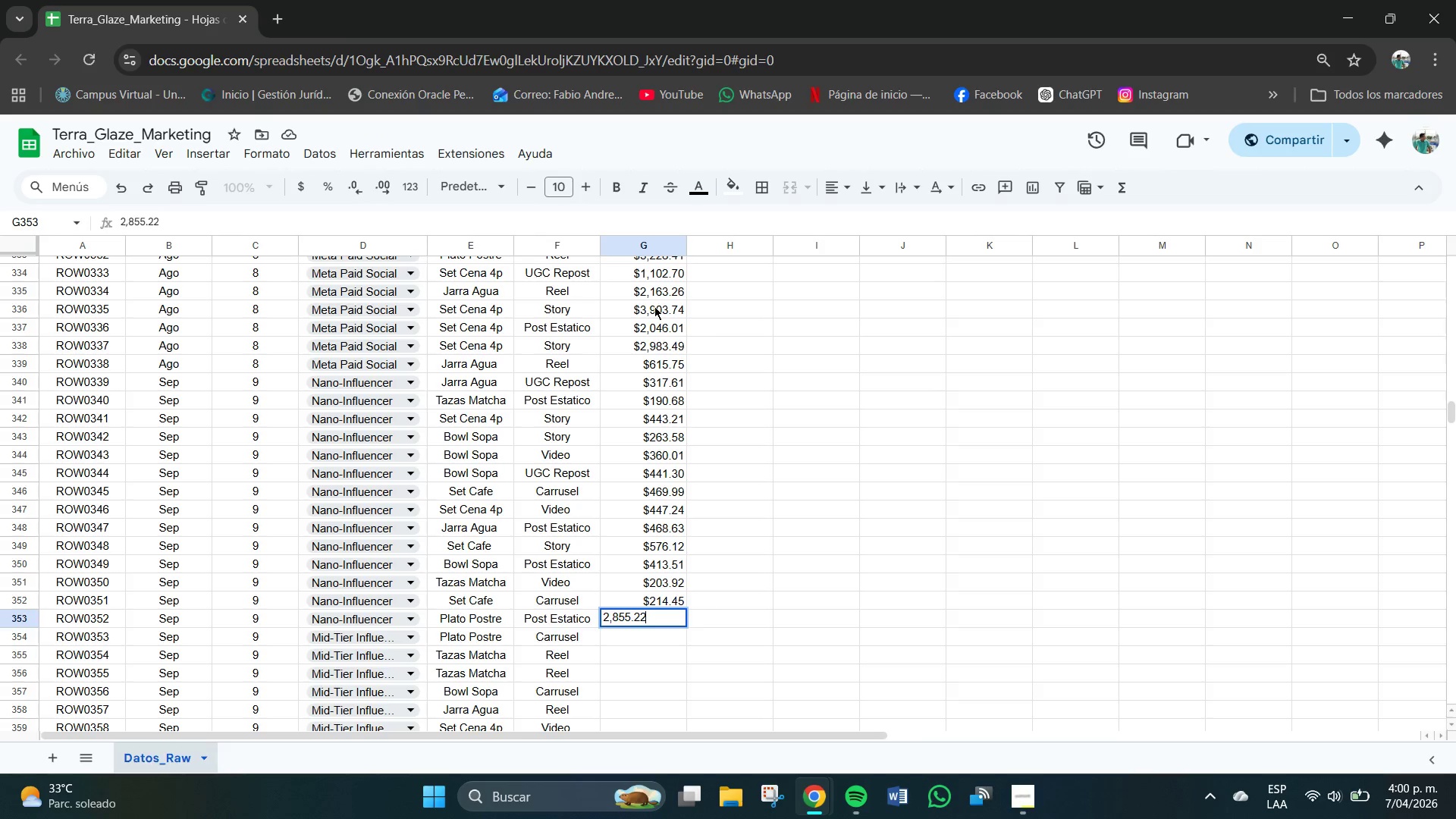 
key(Numpad2)
 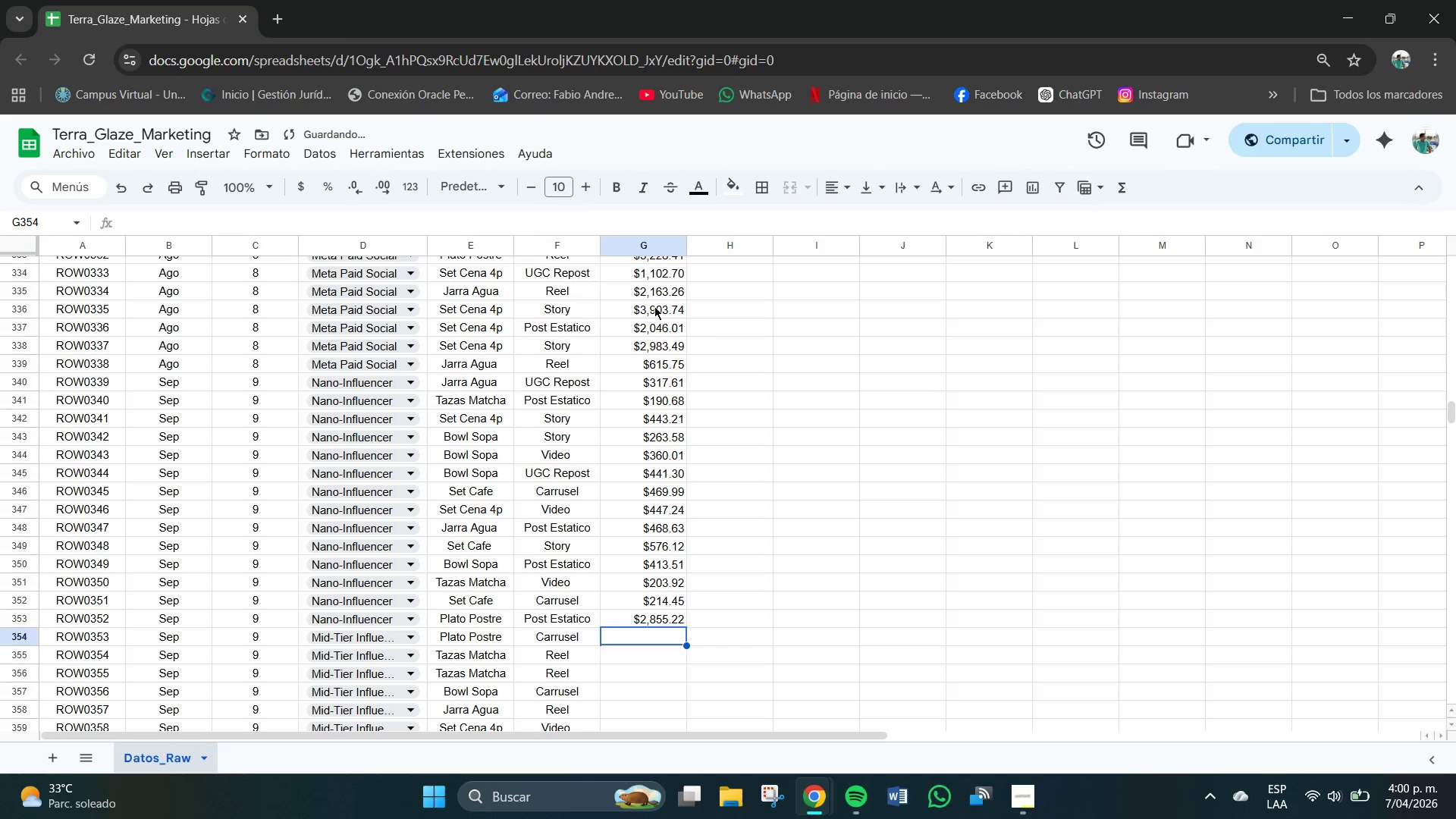 
key(NumpadEnter)
 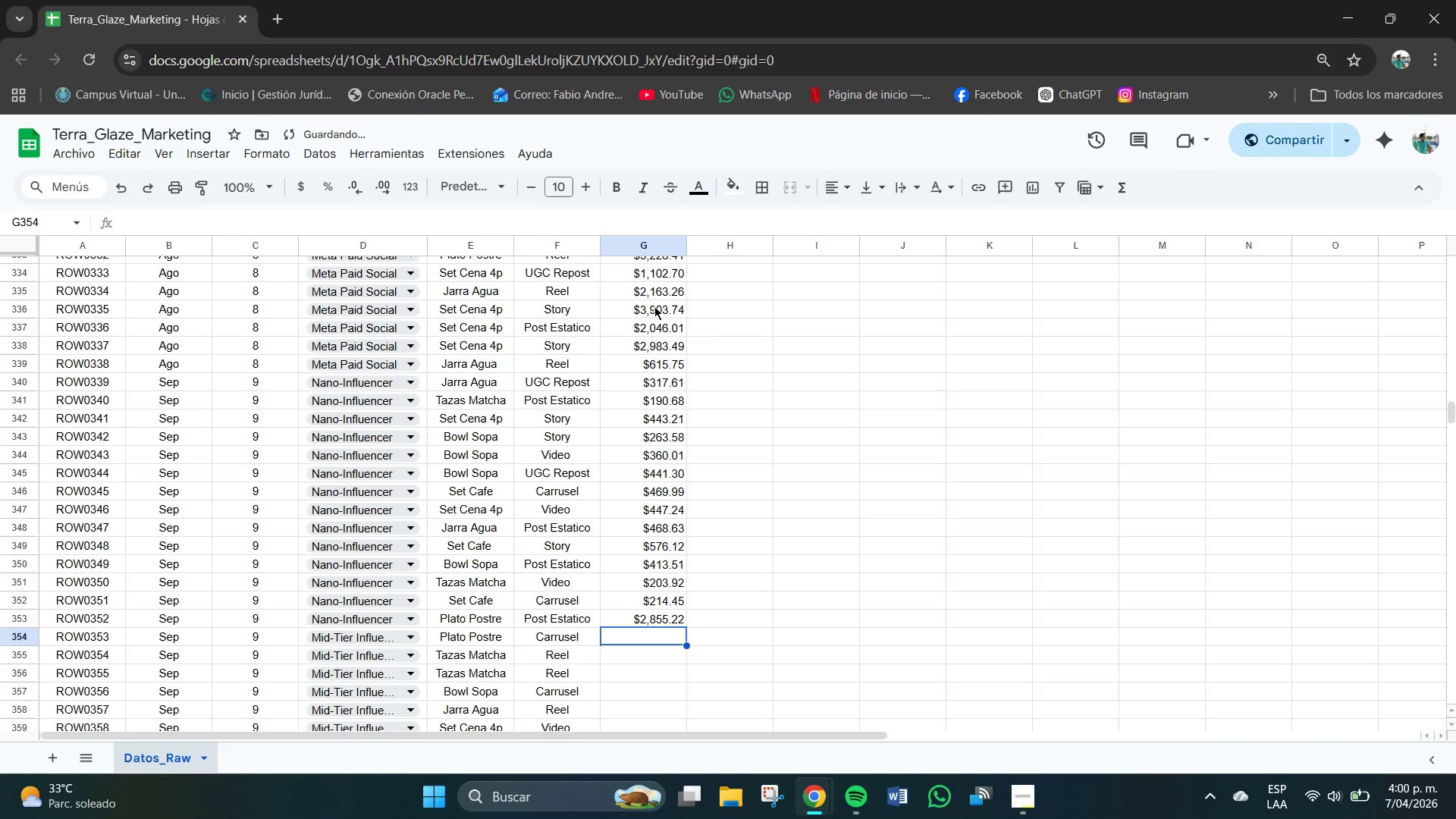 
key(Numpad3)
 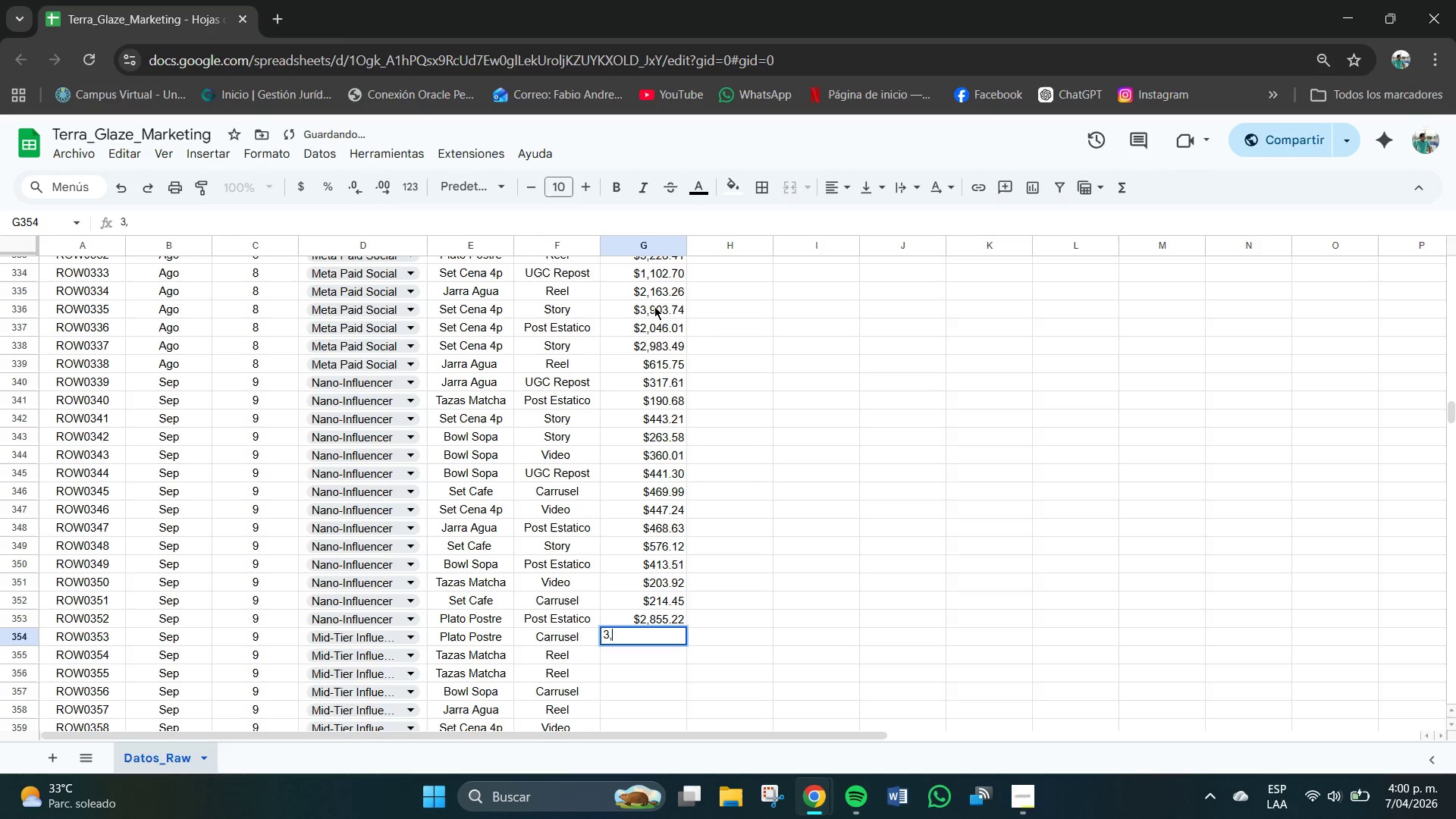 
key(Comma)
 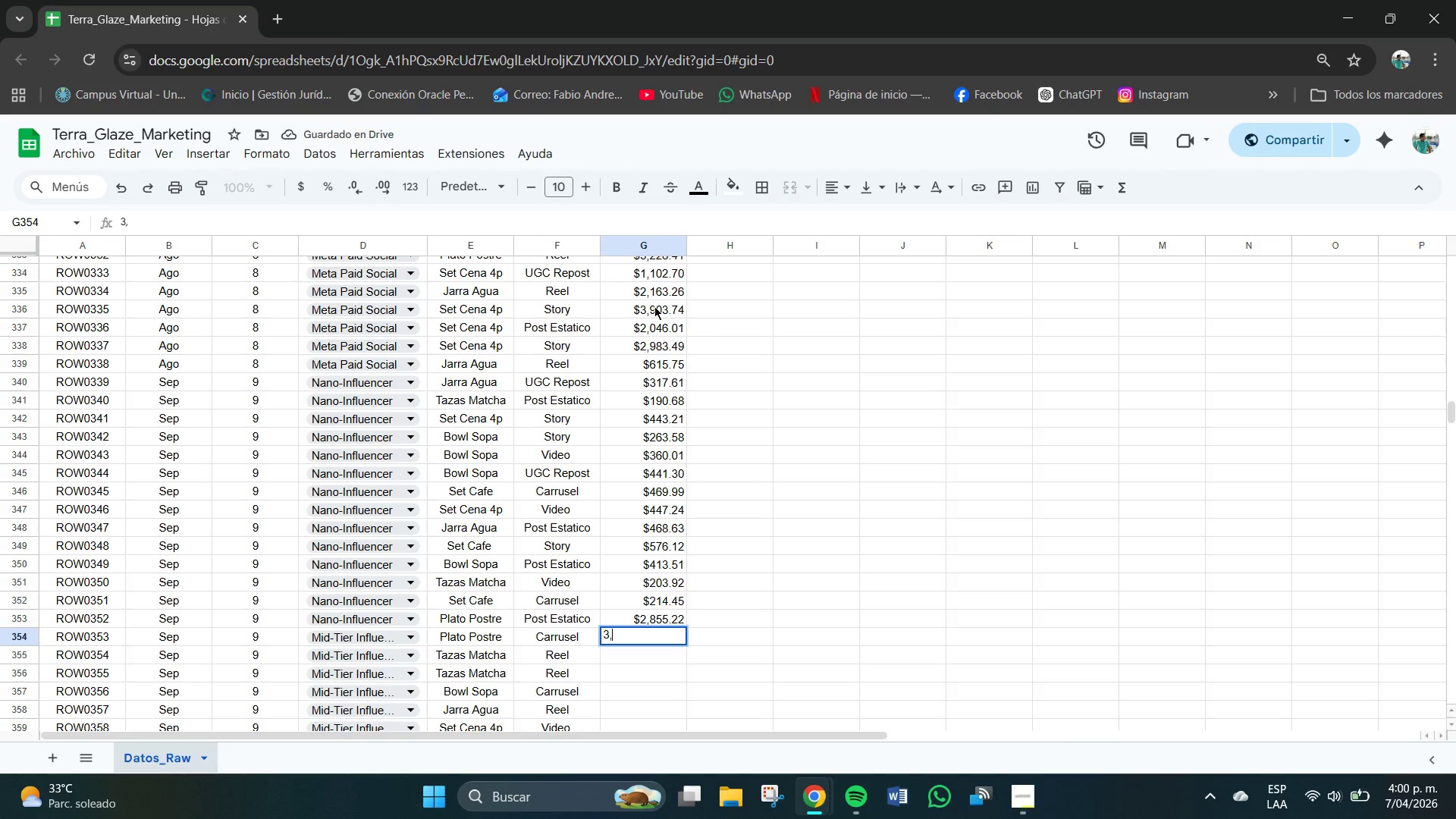 
key(Numpad4)
 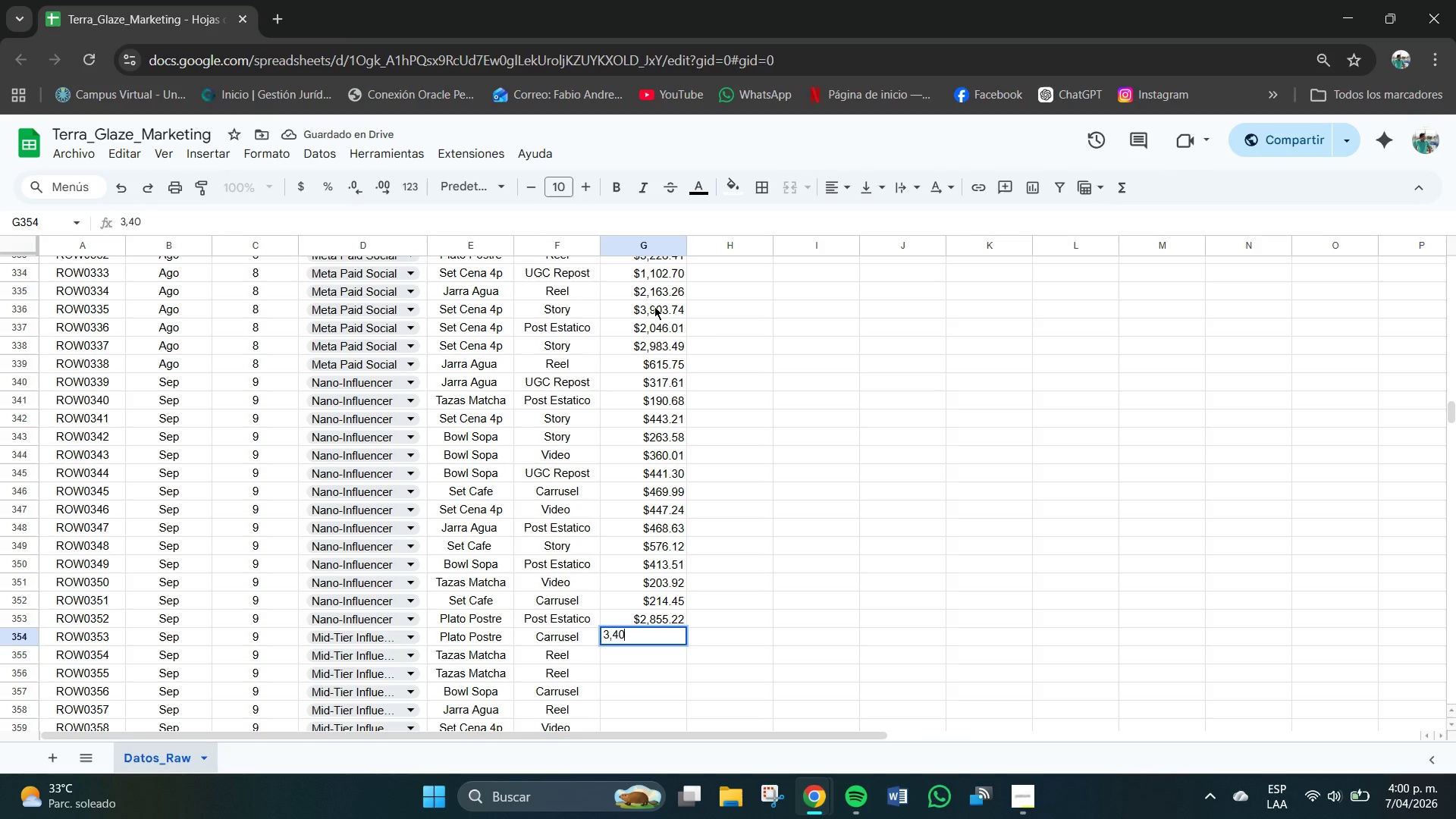 
key(Numpad0)
 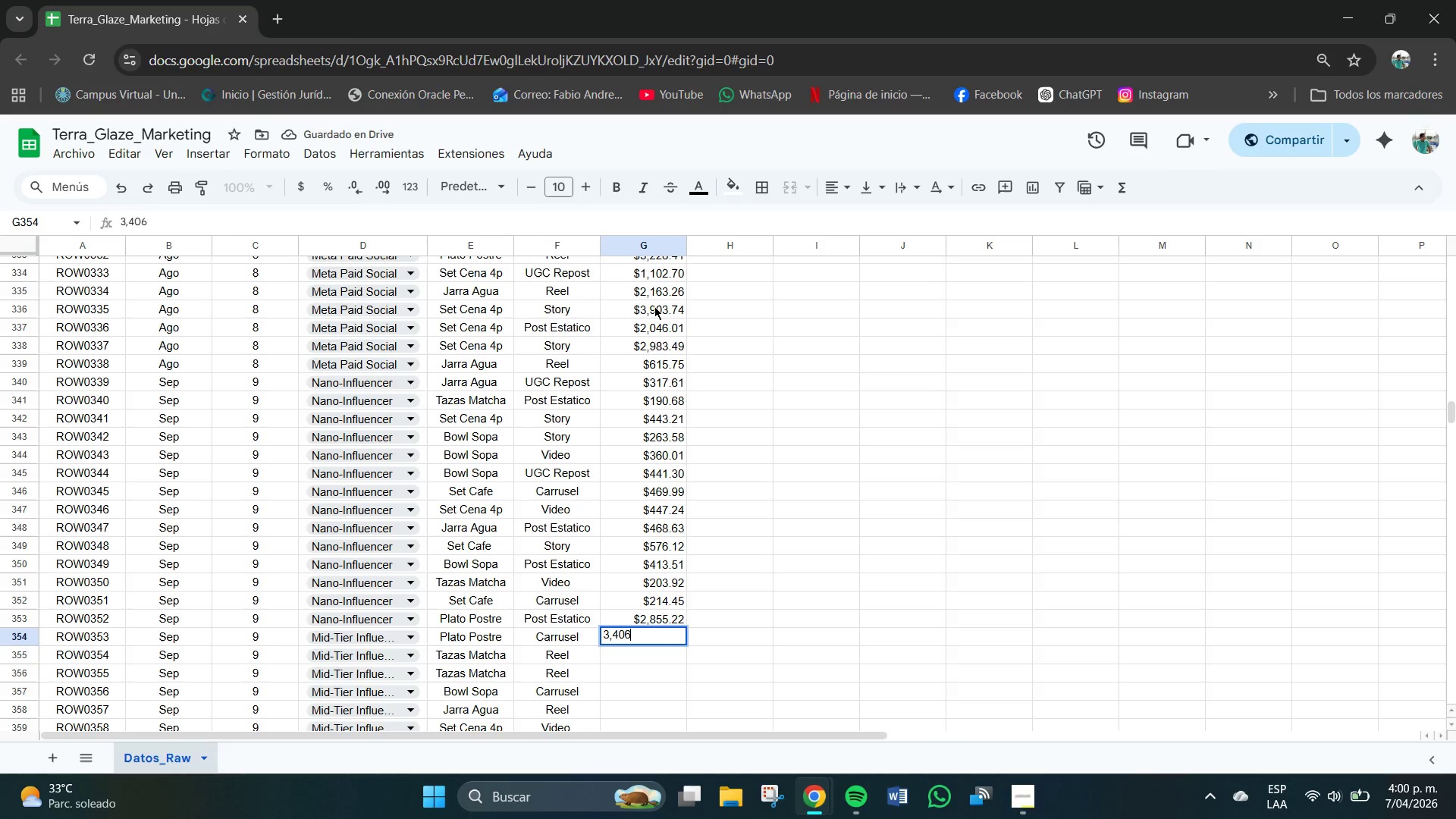 
key(Numpad6)
 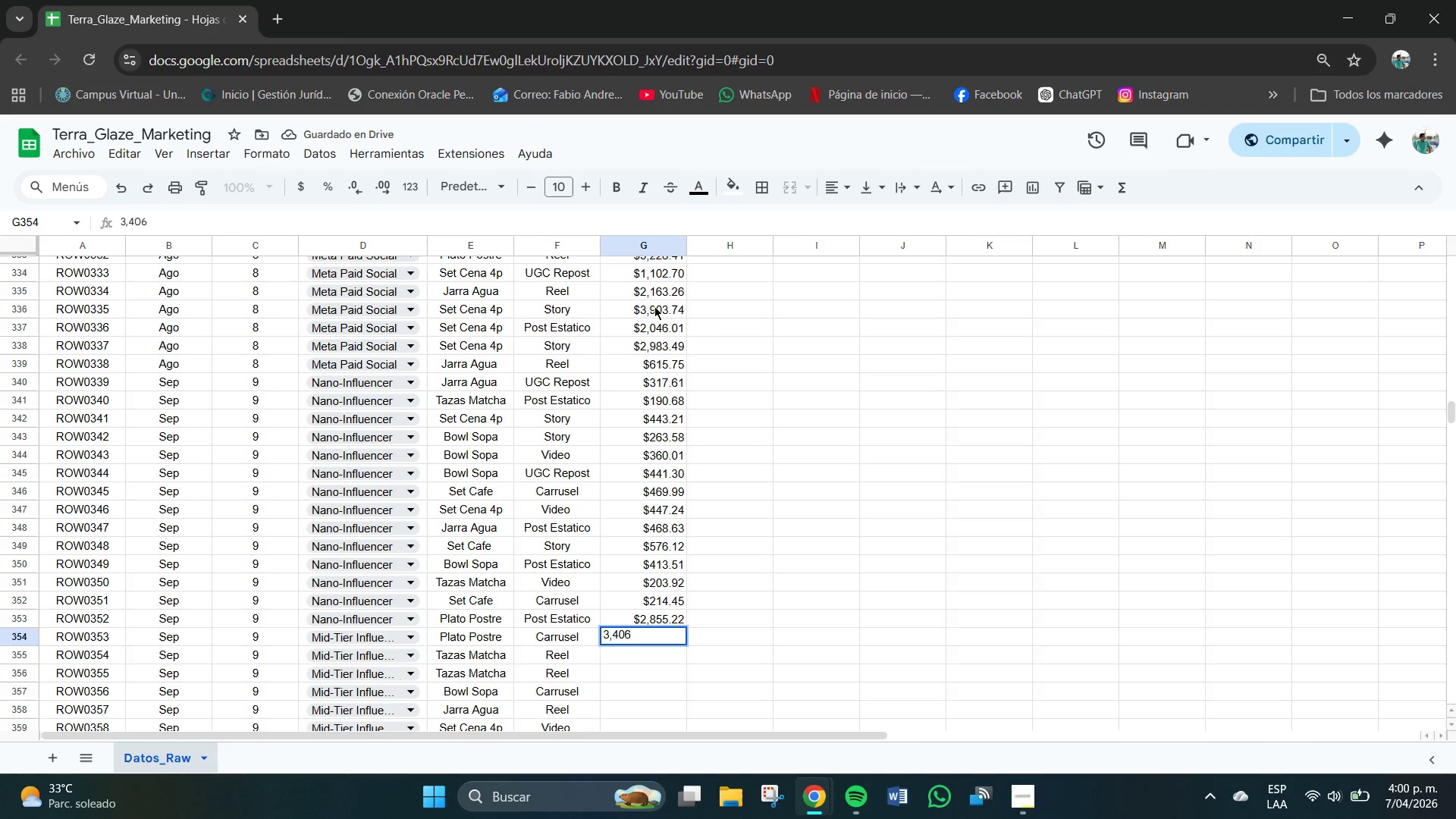 
key(NumpadDecimal)
 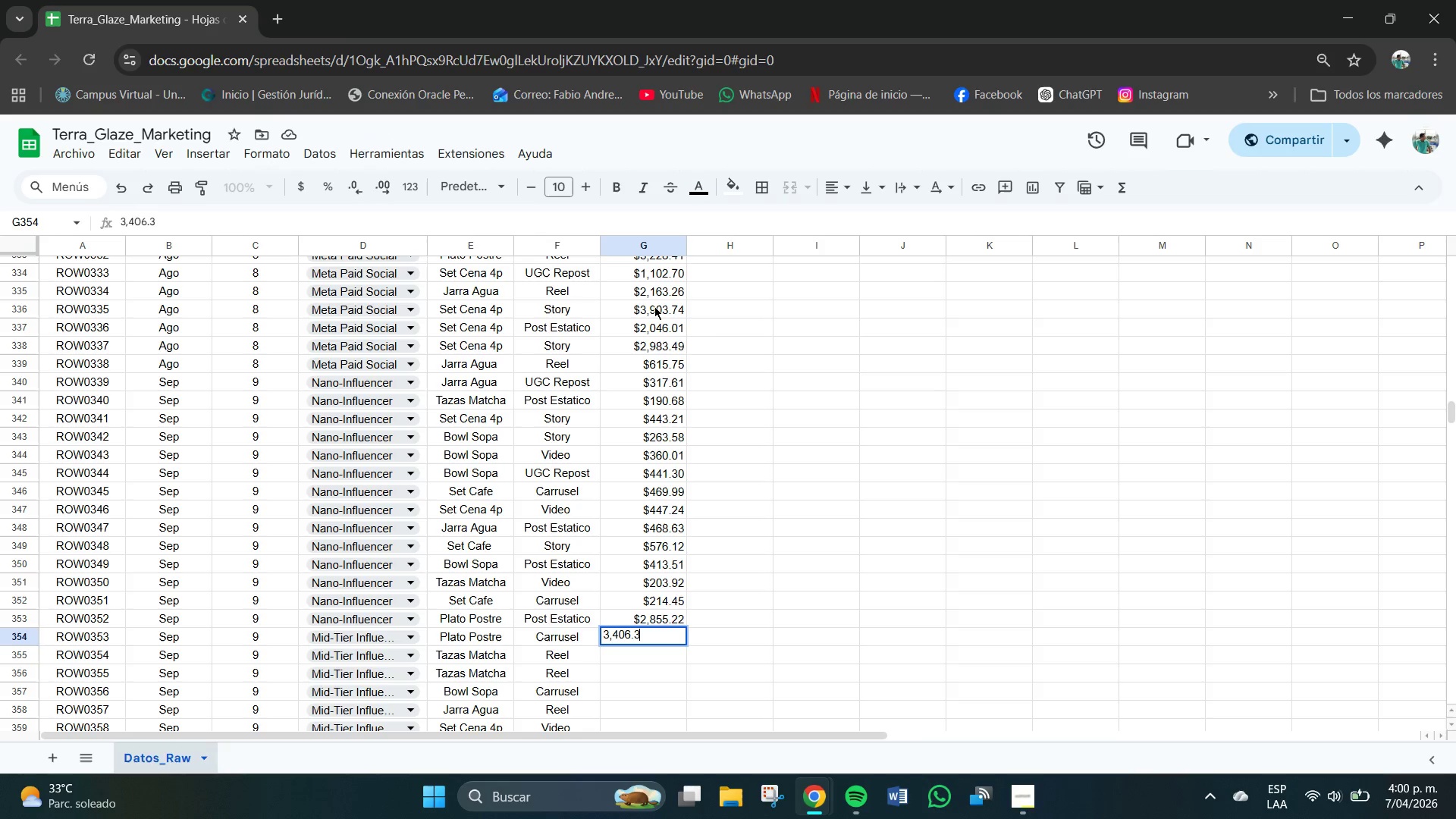 
key(Numpad3)
 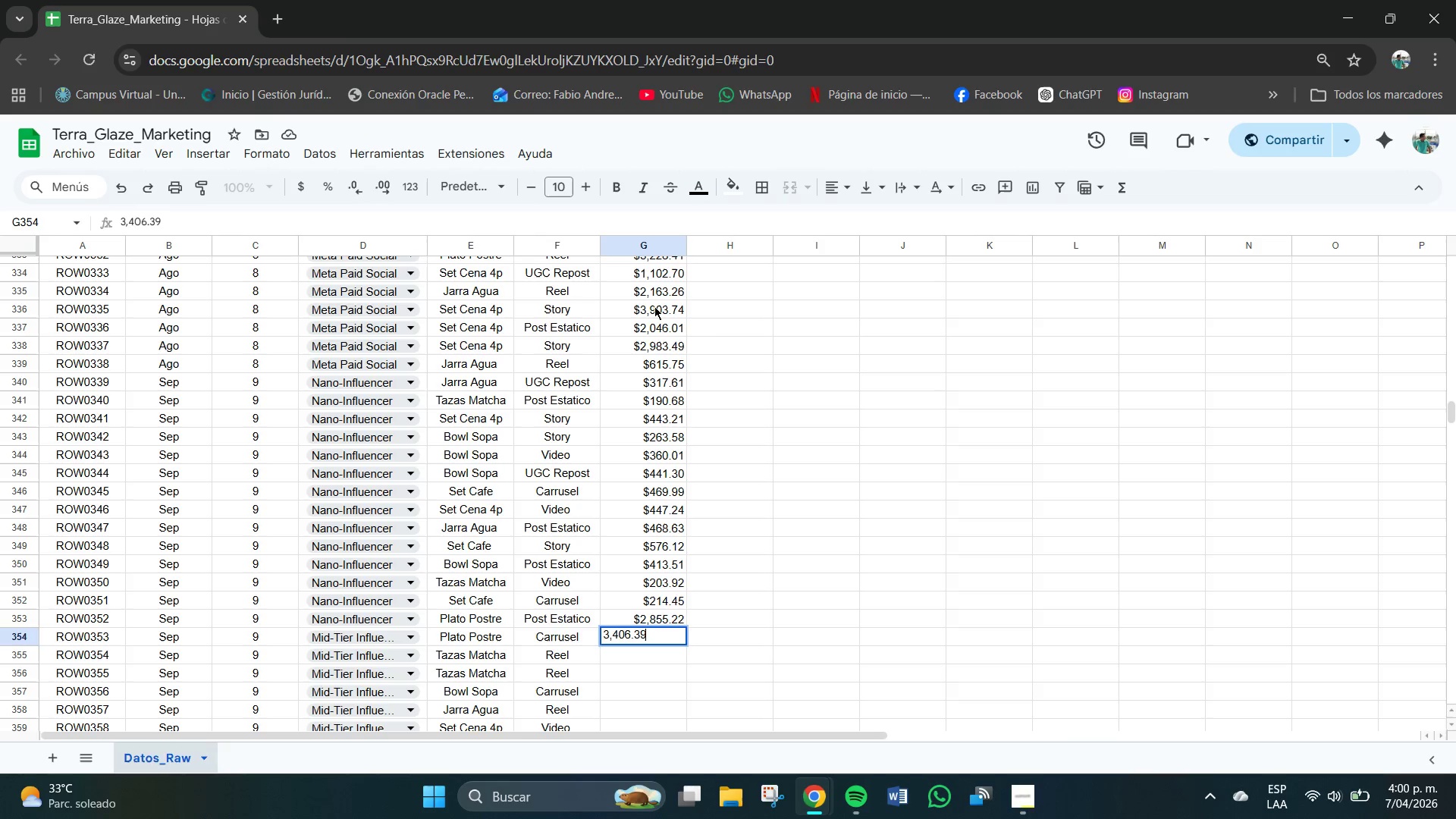 
key(Numpad9)
 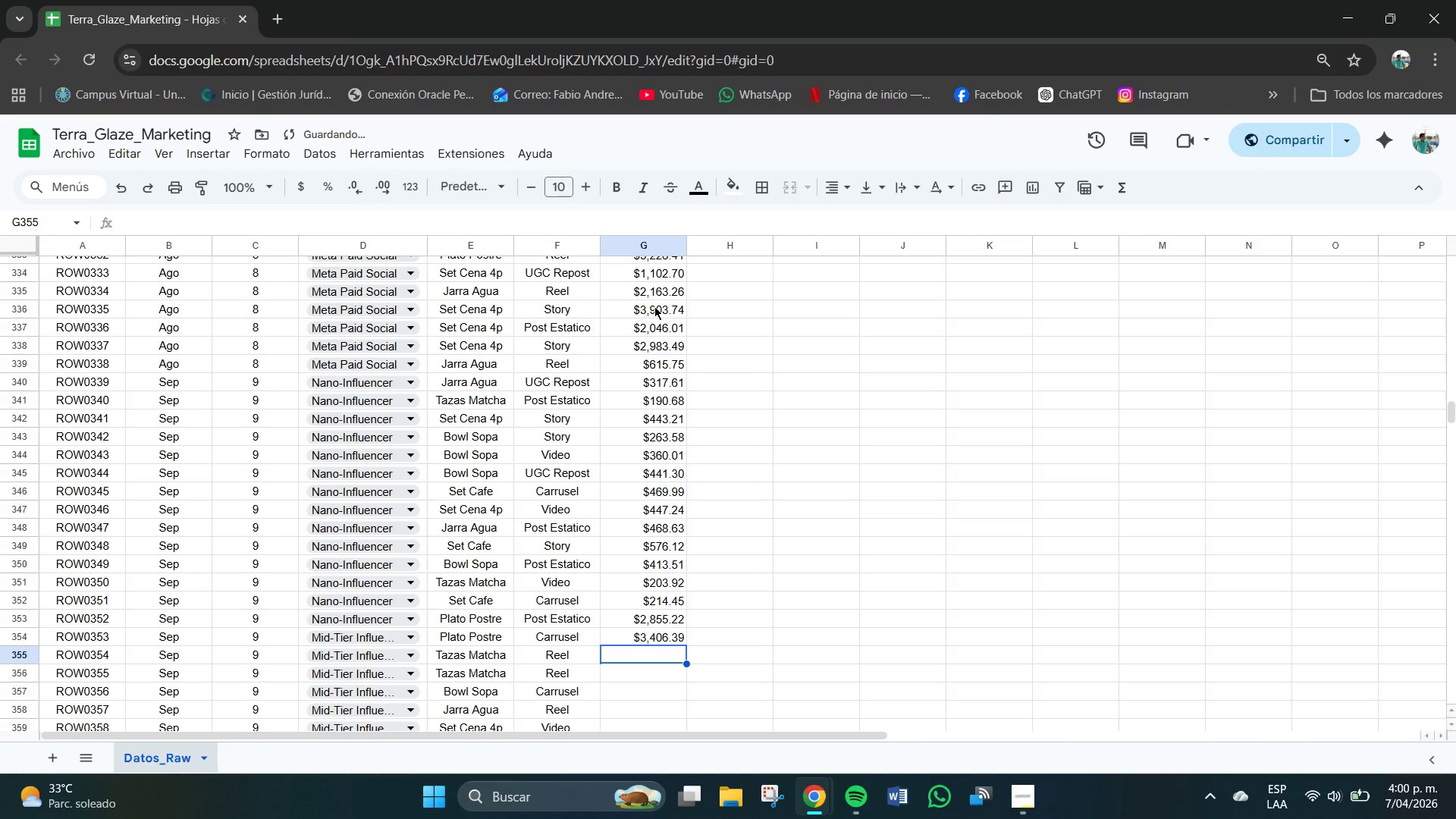 
key(NumpadEnter)
 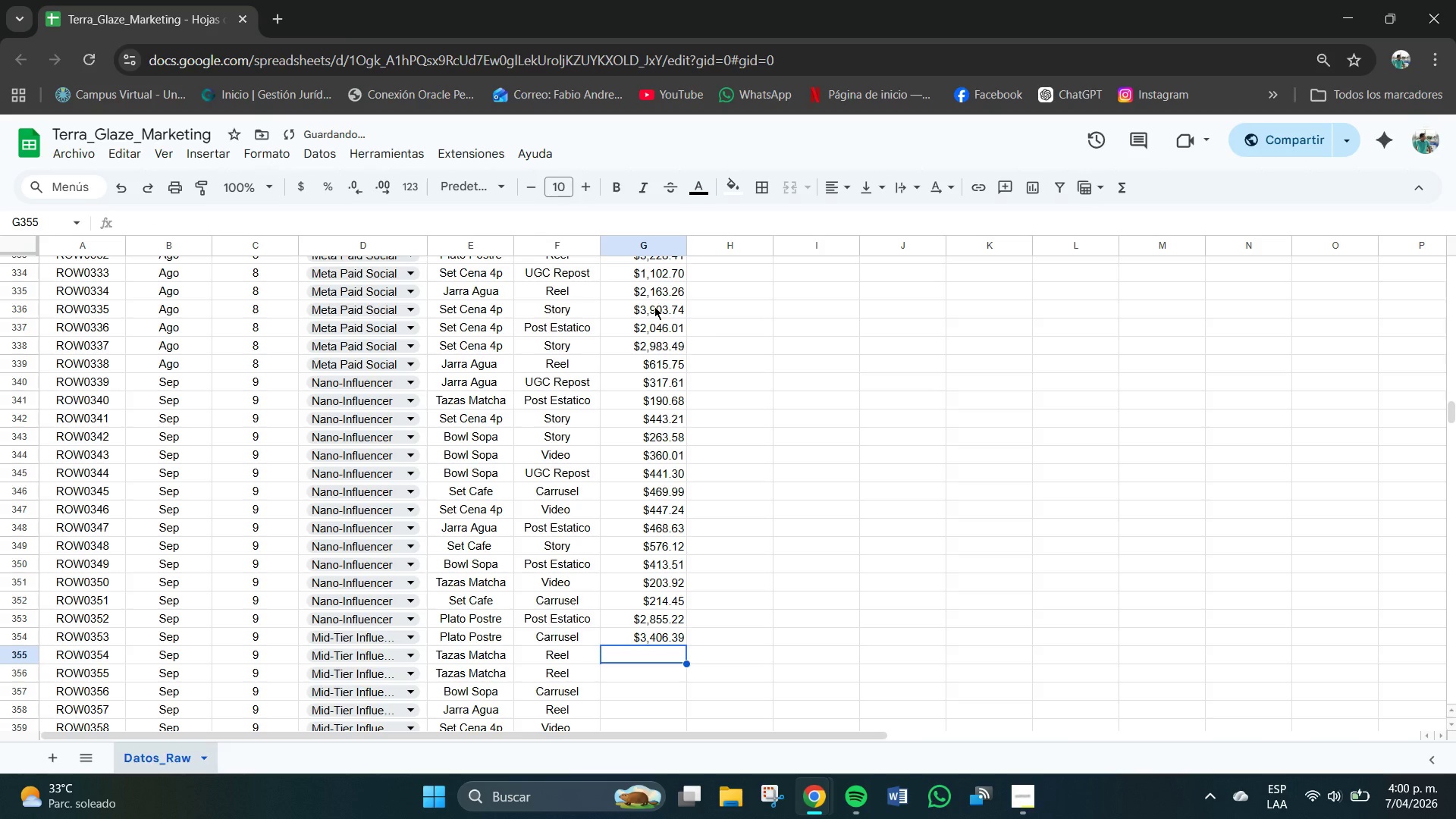 
key(Numpad2)
 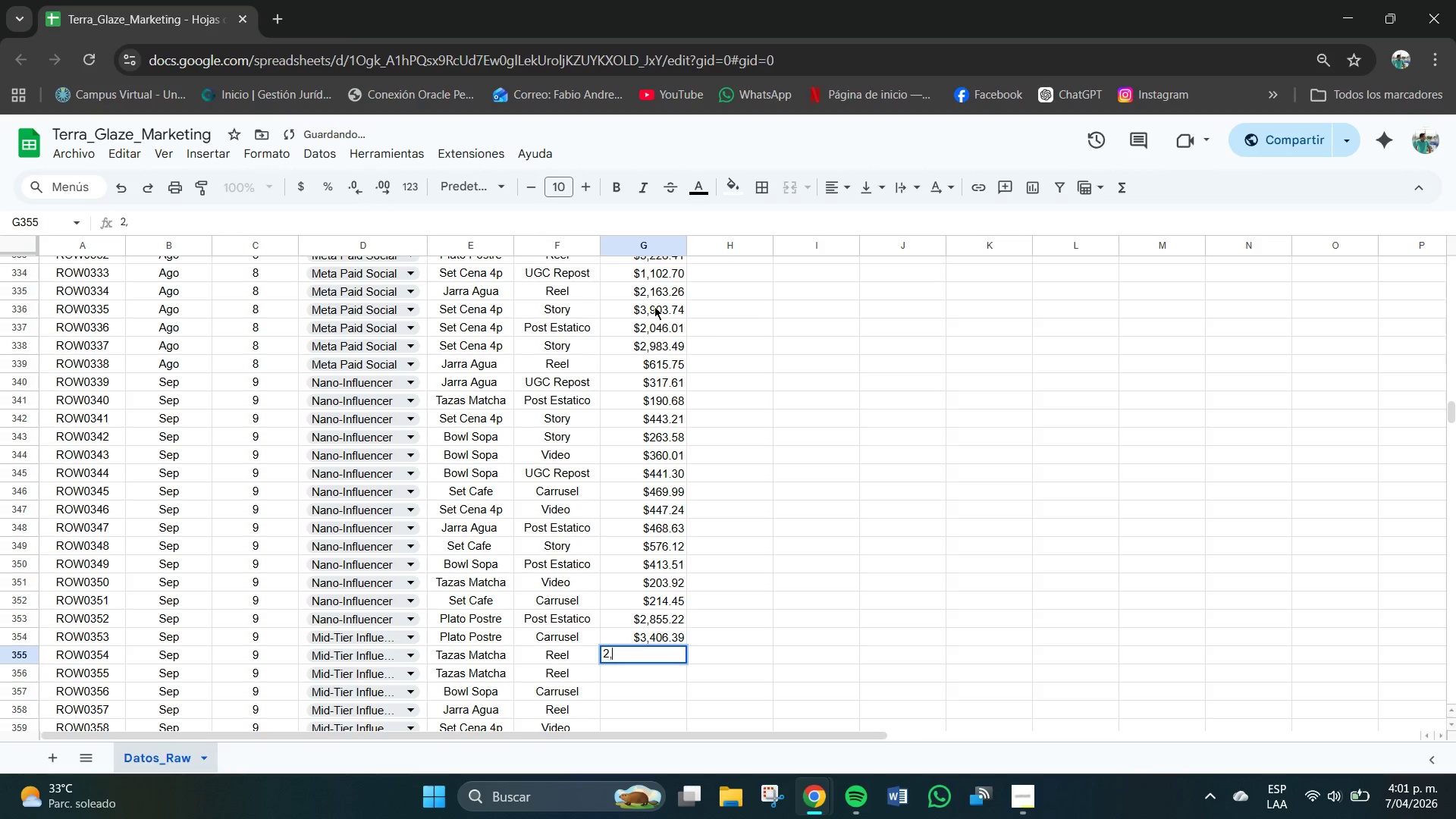 
key(Comma)
 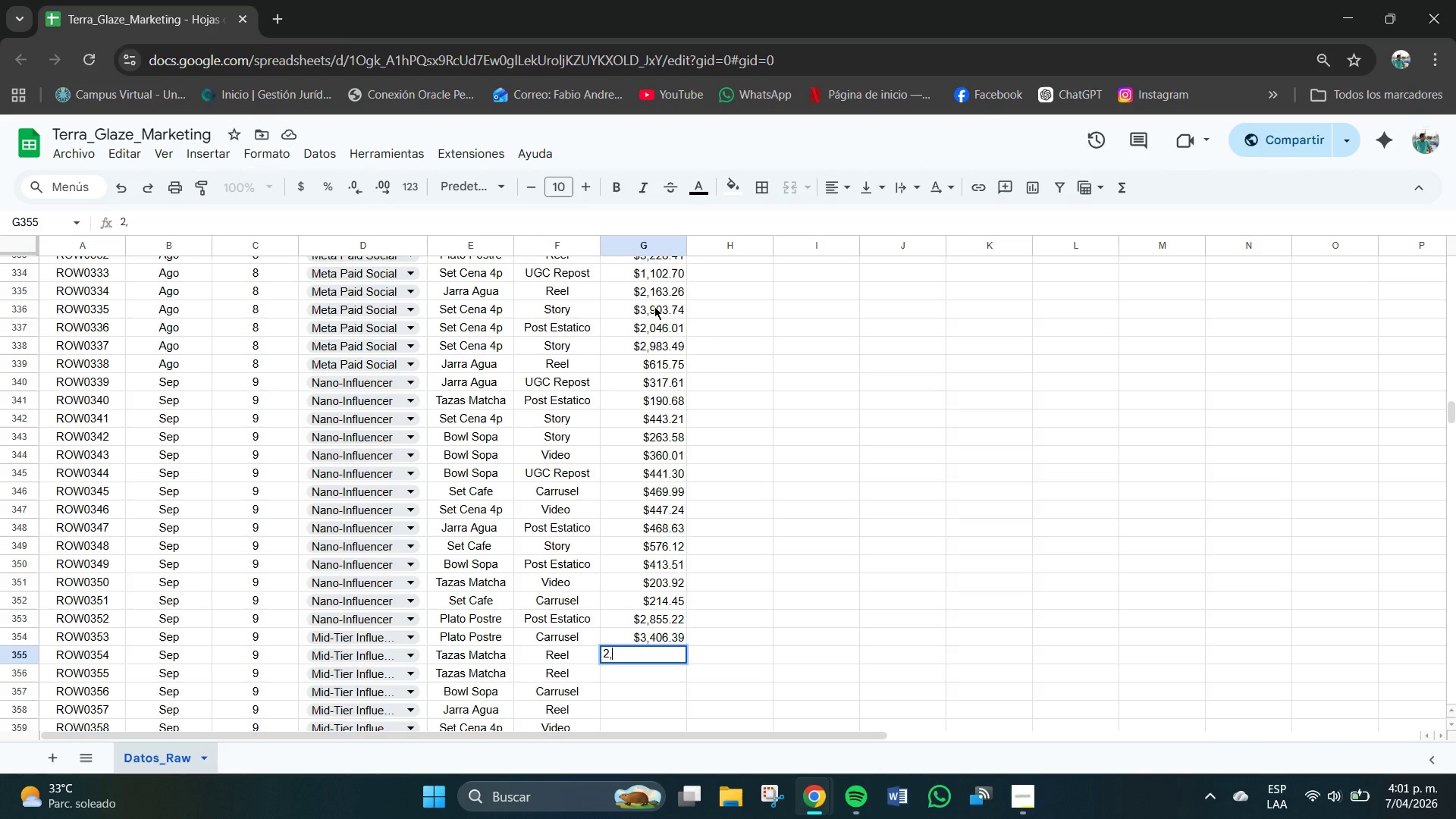 
wait(5.47)
 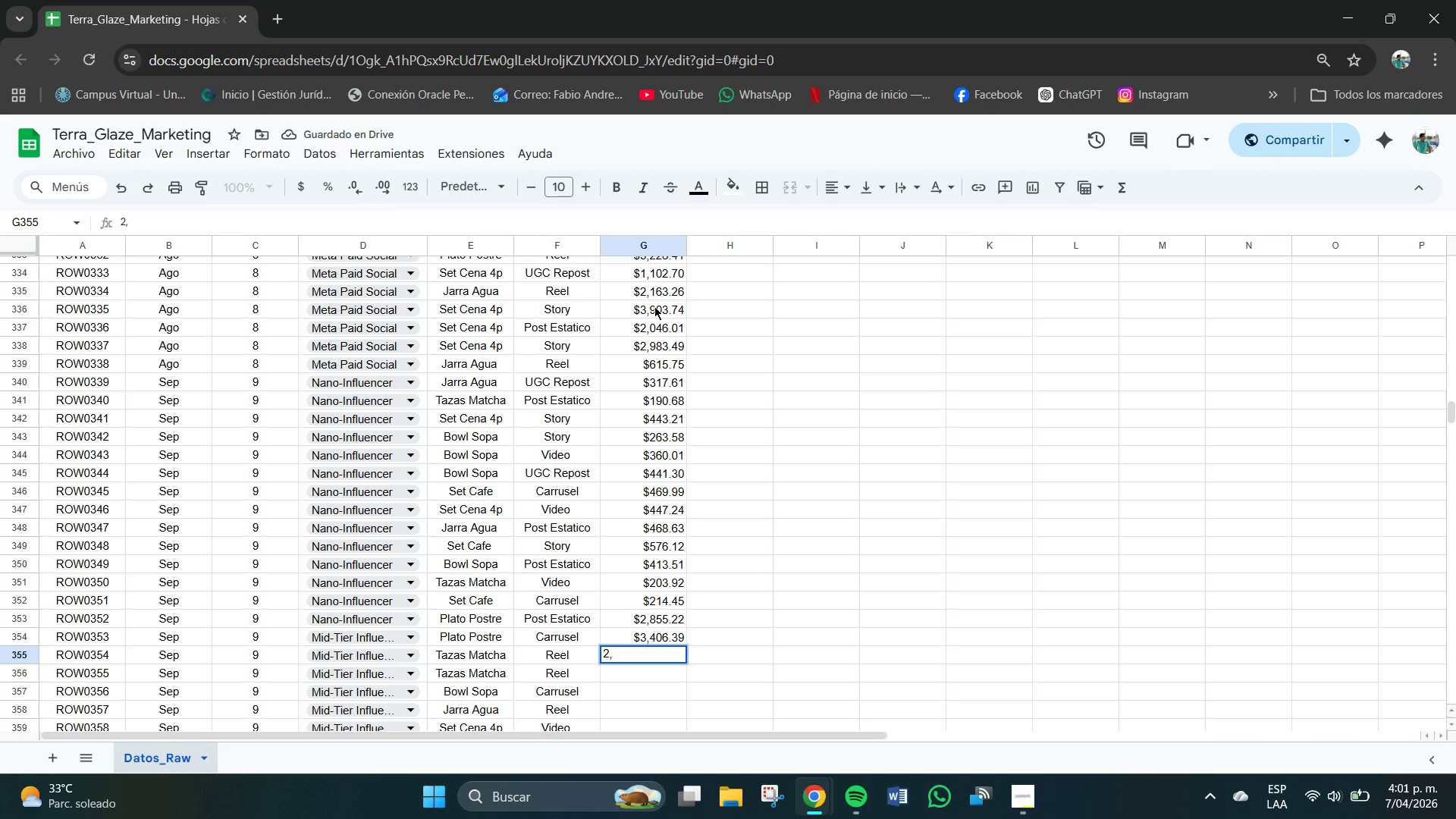 
key(Numpad6)
 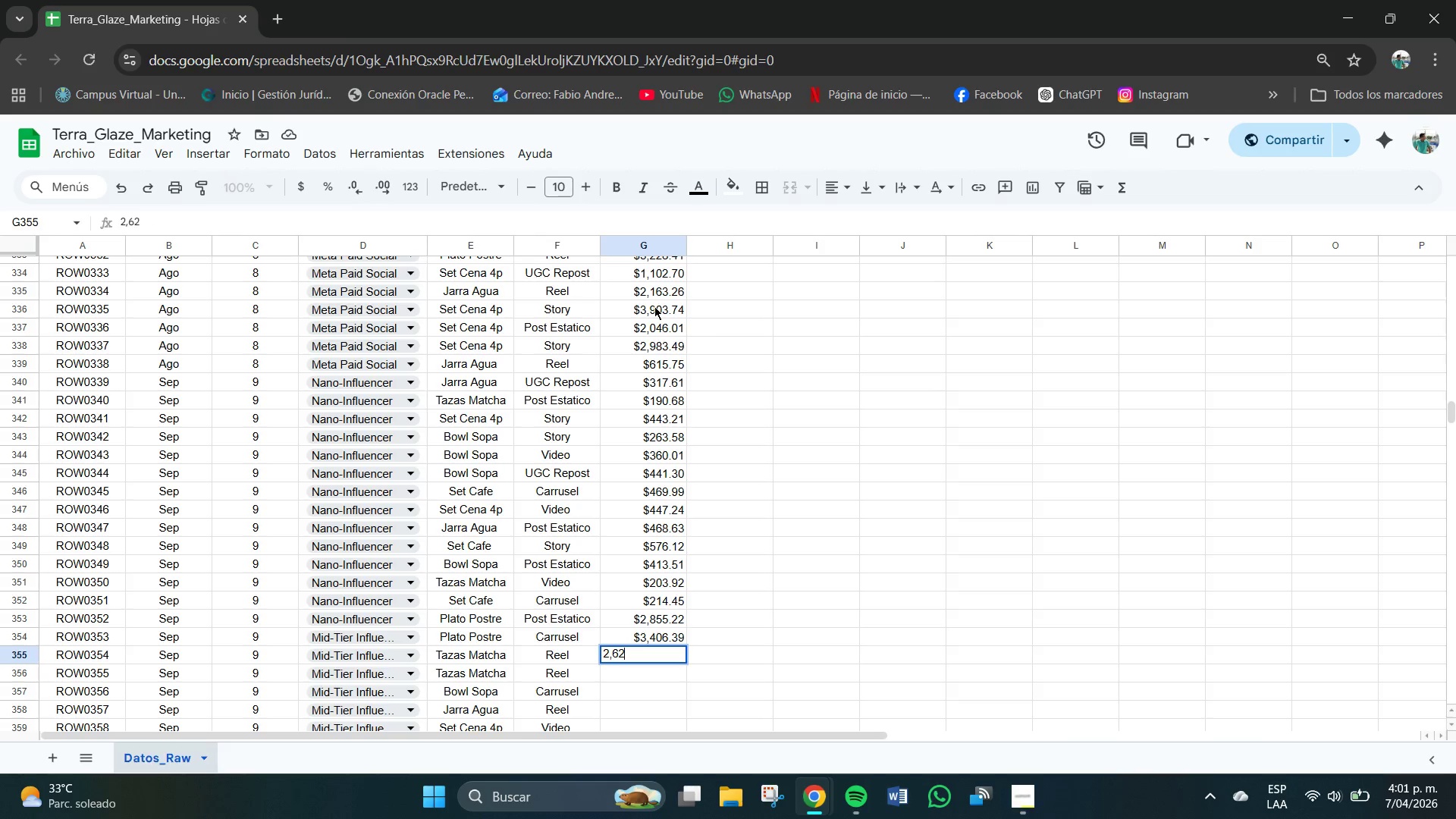 
key(Numpad2)
 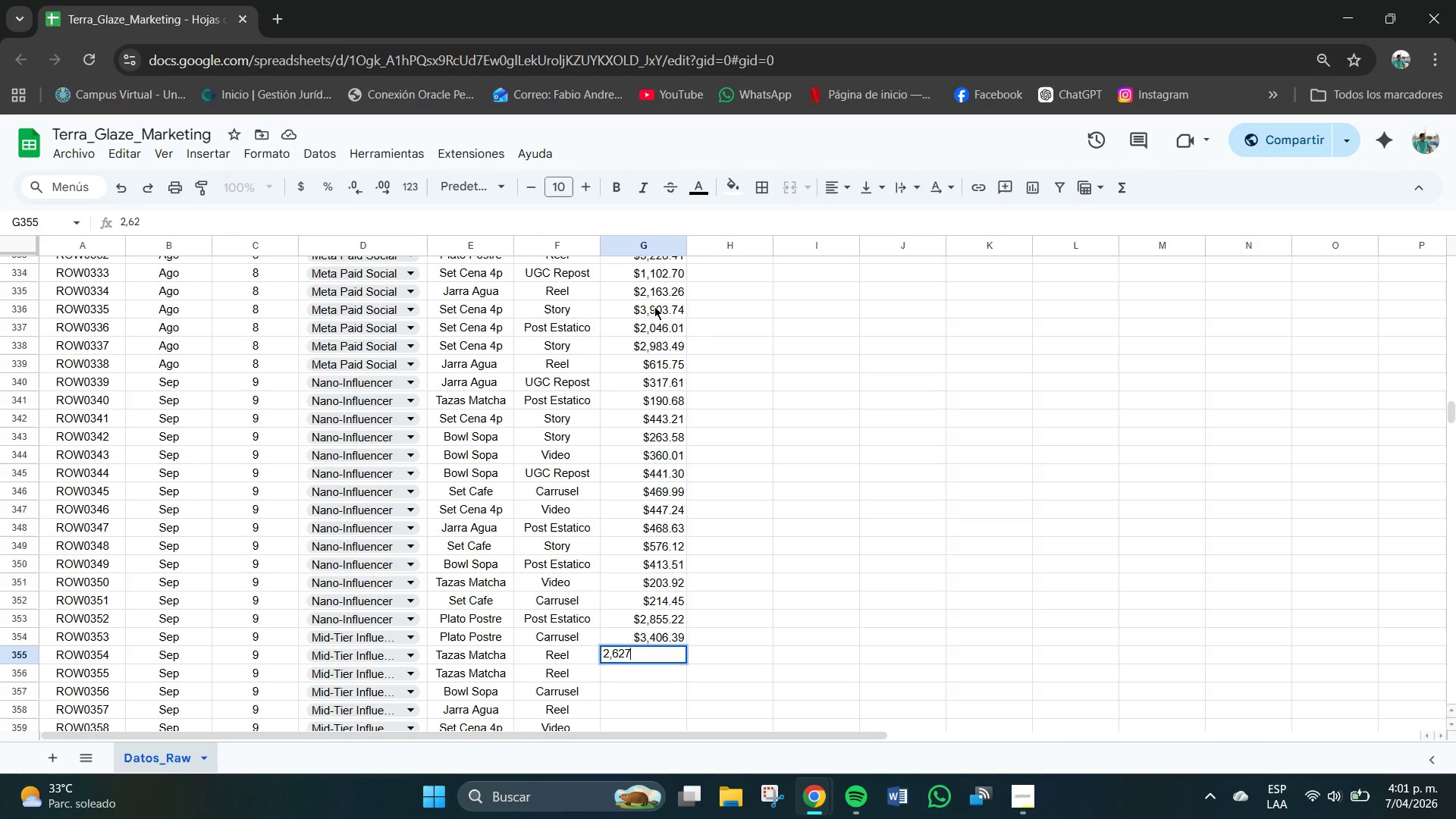 
key(Numpad7)
 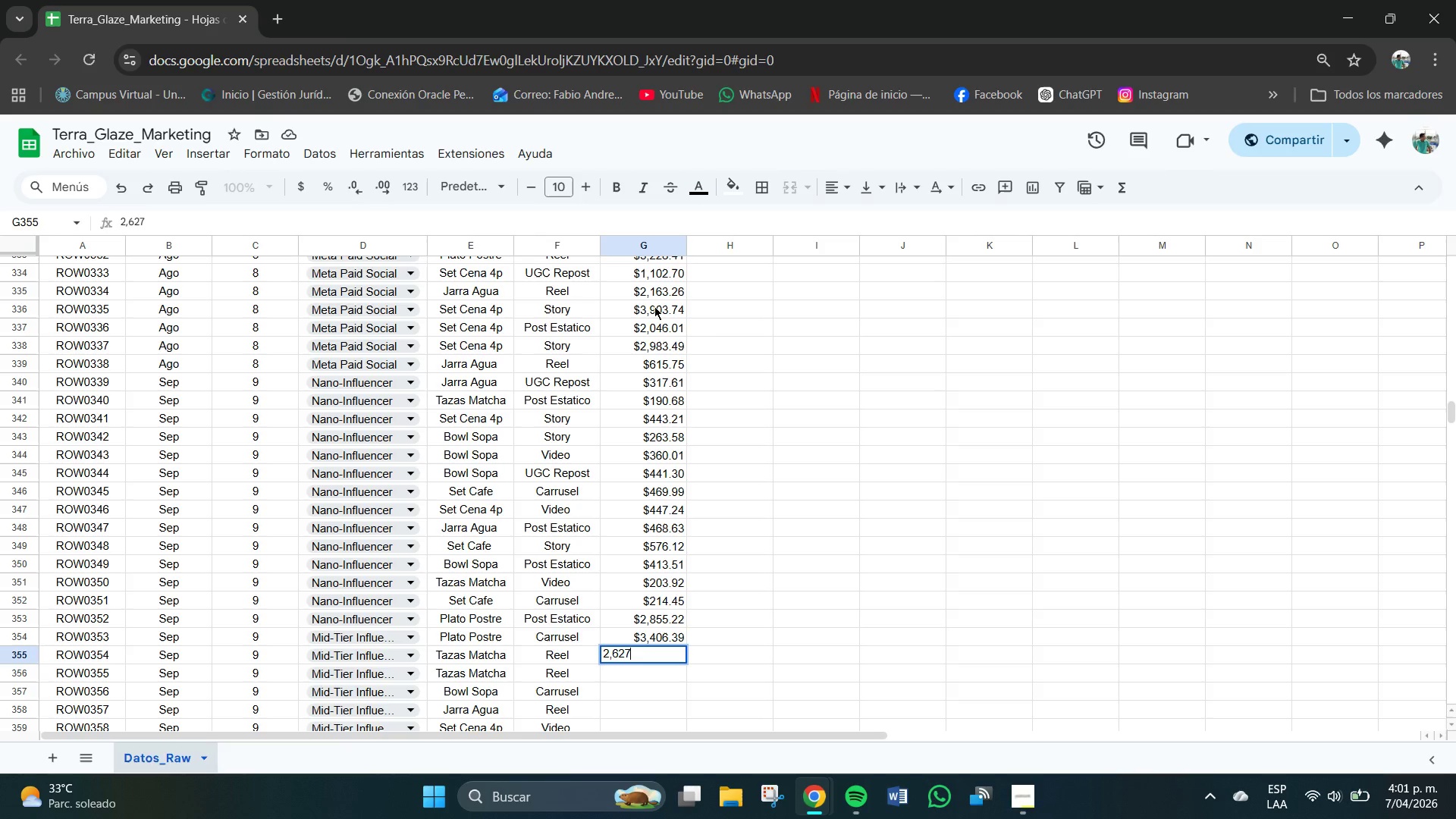 
key(NumpadDecimal)
 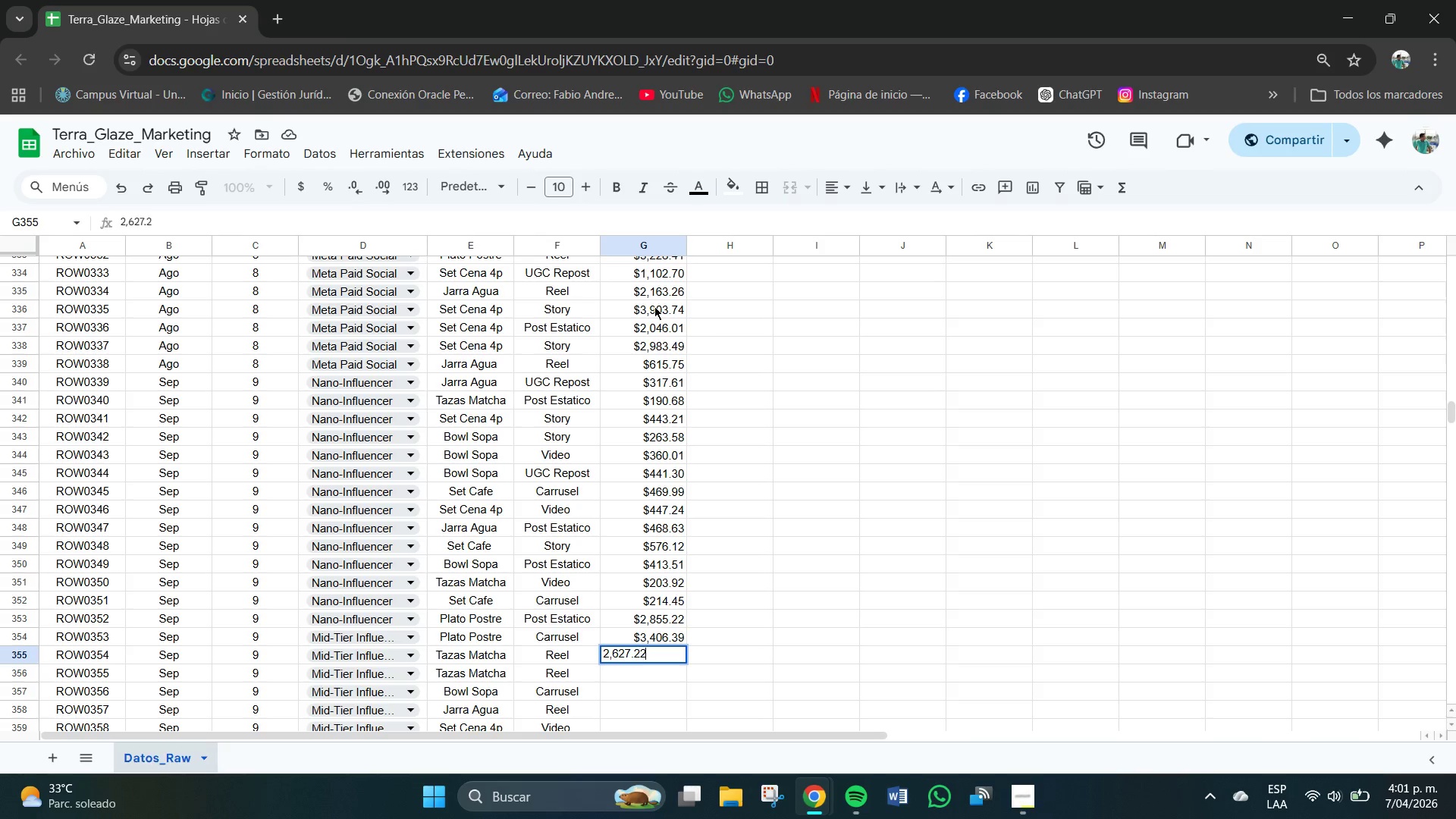 
key(Numpad2)
 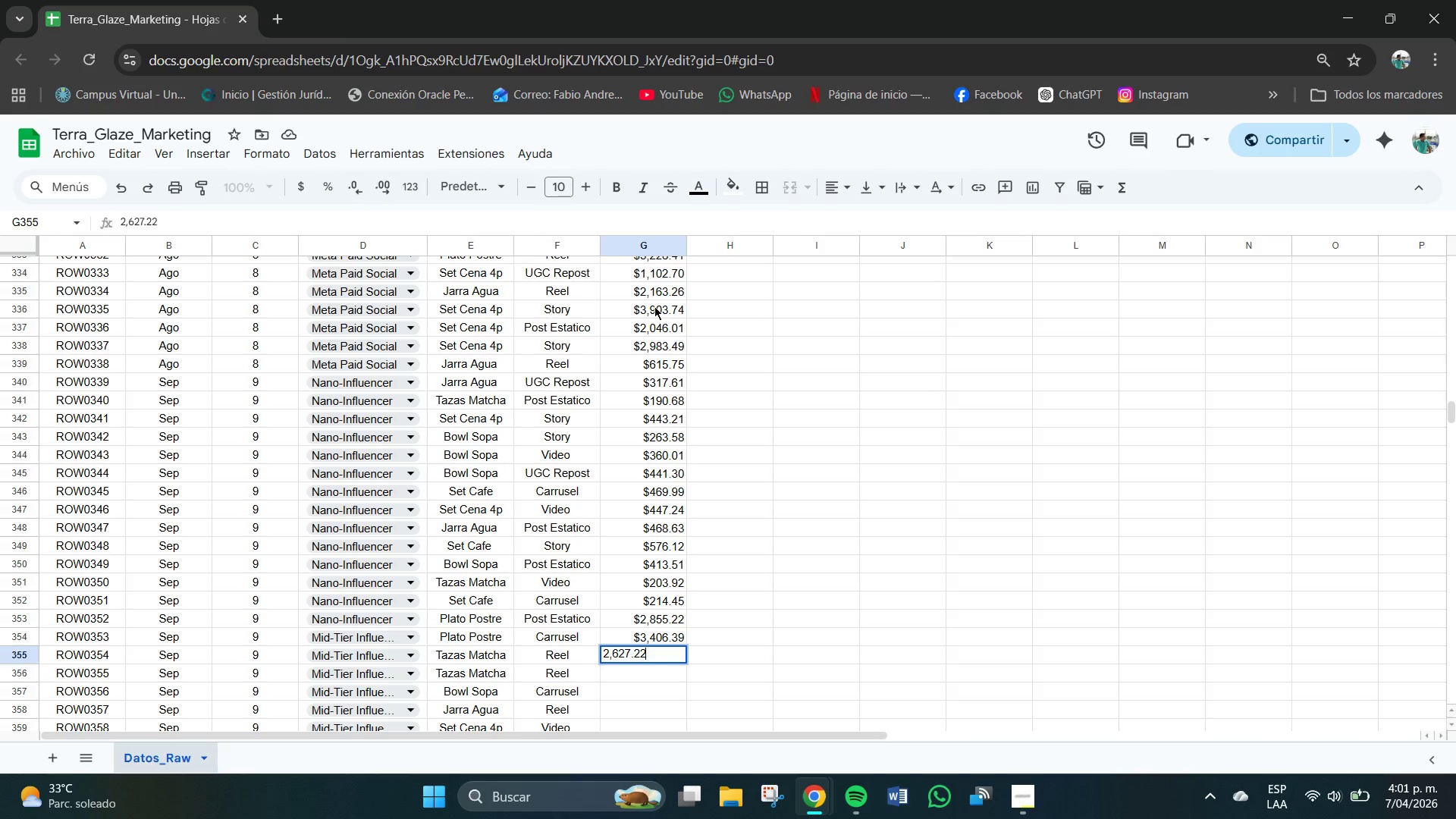 
key(Numpad2)
 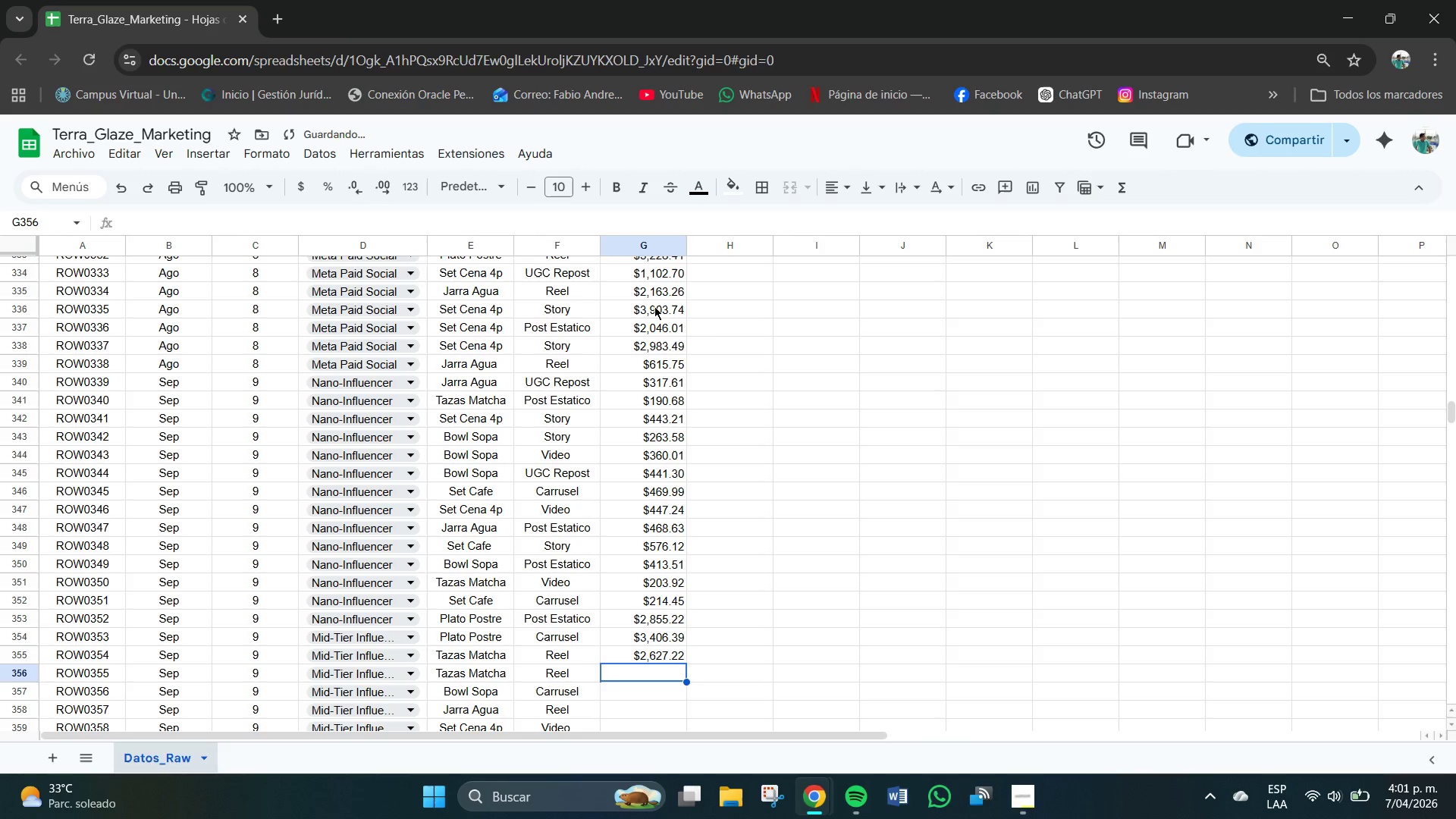 
key(NumpadEnter)
 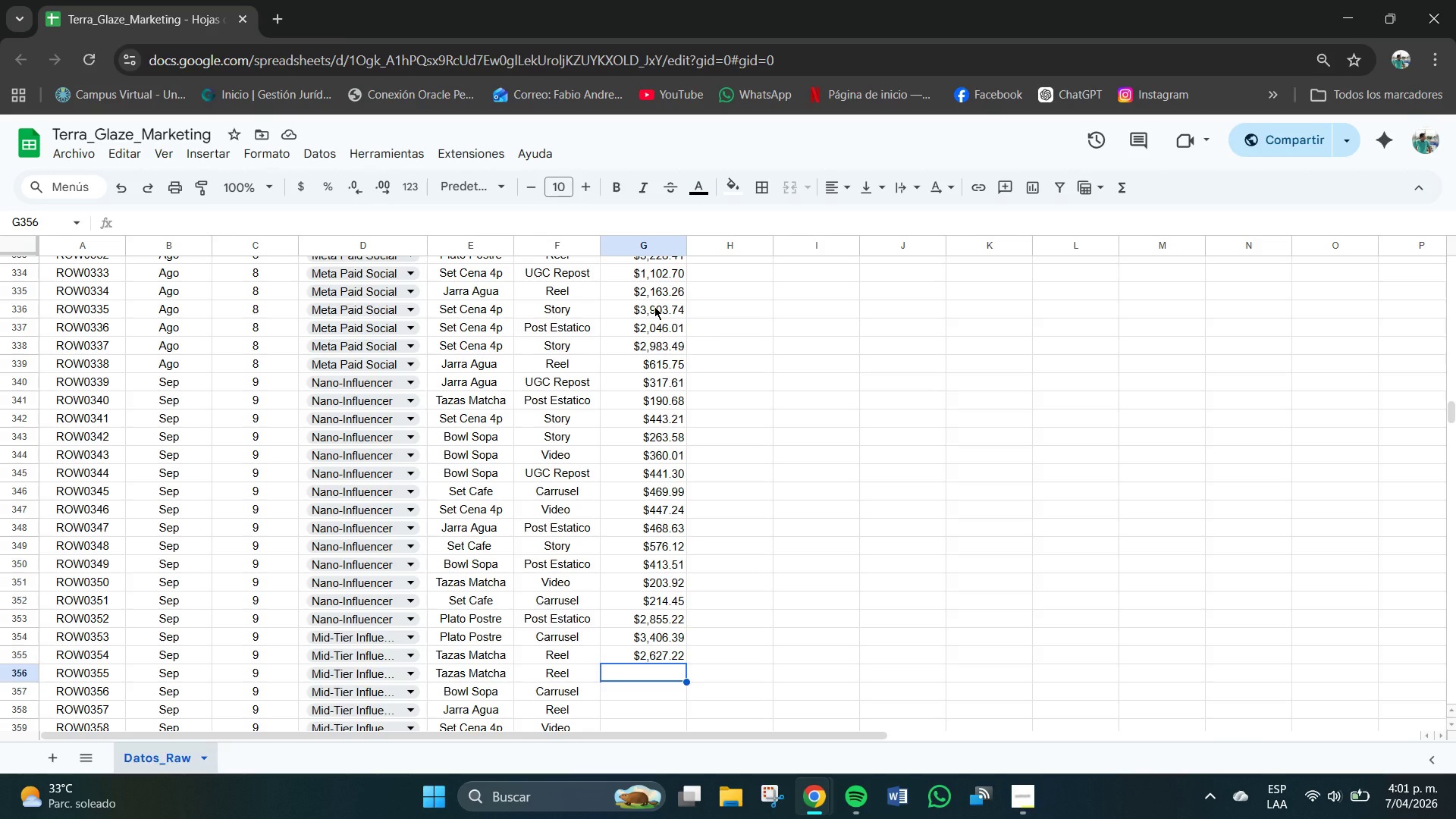 
wait(11.0)
 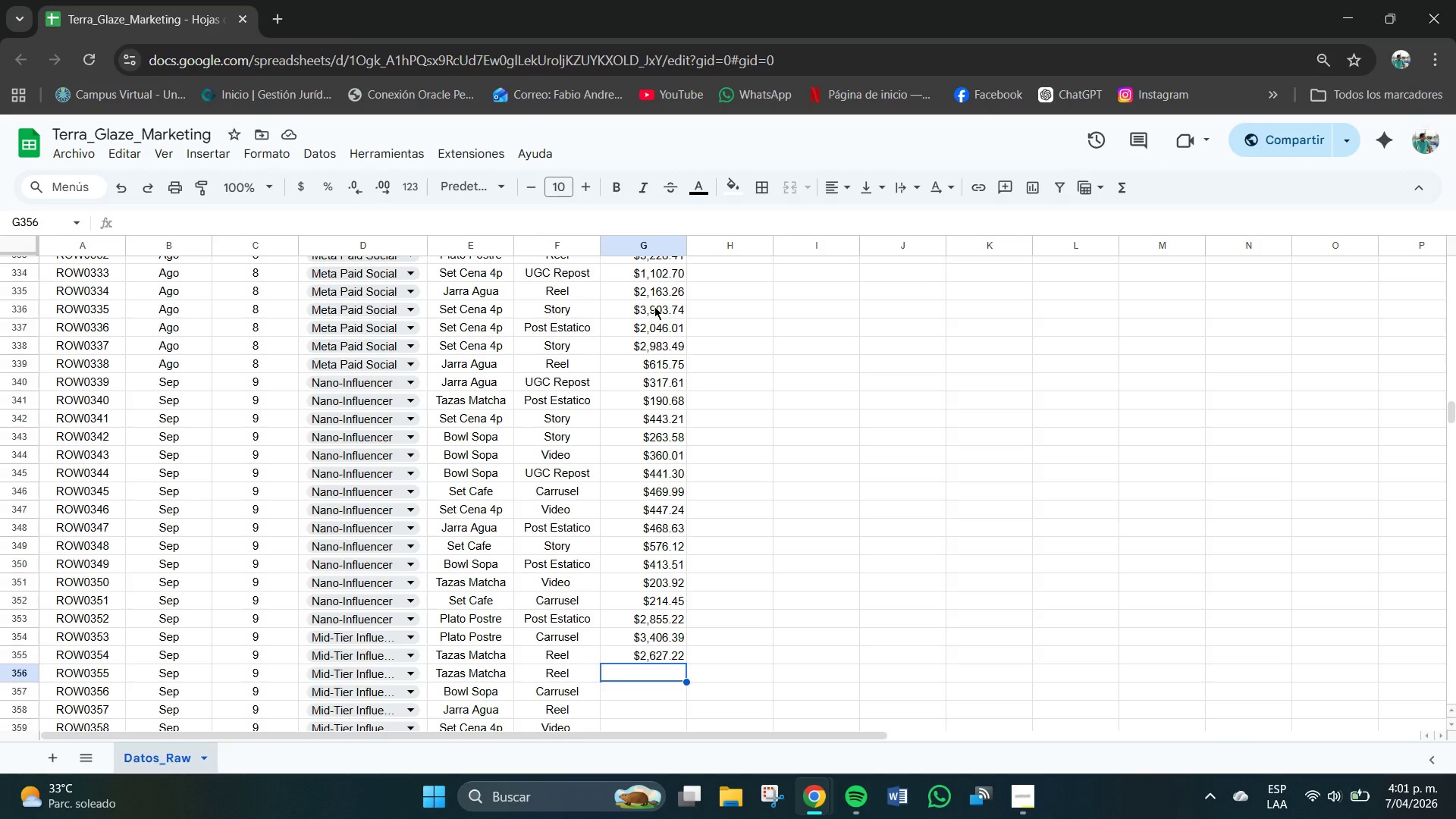 
key(Numpad3)
 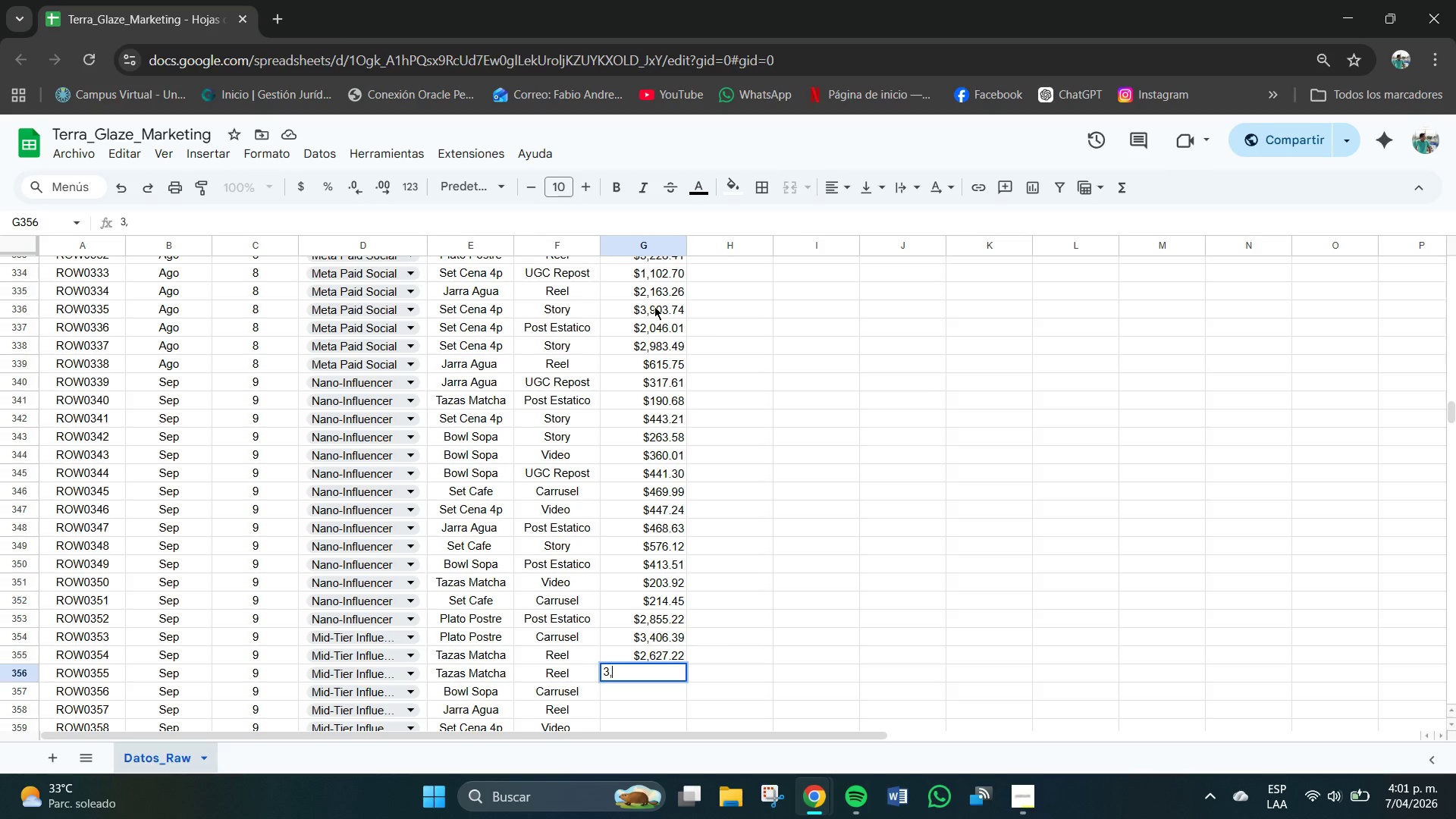 
key(Comma)
 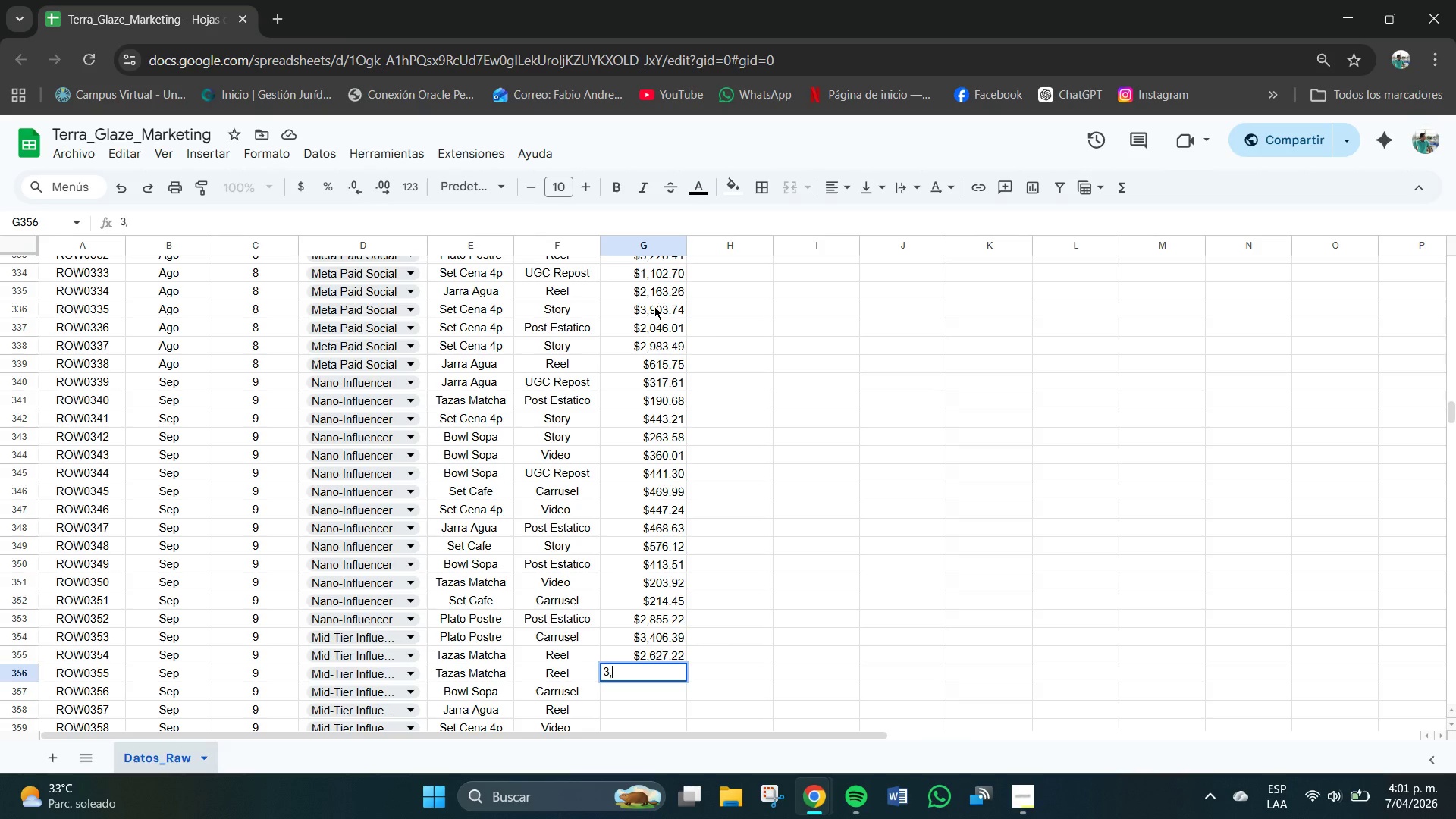 
key(Backspace)
 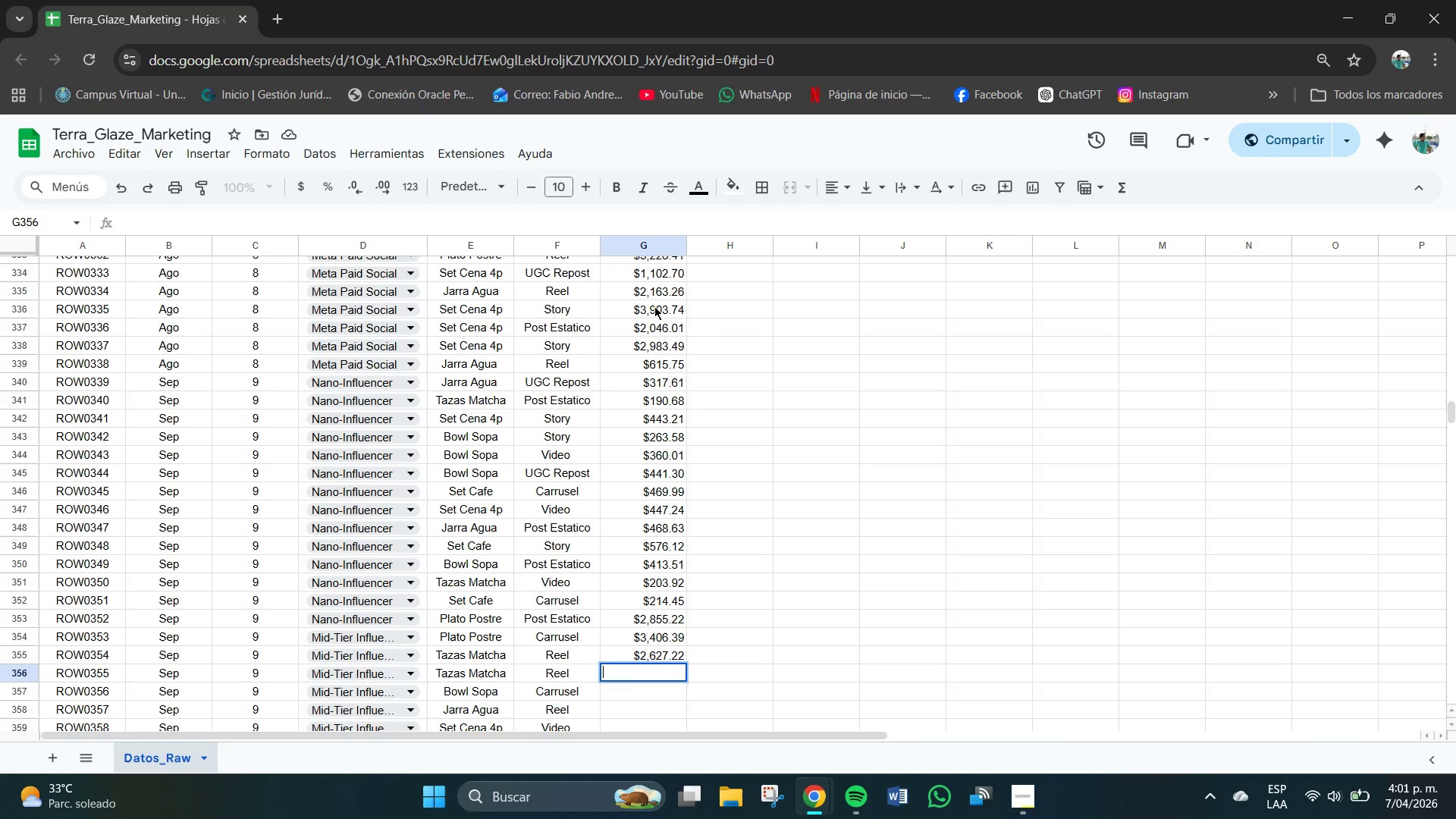 
key(Backspace)
 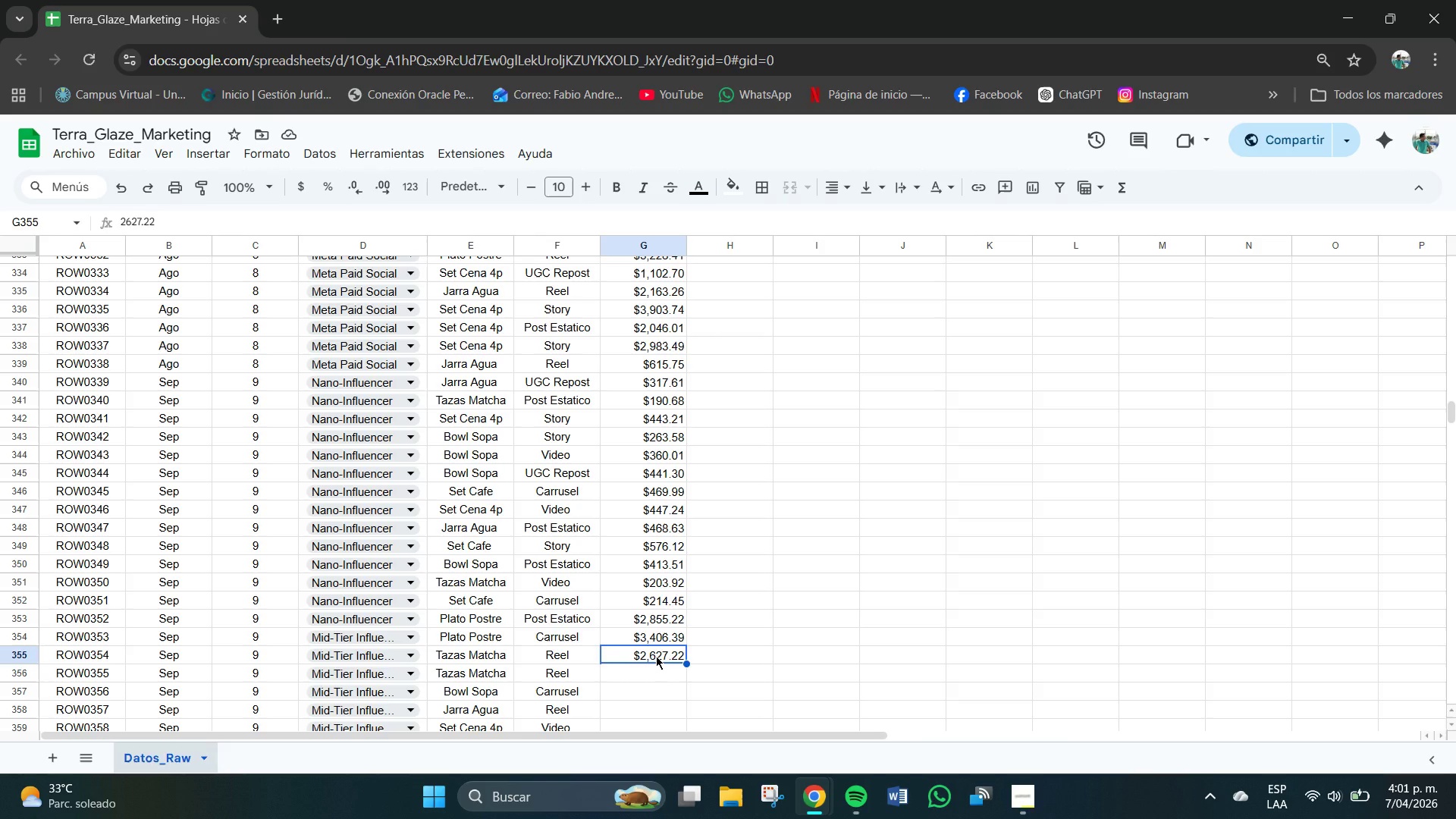 
wait(17.19)
 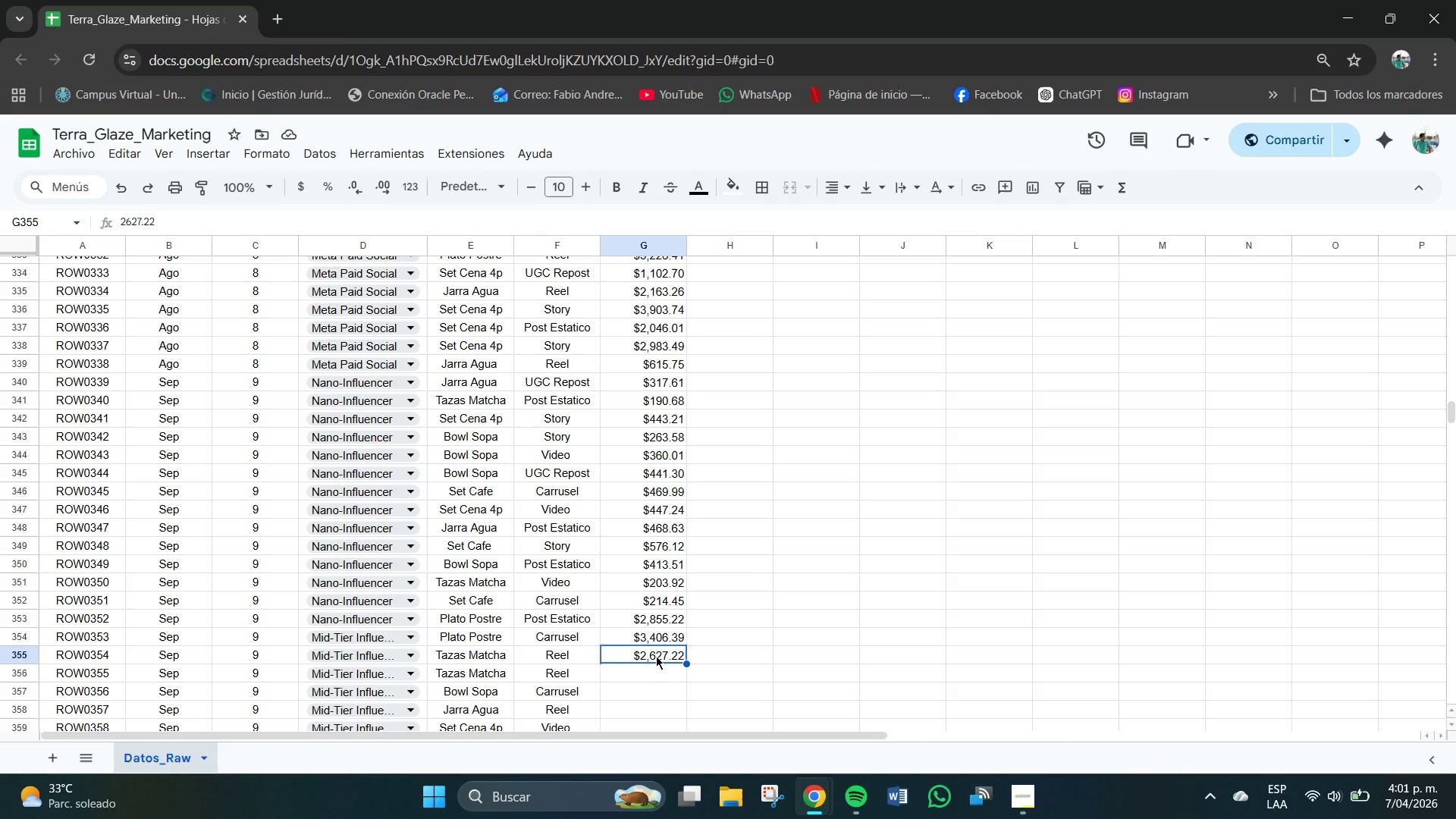 
left_click([659, 613])
 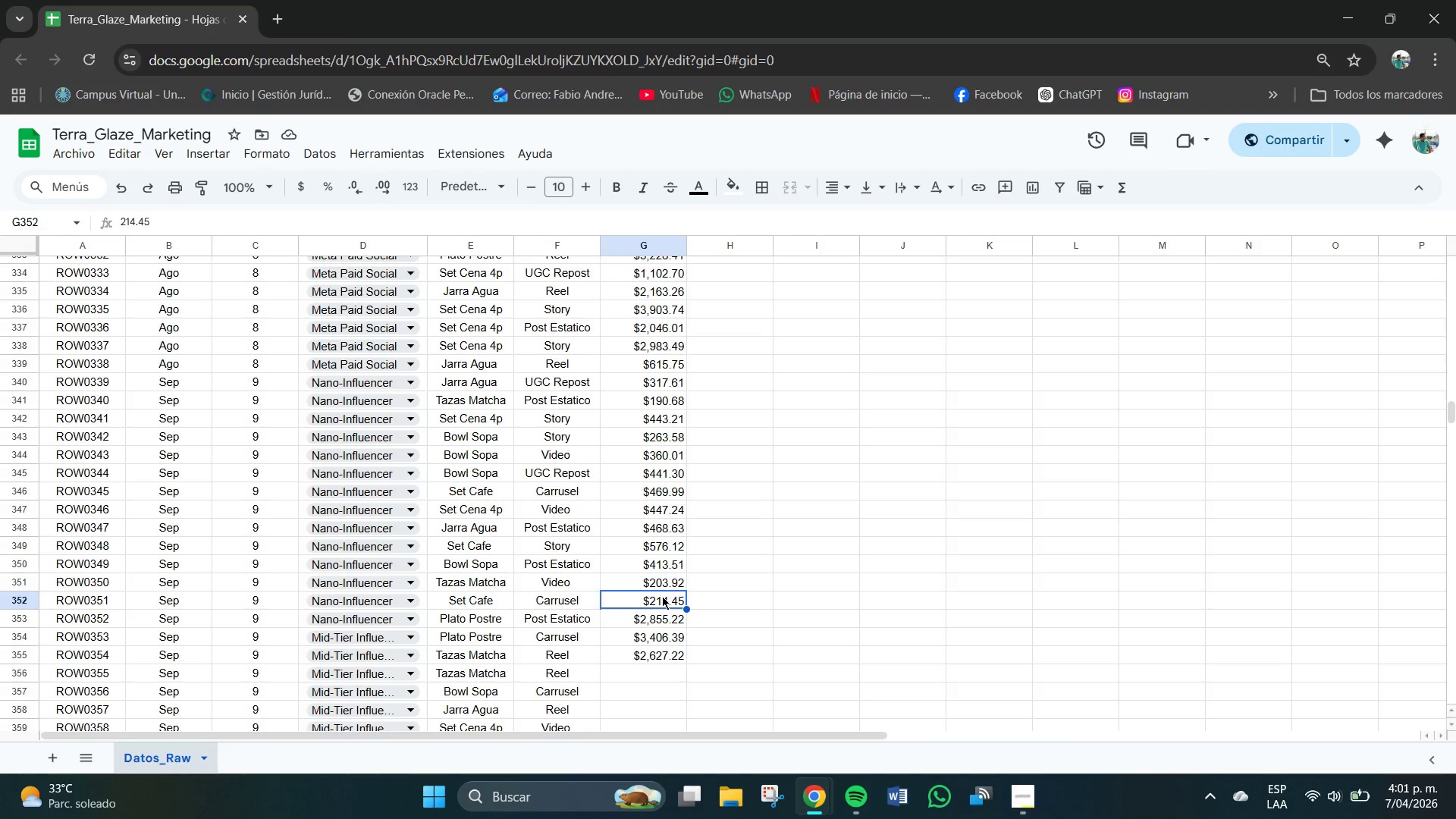 
wait(10.14)
 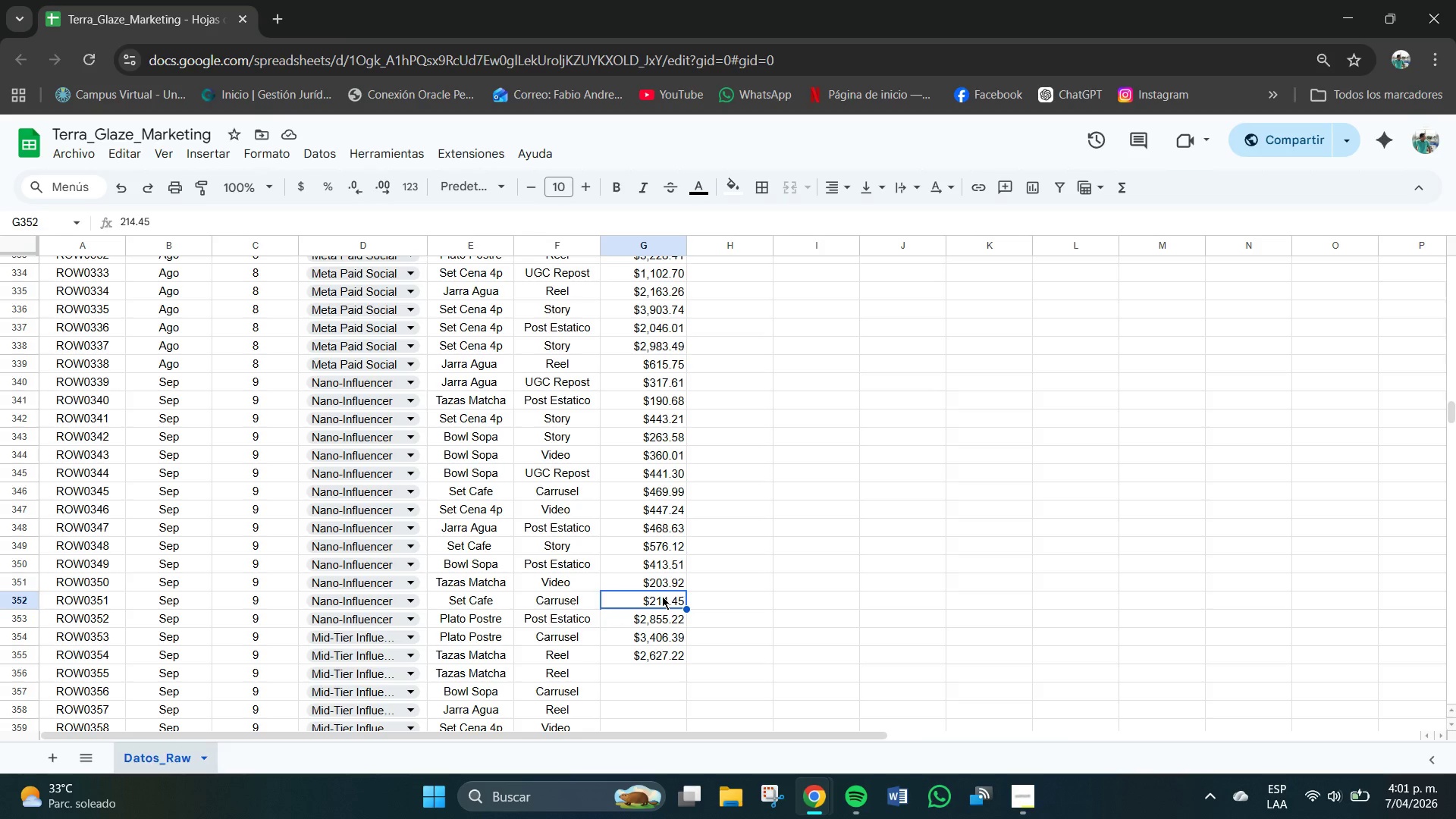 
left_click([658, 585])
 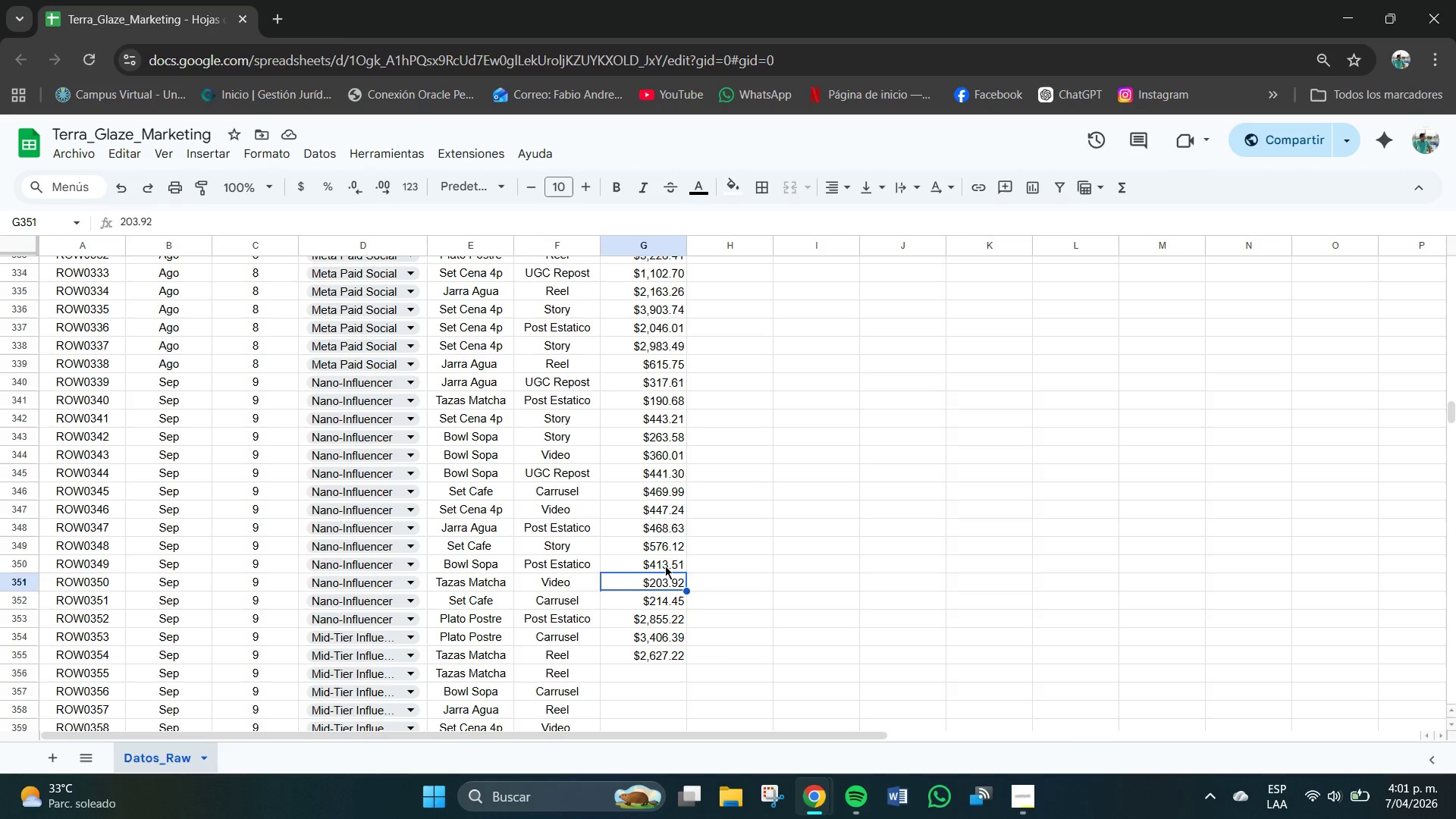 
left_click([665, 566])
 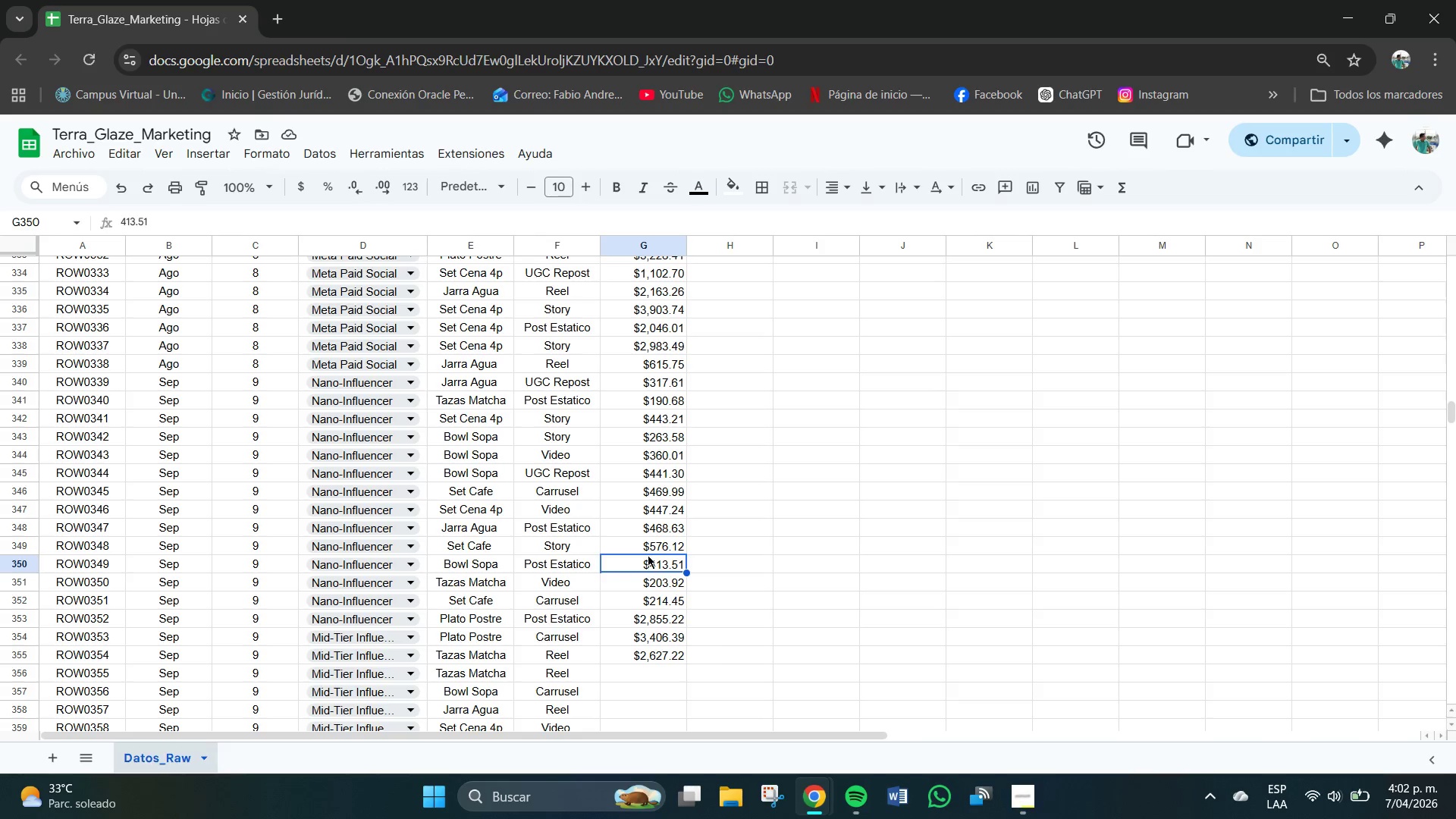 
wait(14.77)
 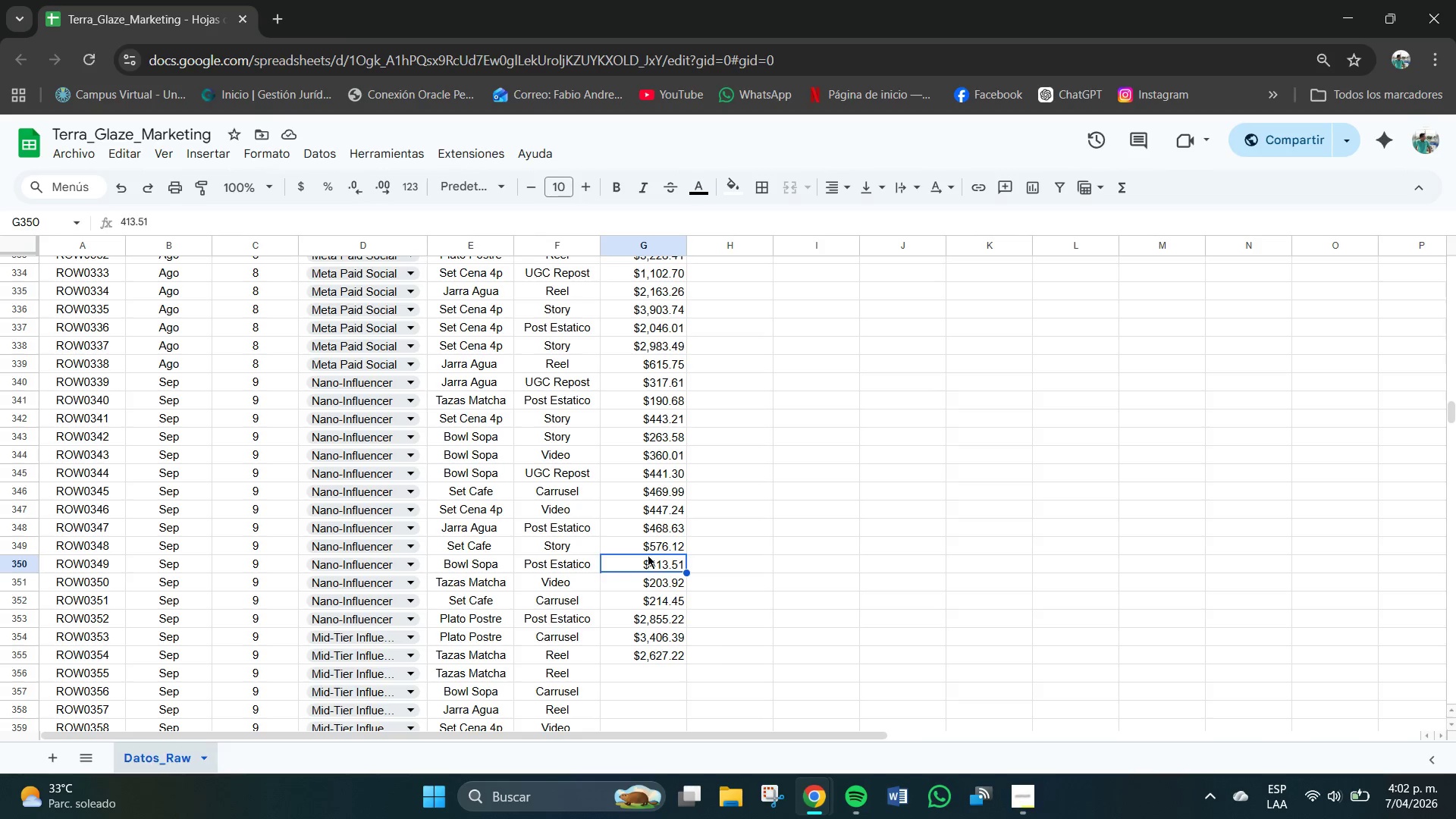 
left_click([667, 533])
 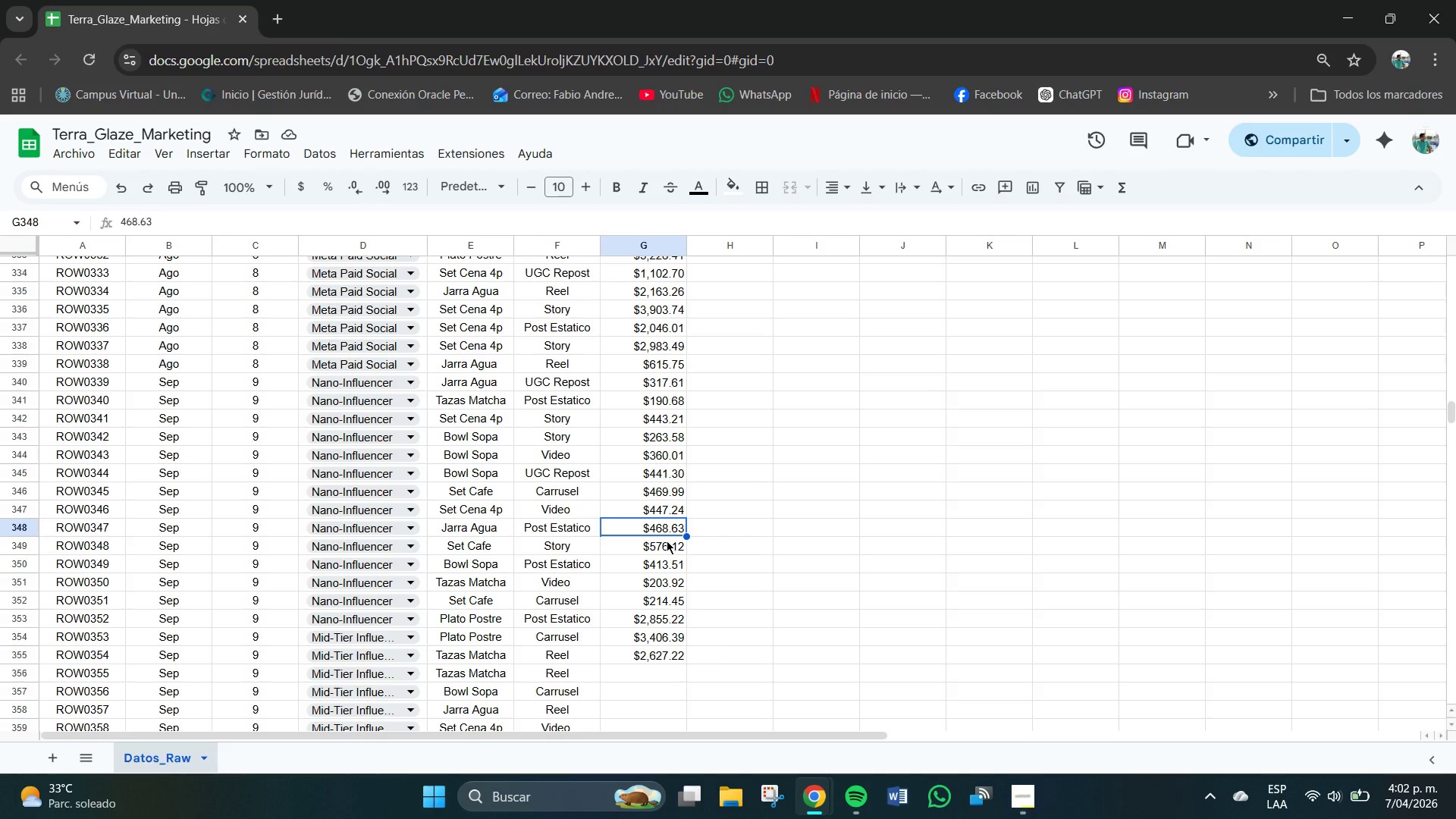 
left_click([667, 544])
 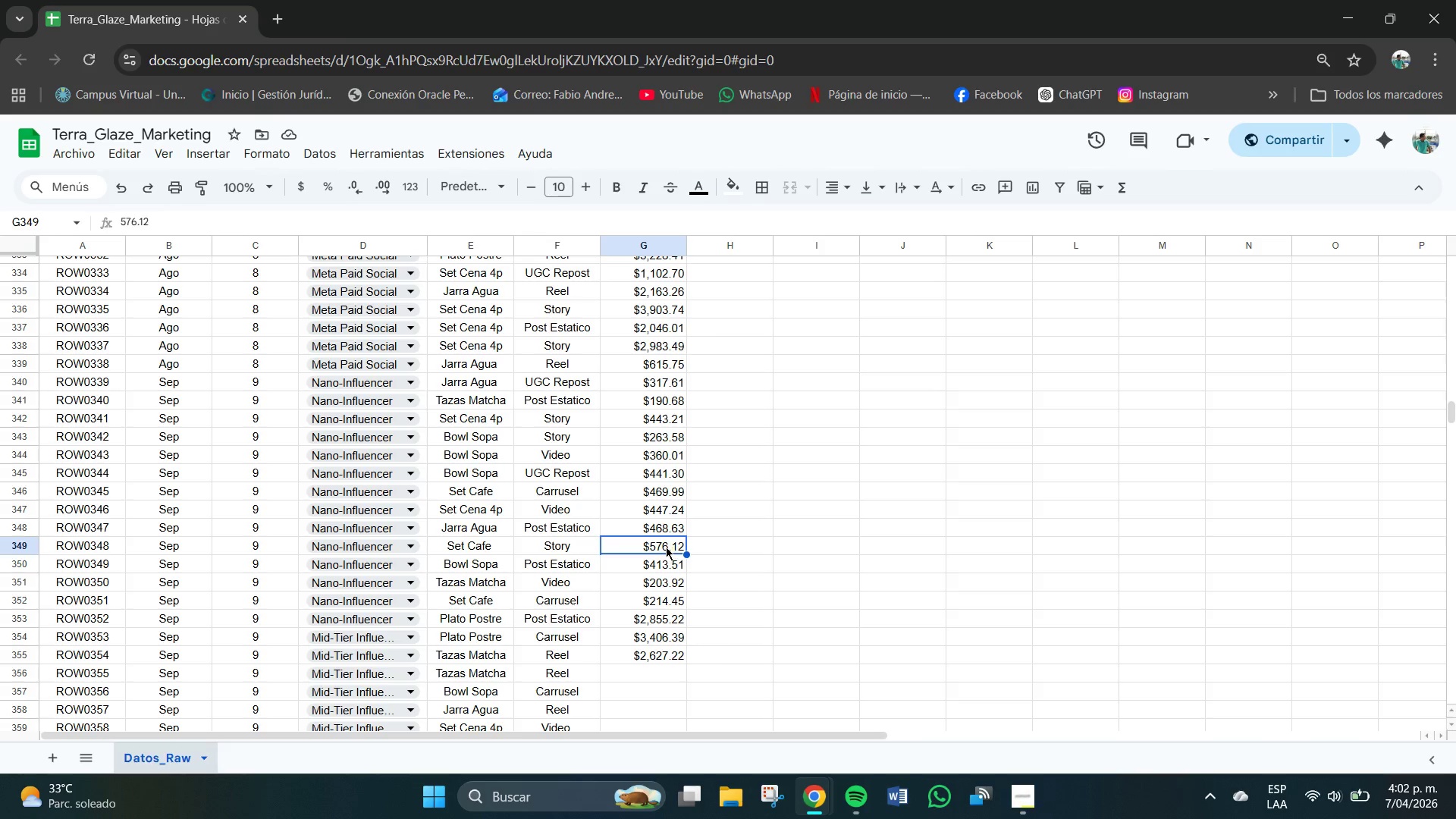 
left_click_drag(start_coordinate=[665, 547], to_coordinate=[664, 673])
 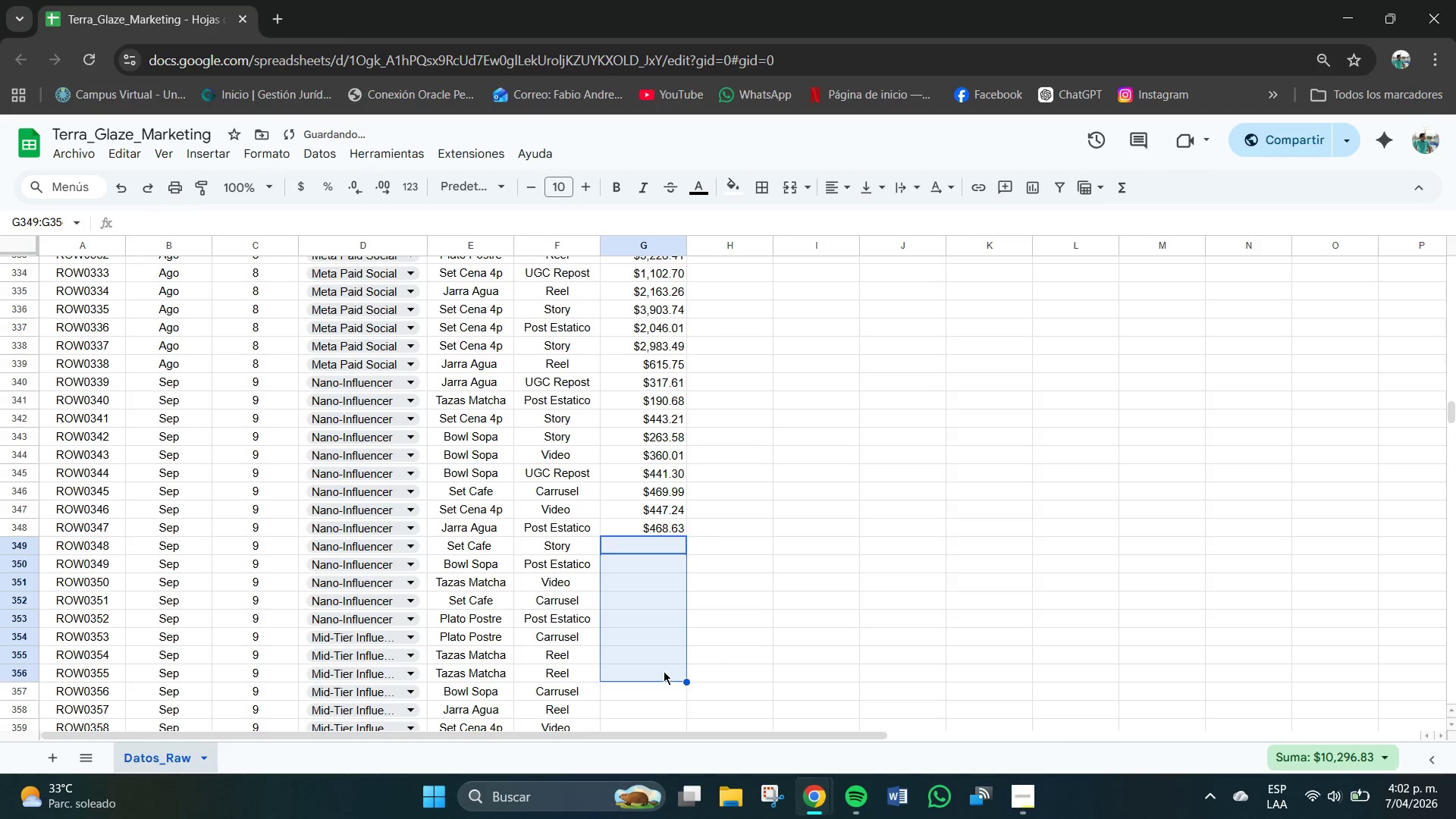 
key(Backspace)
 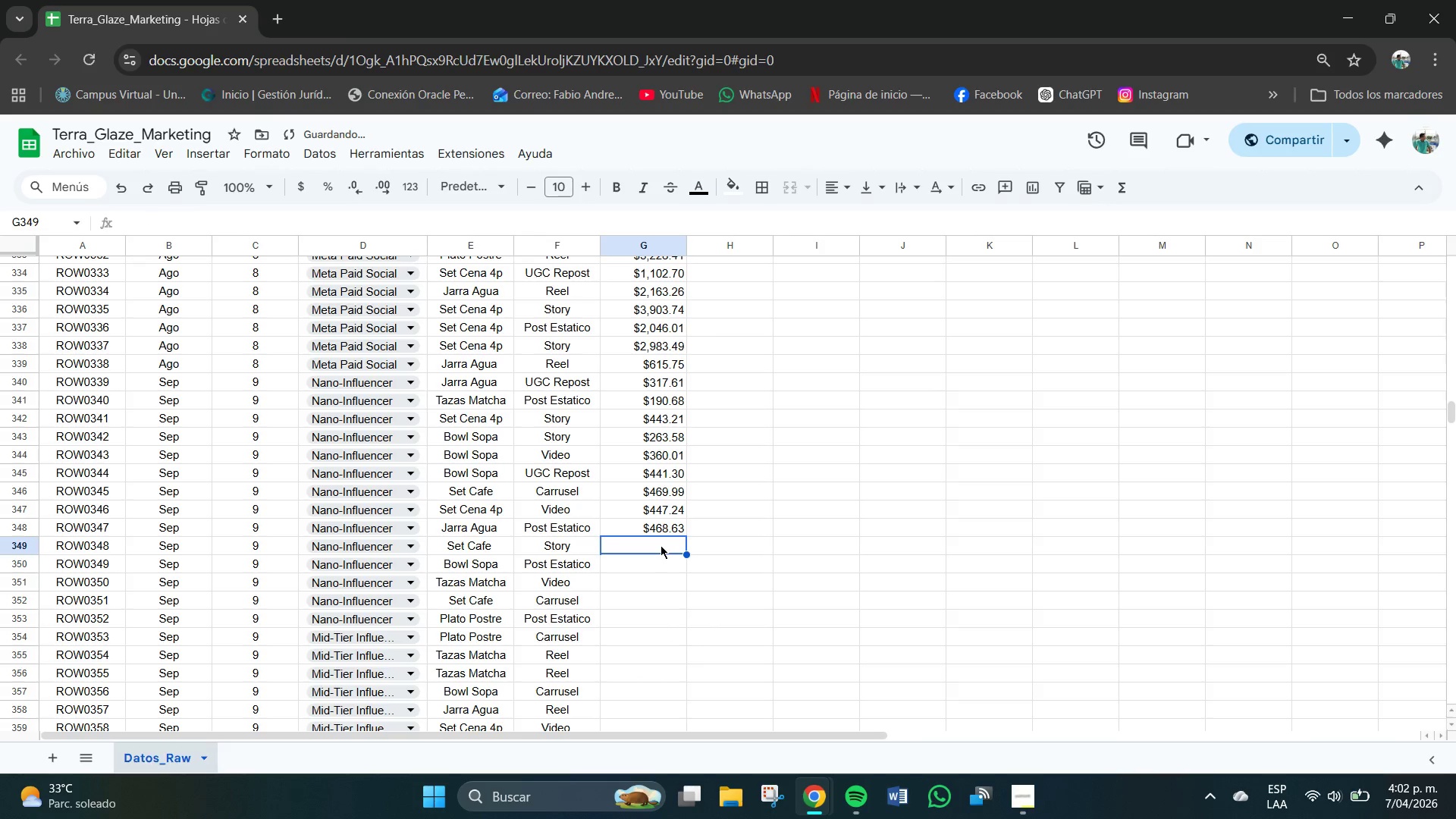 
double_click([661, 545])
 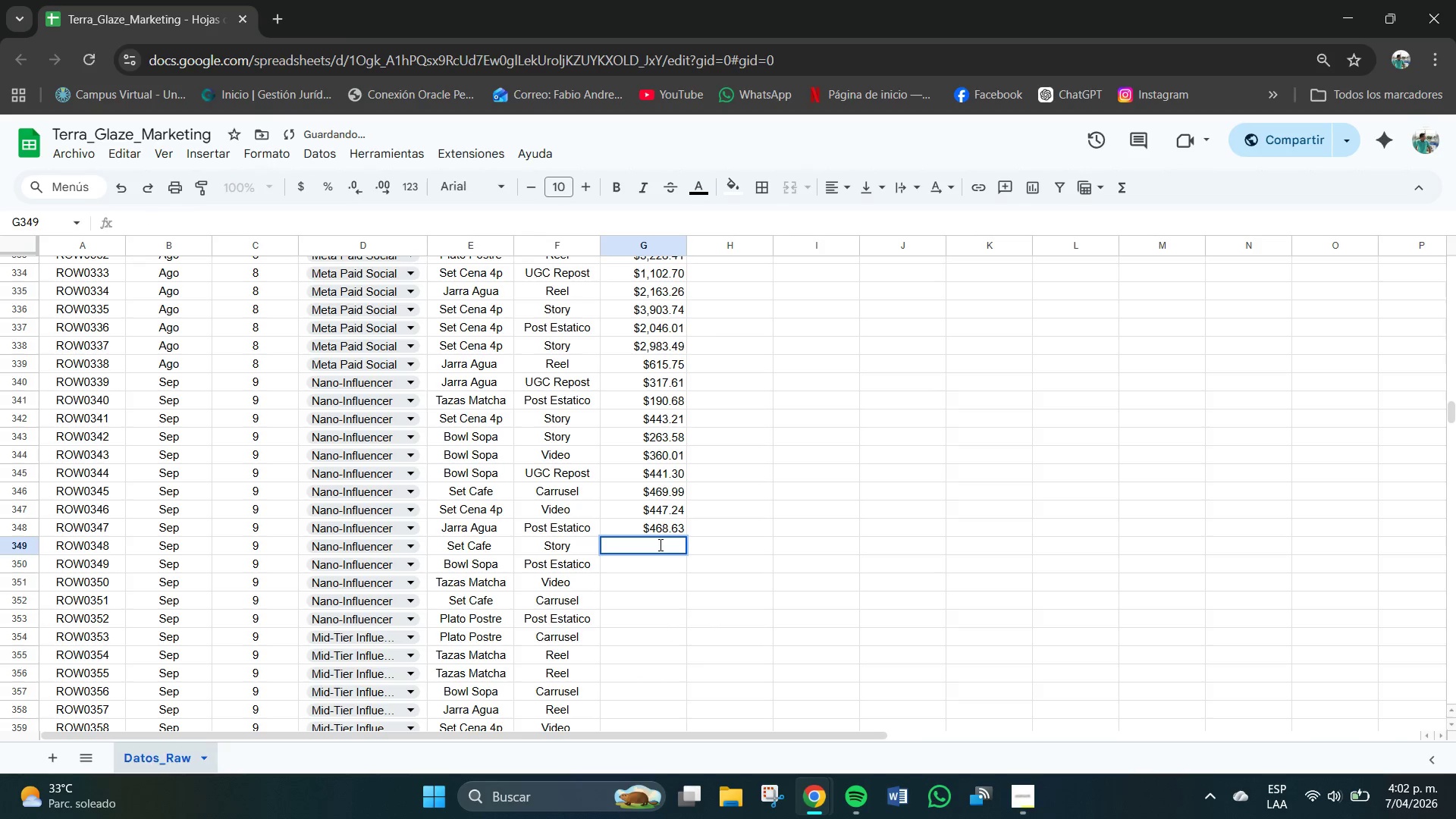 
triple_click([661, 545])
 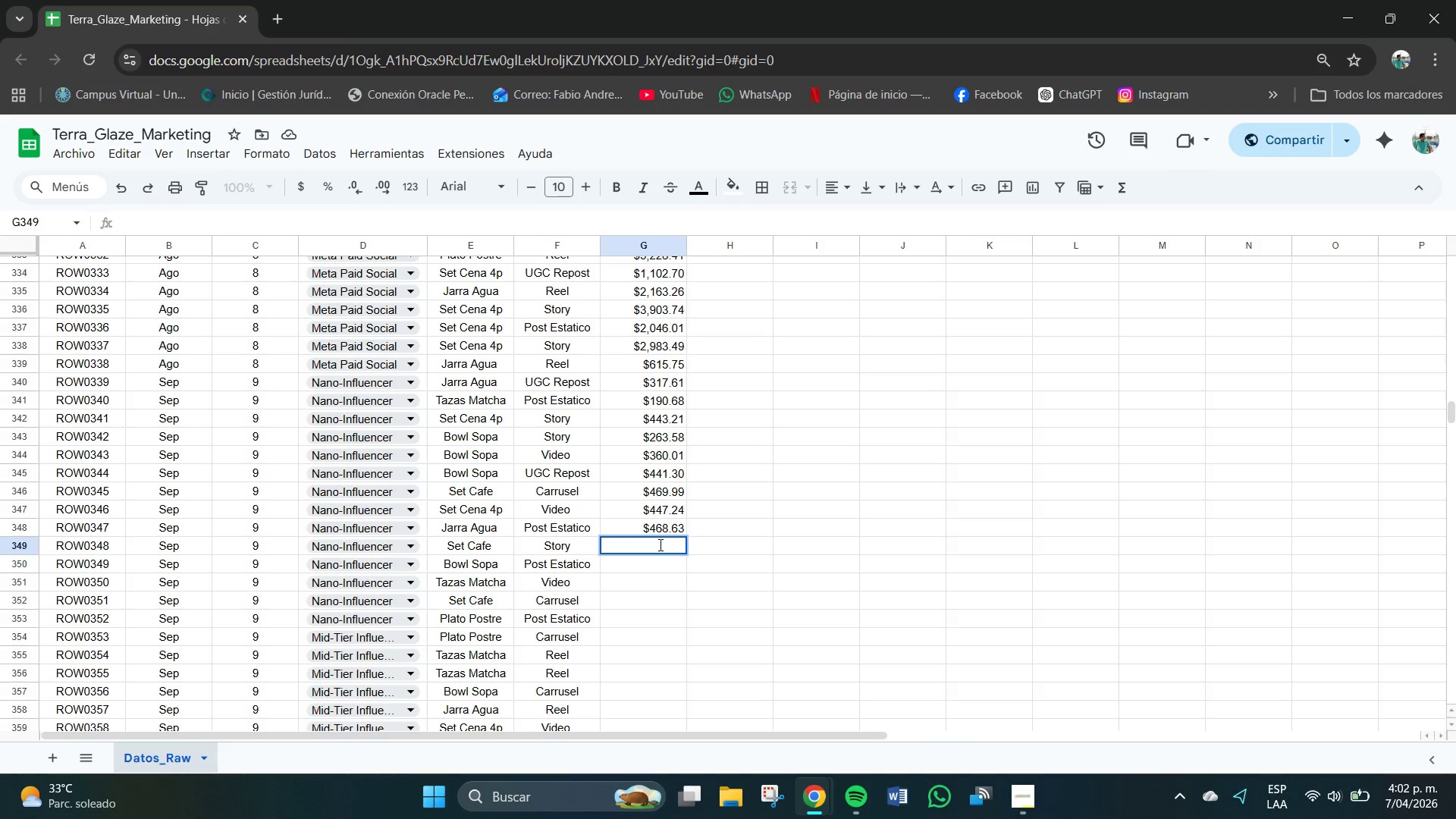 
wait(7.12)
 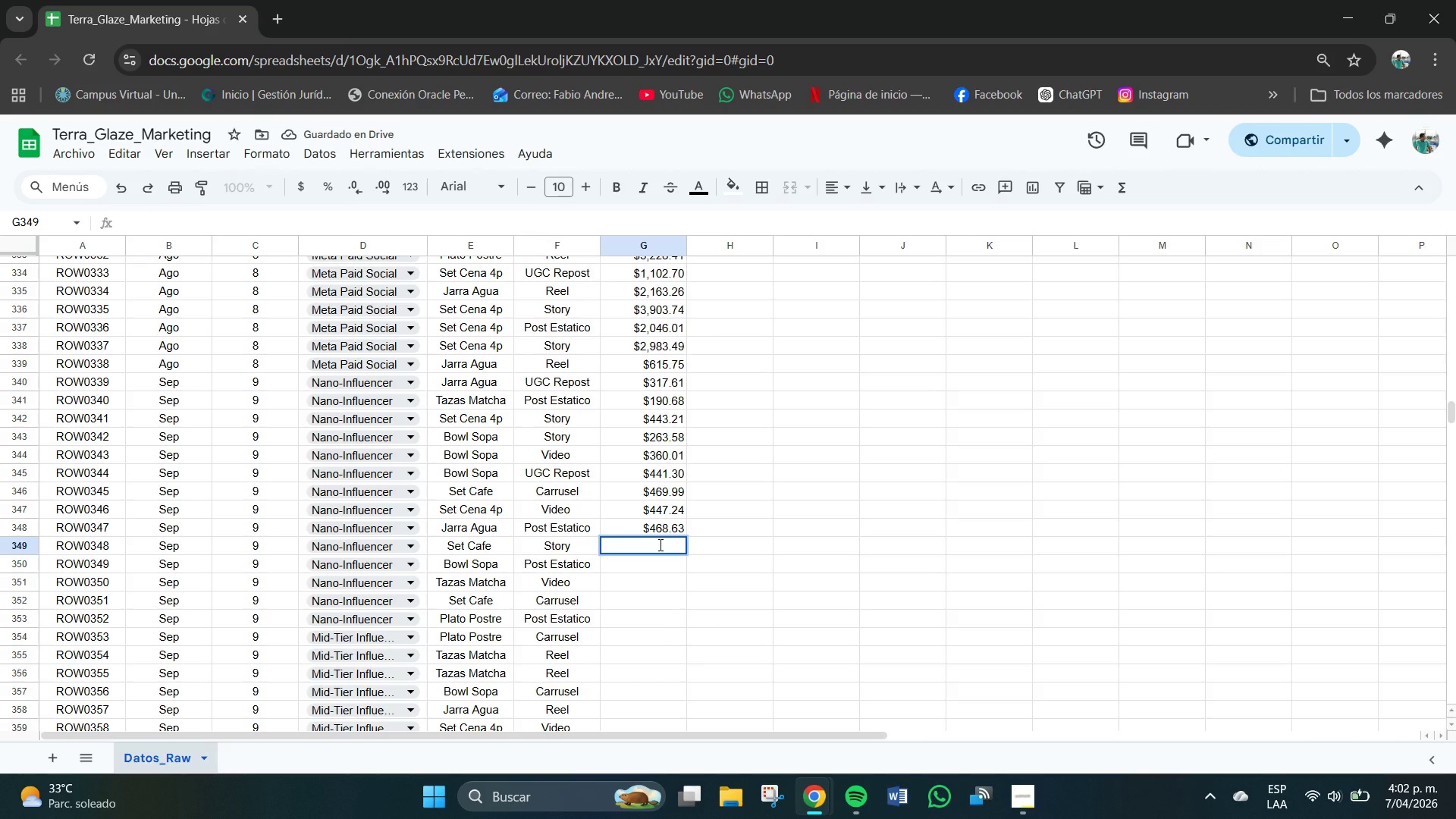 
key(Numpad3)
 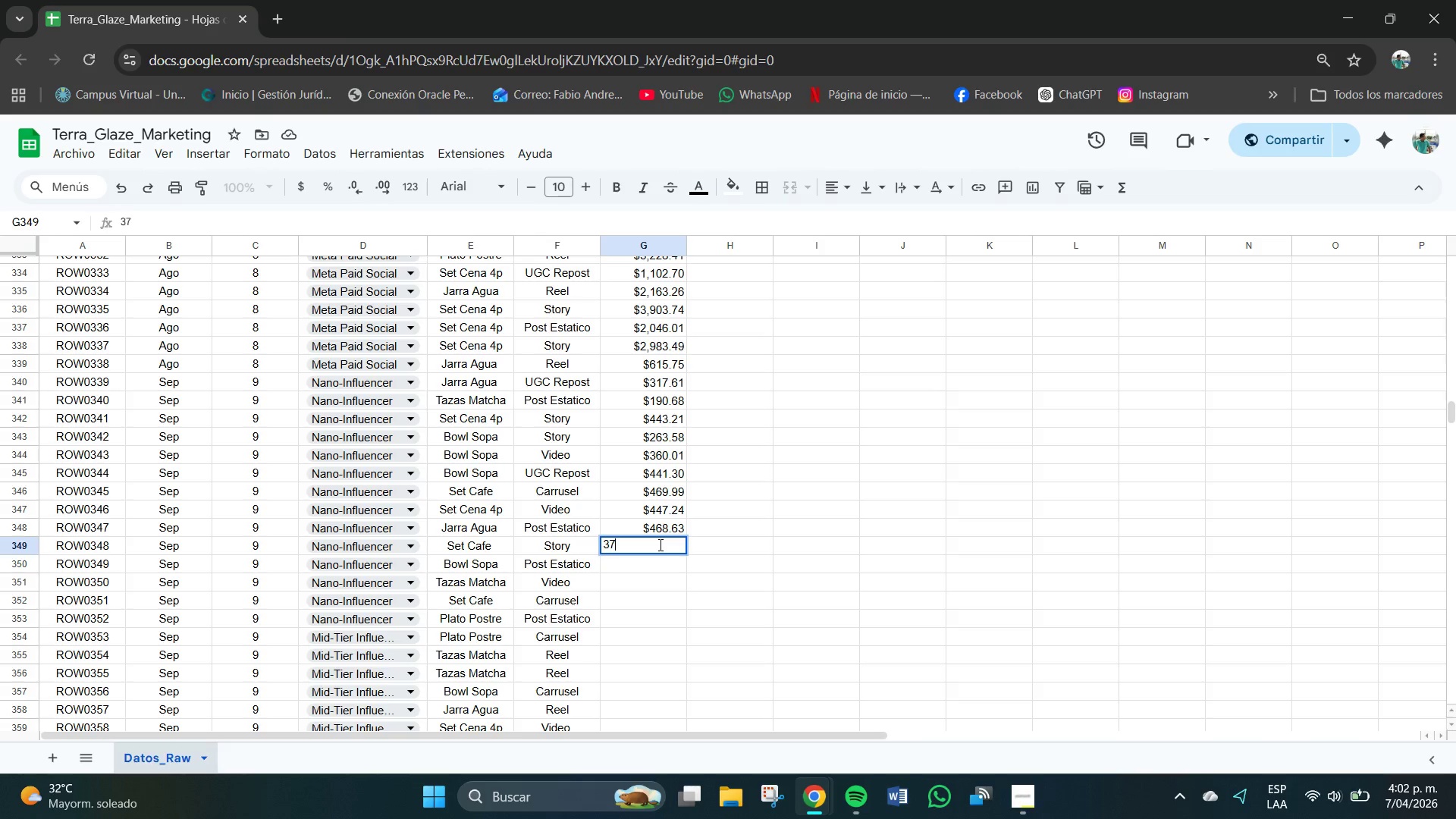 
key(Numpad7)
 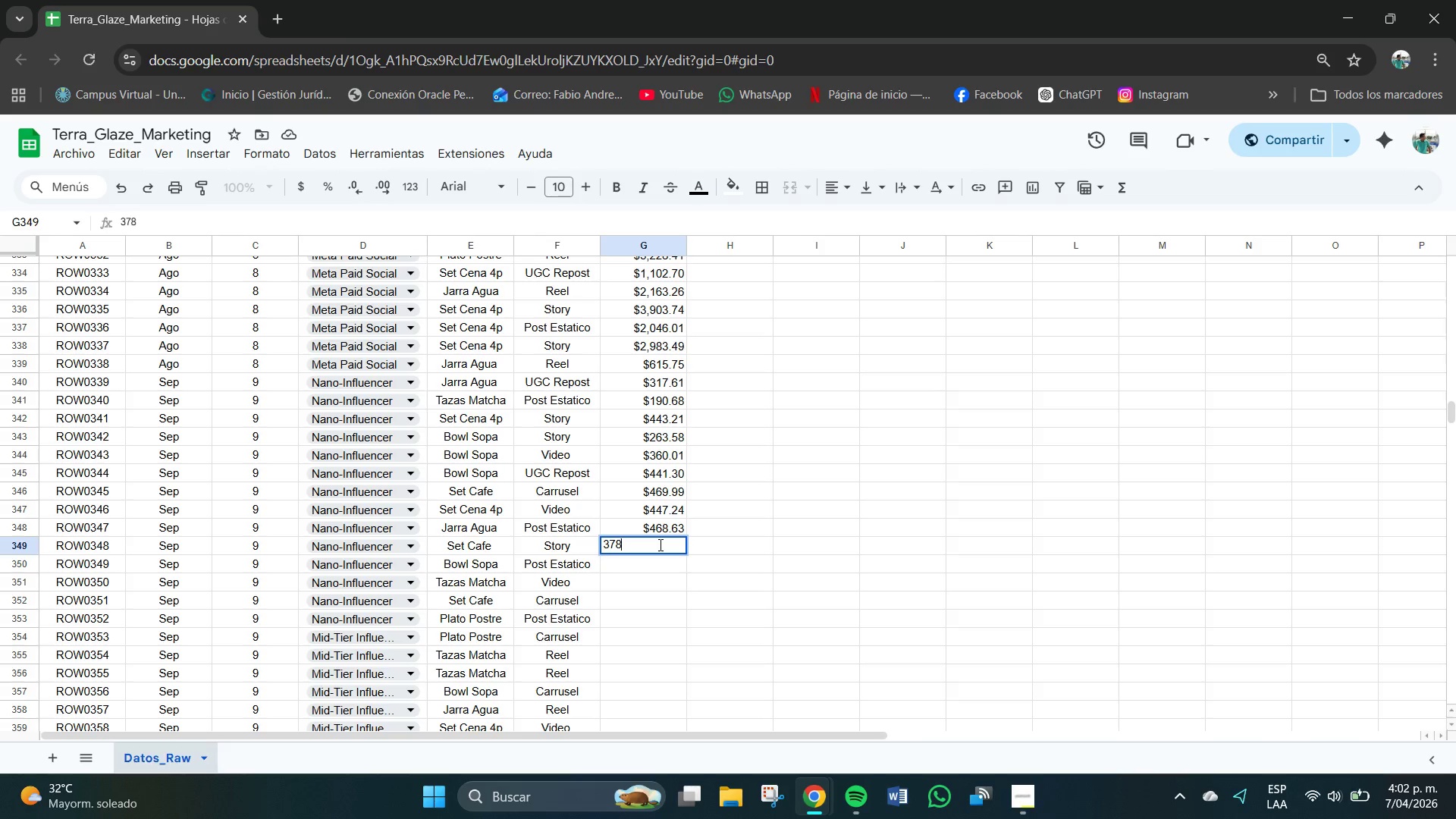 
key(Numpad8)
 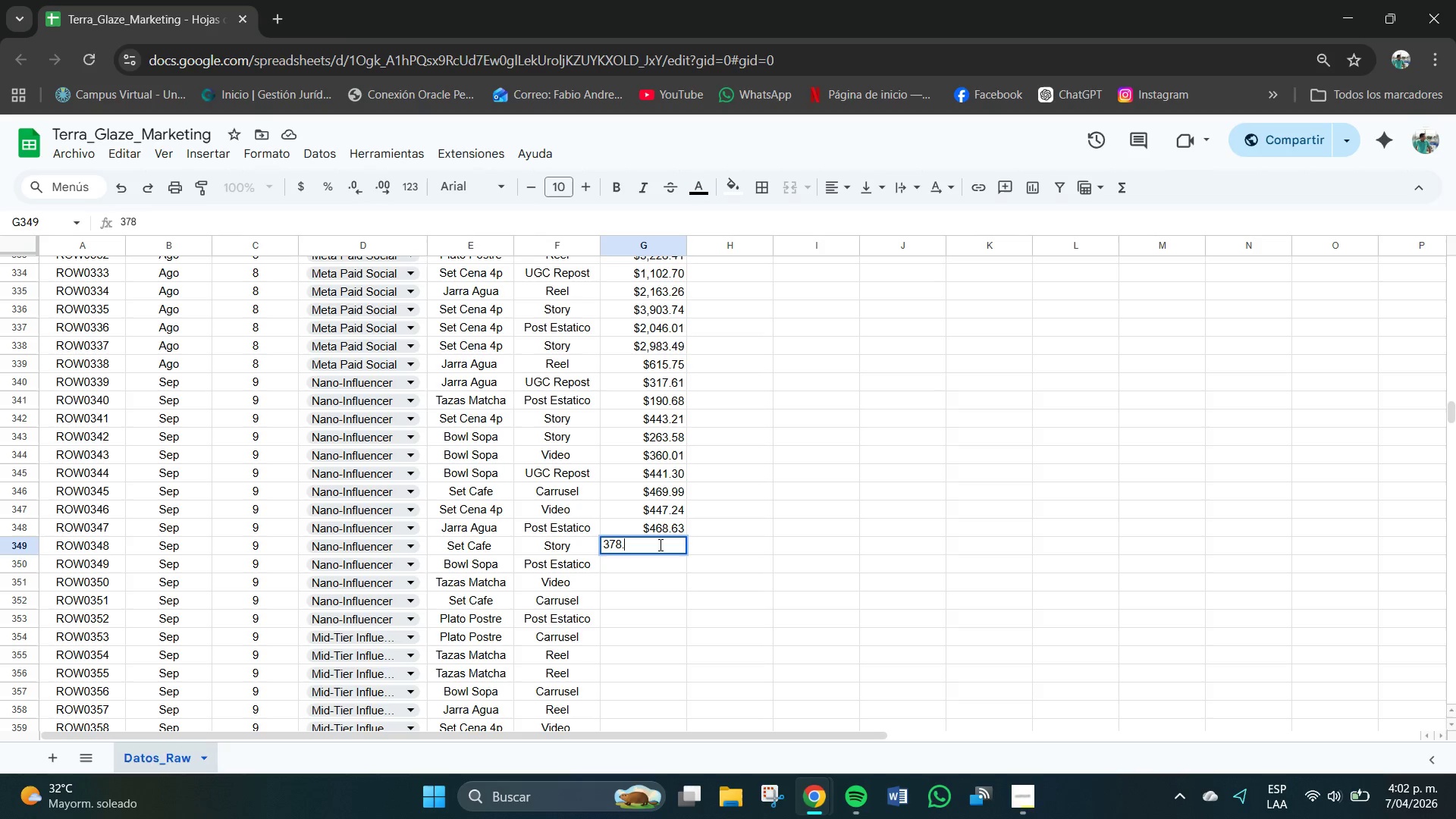 
key(NumpadDecimal)
 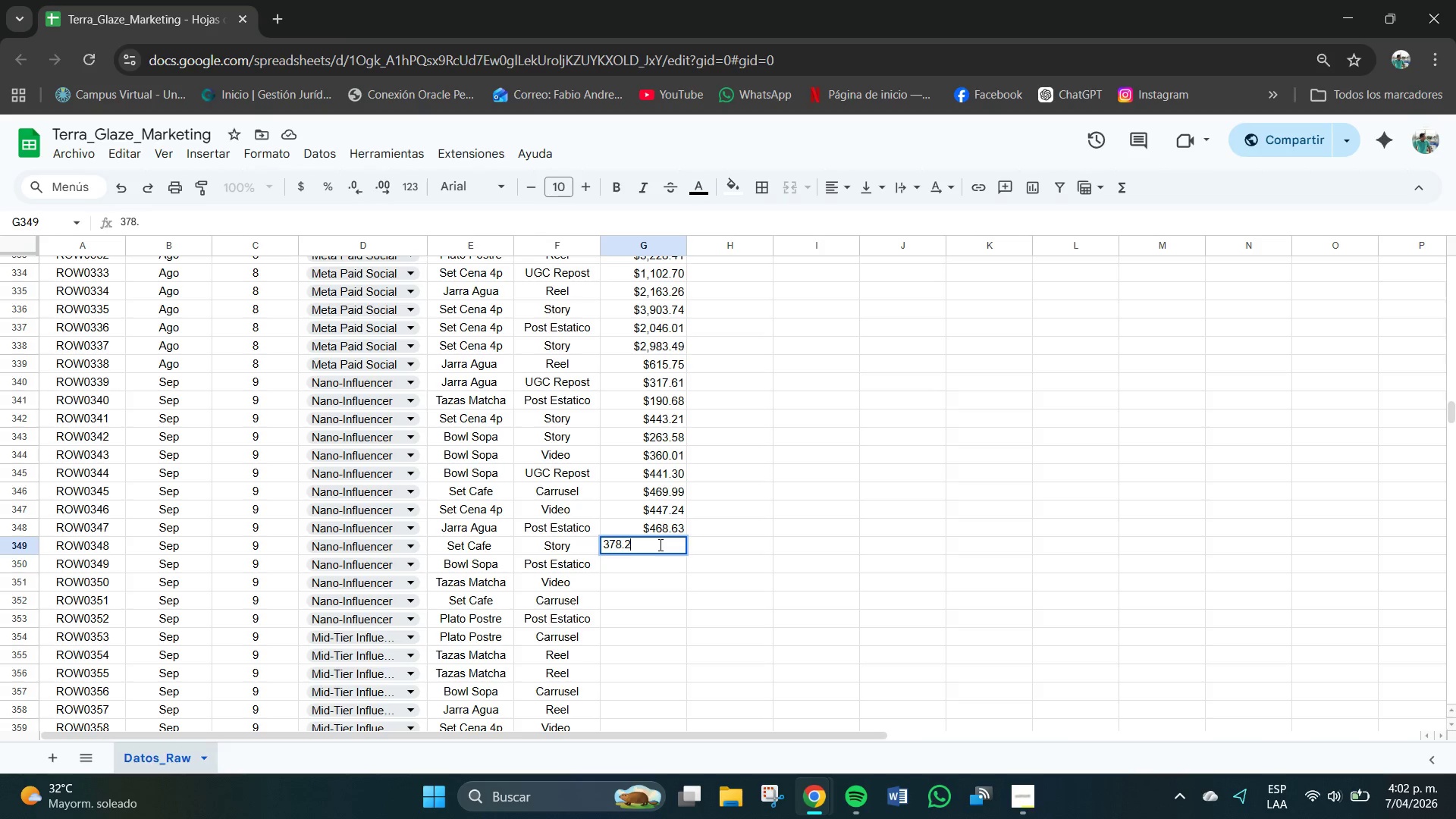 
key(Numpad2)
 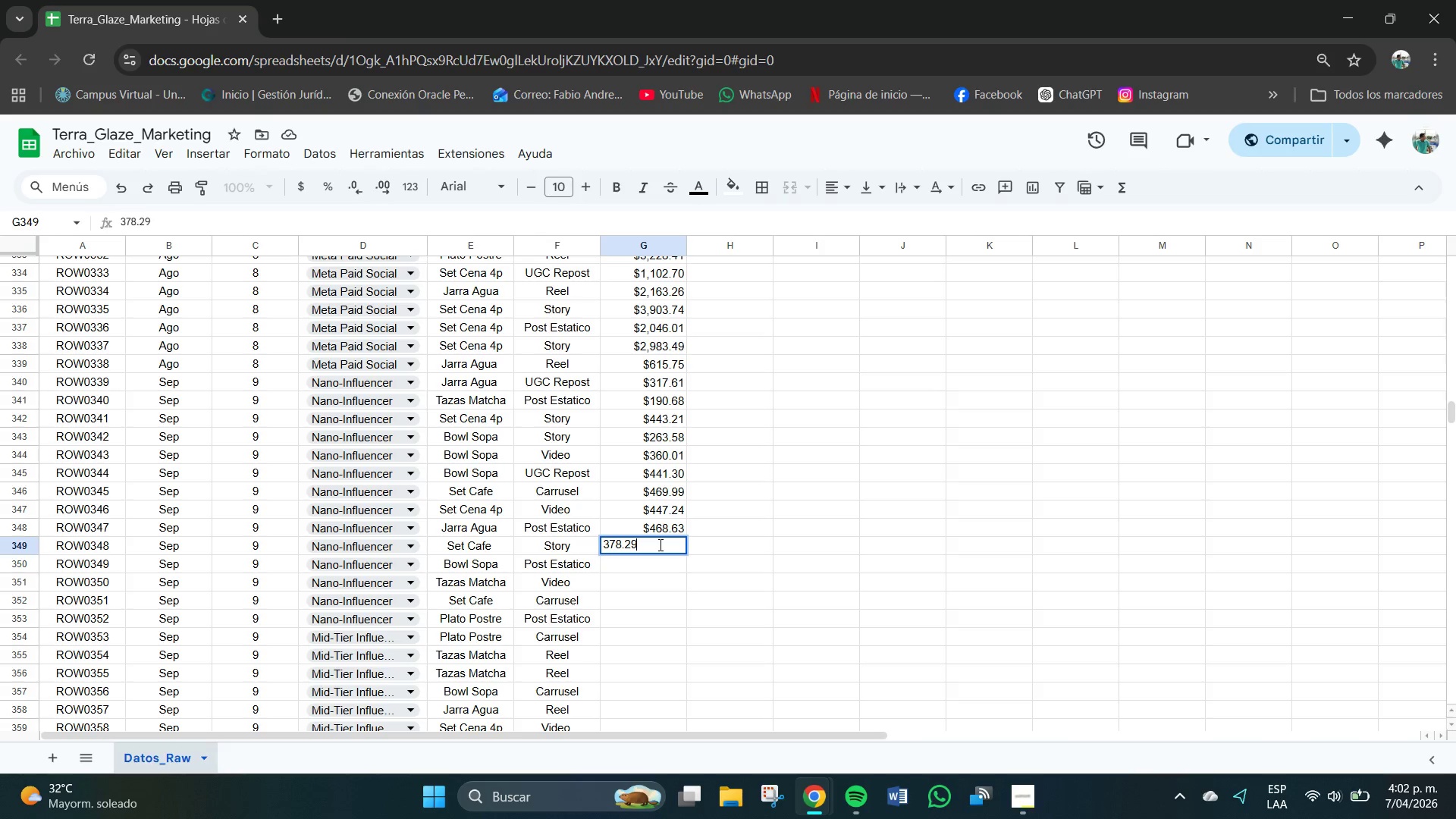 
key(Numpad9)
 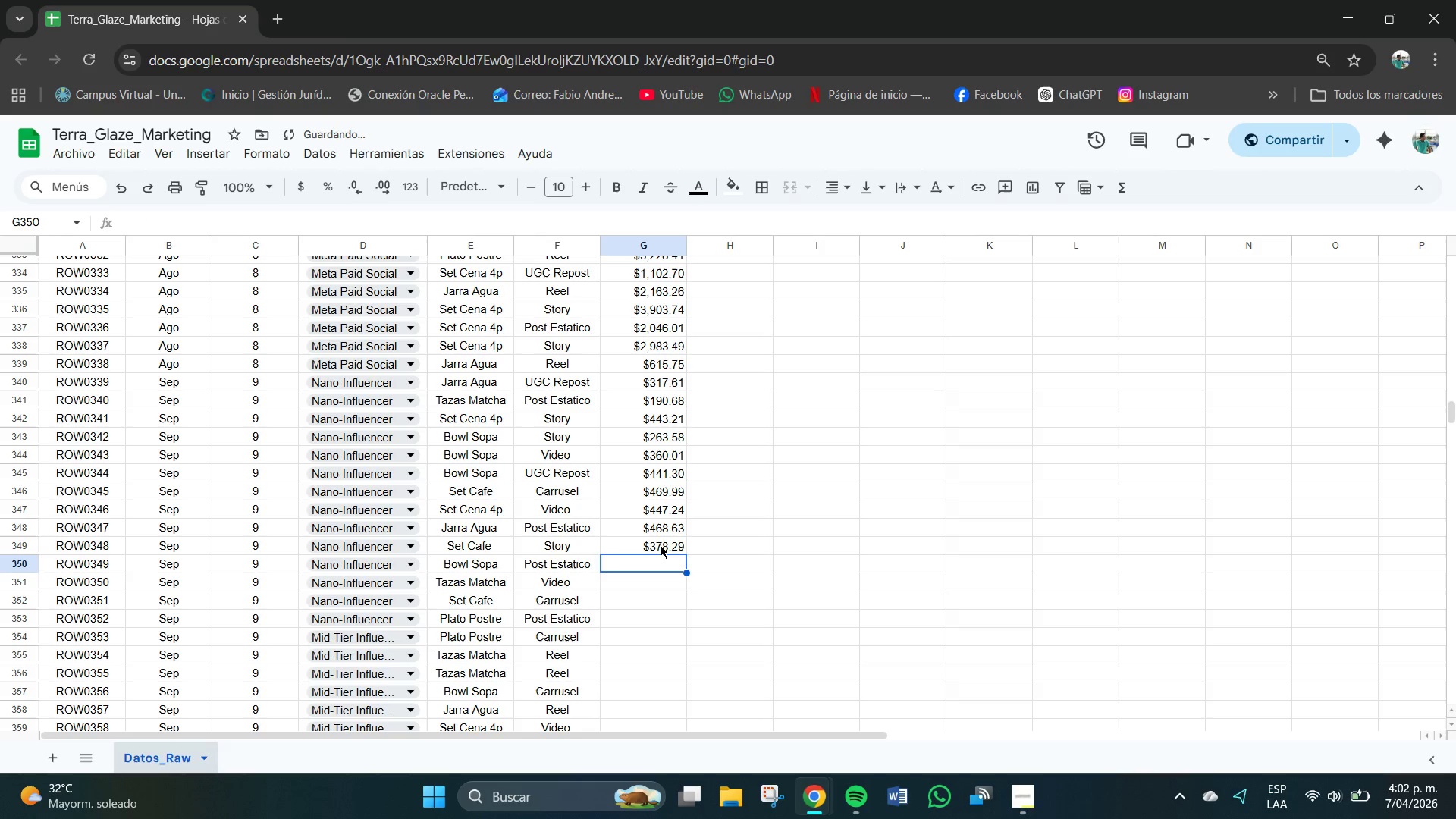 
key(NumpadEnter)
 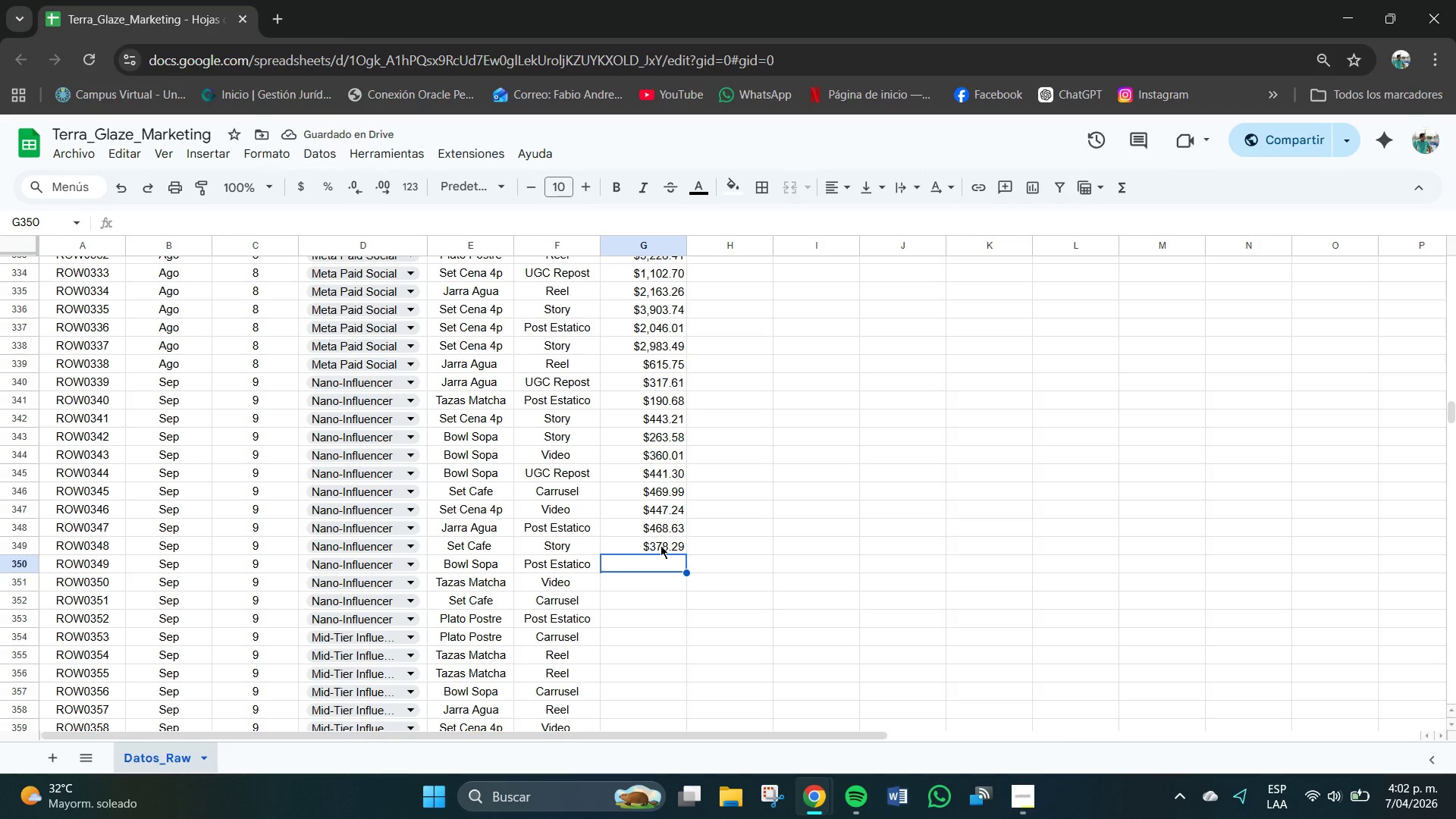 
key(Numpad5)
 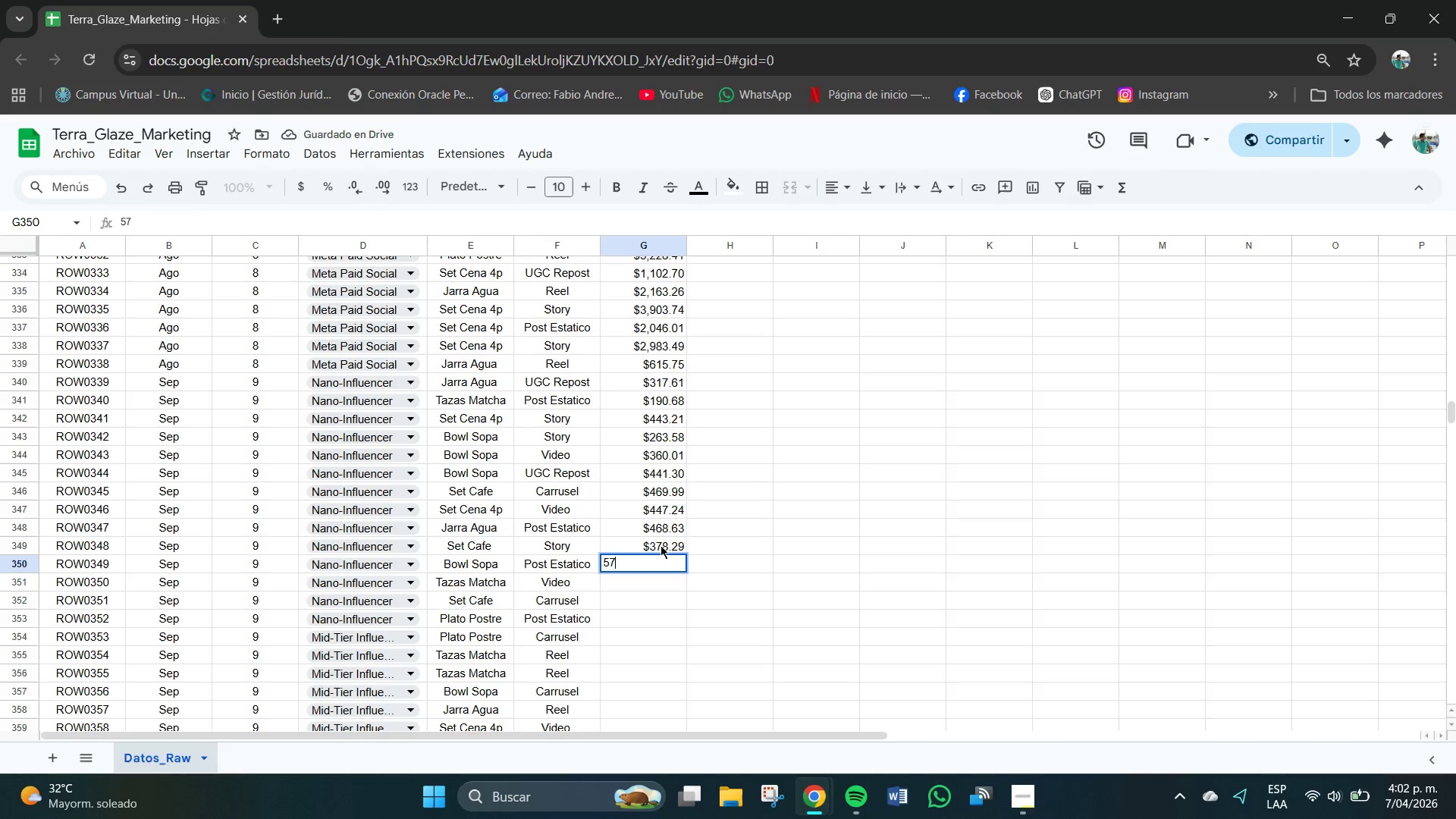 
key(Numpad7)
 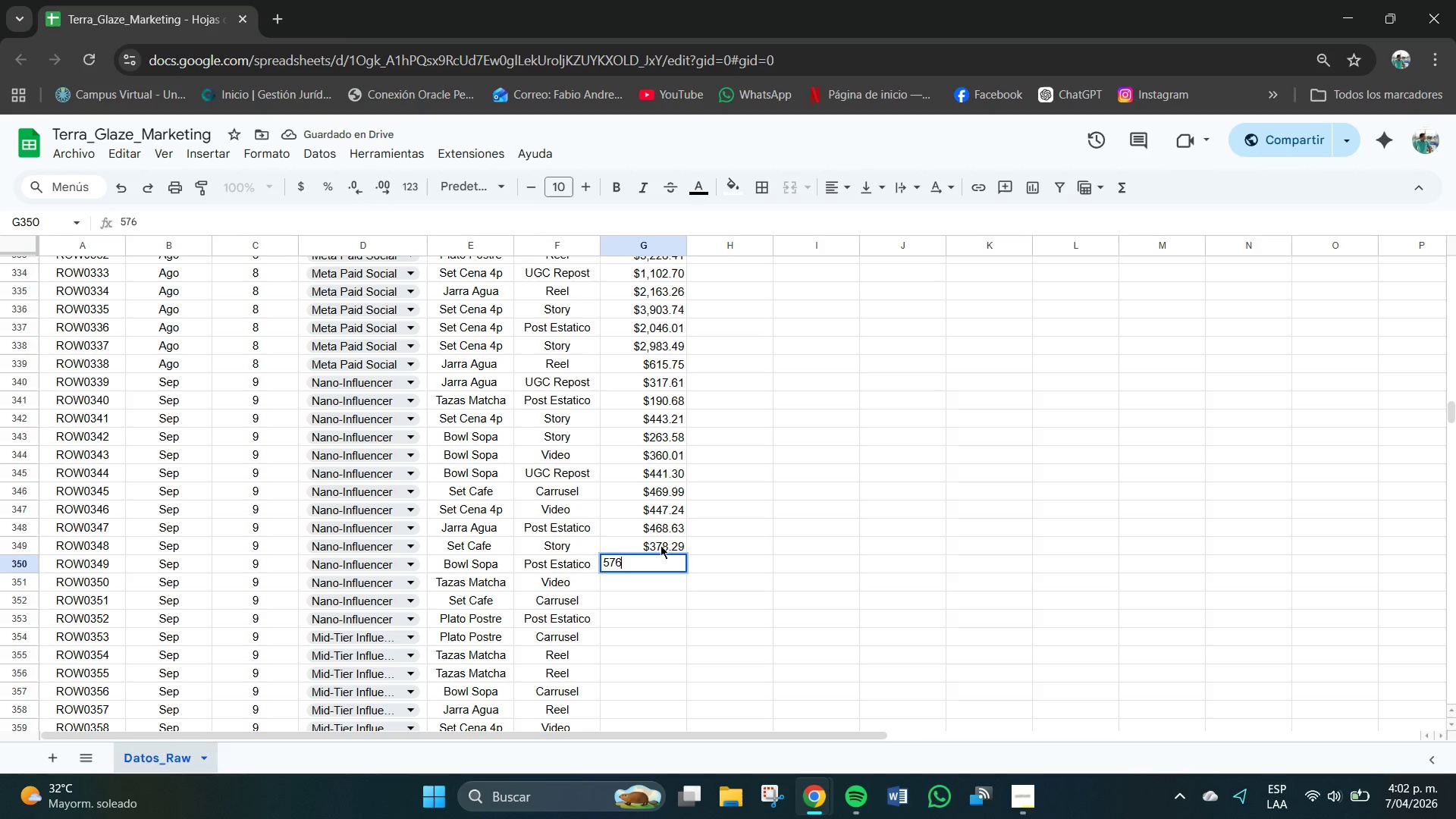 
key(Numpad6)
 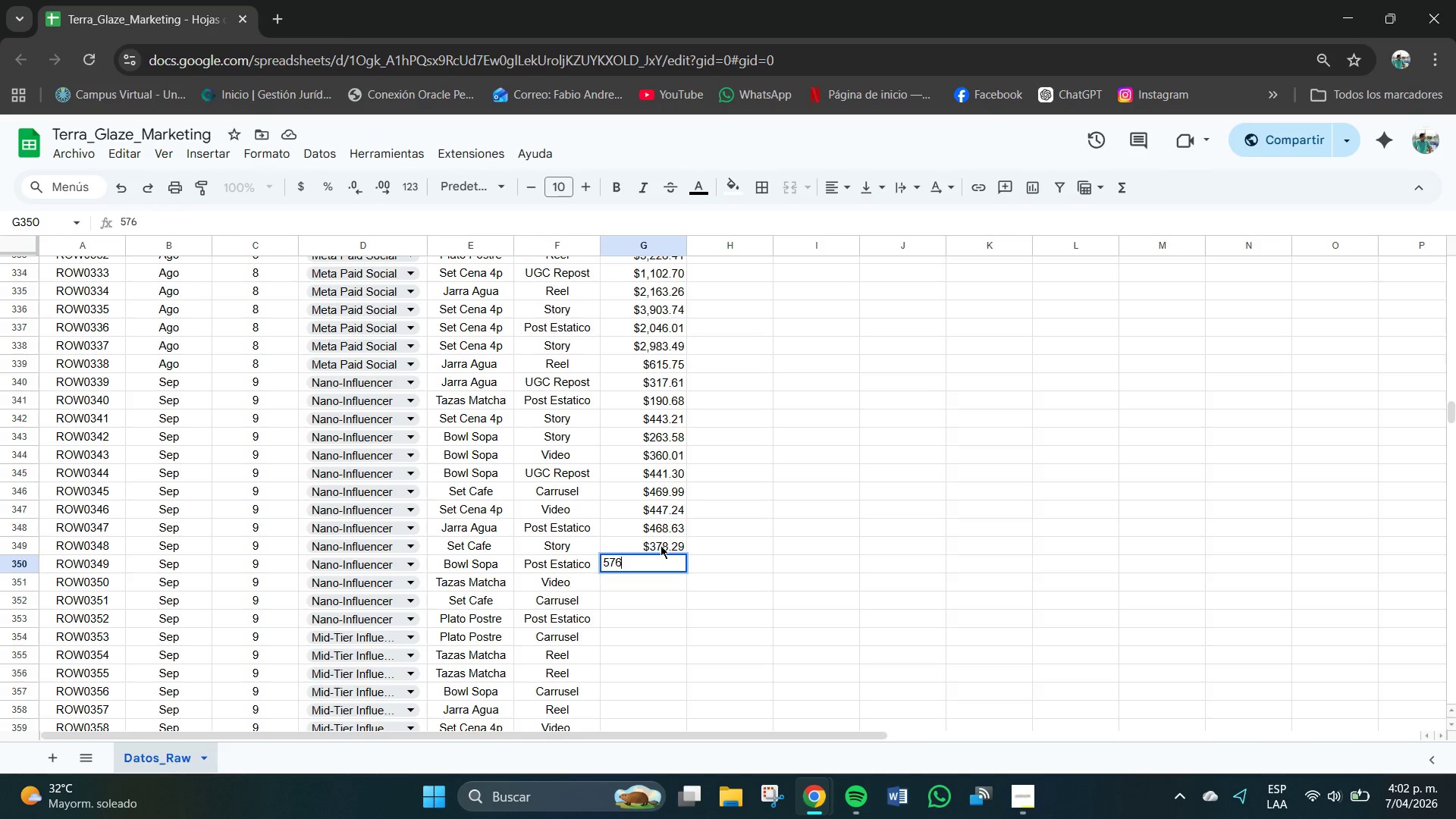 
key(NumpadDecimal)
 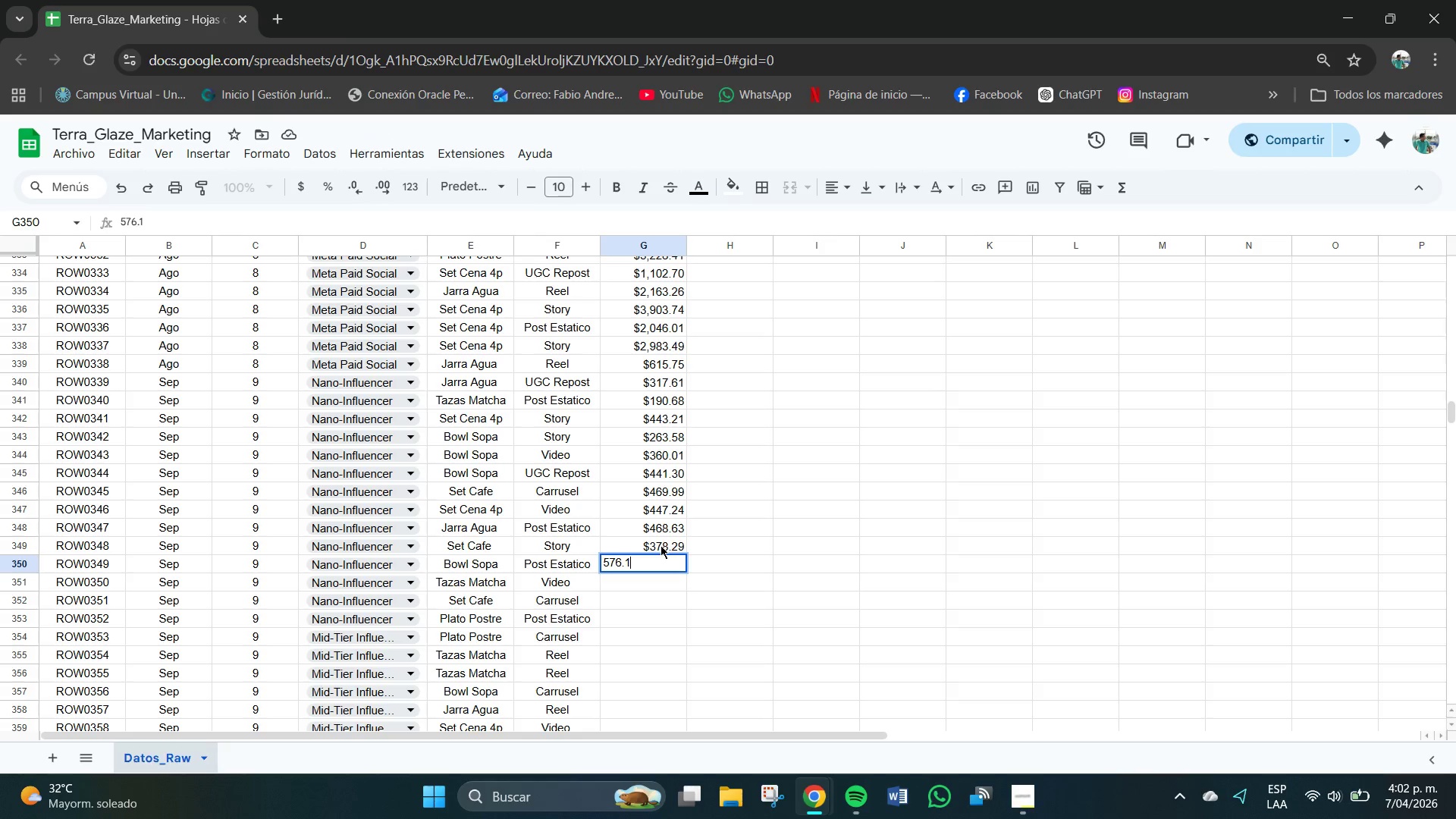 
key(Numpad1)
 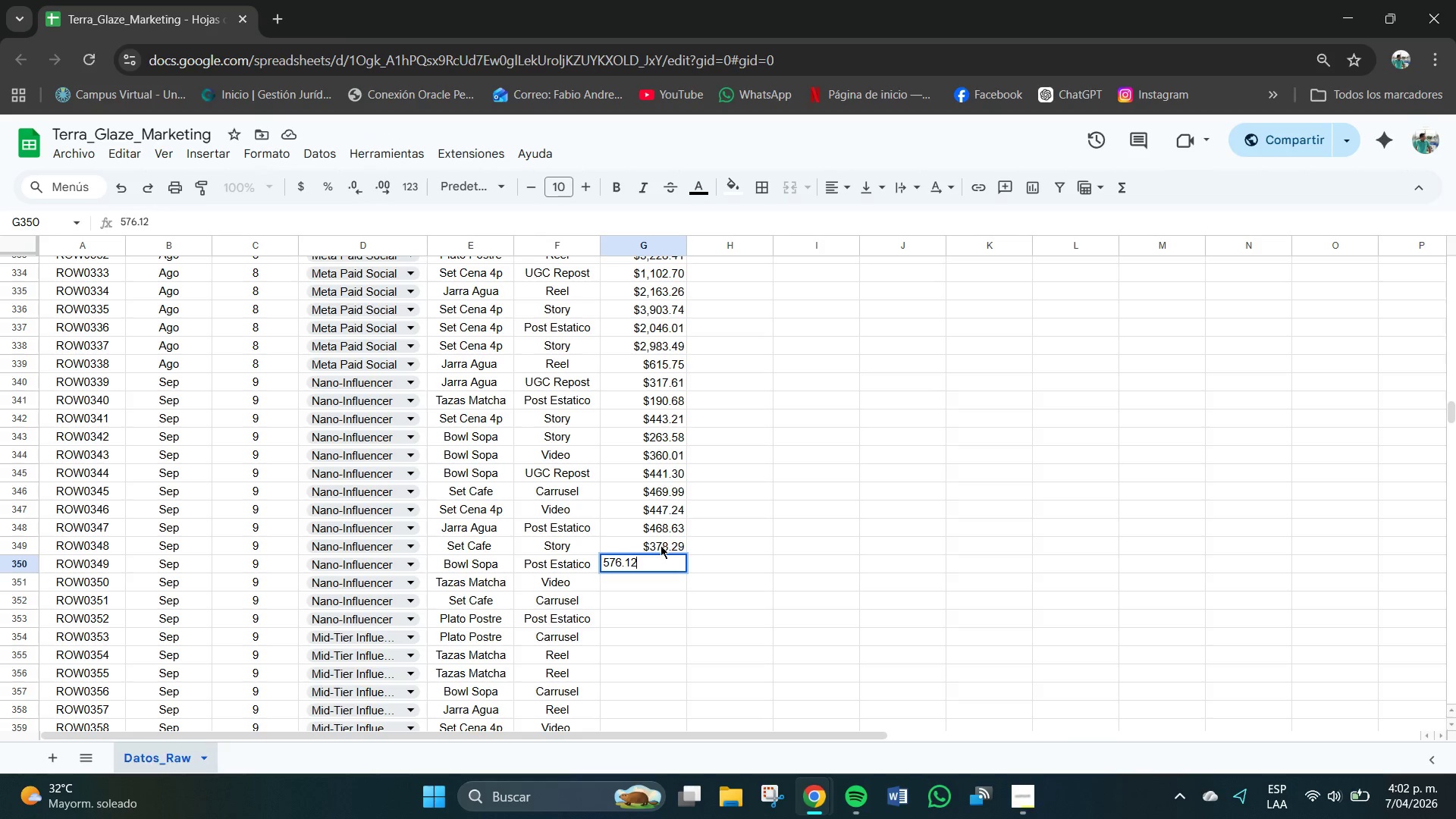 
key(Numpad2)
 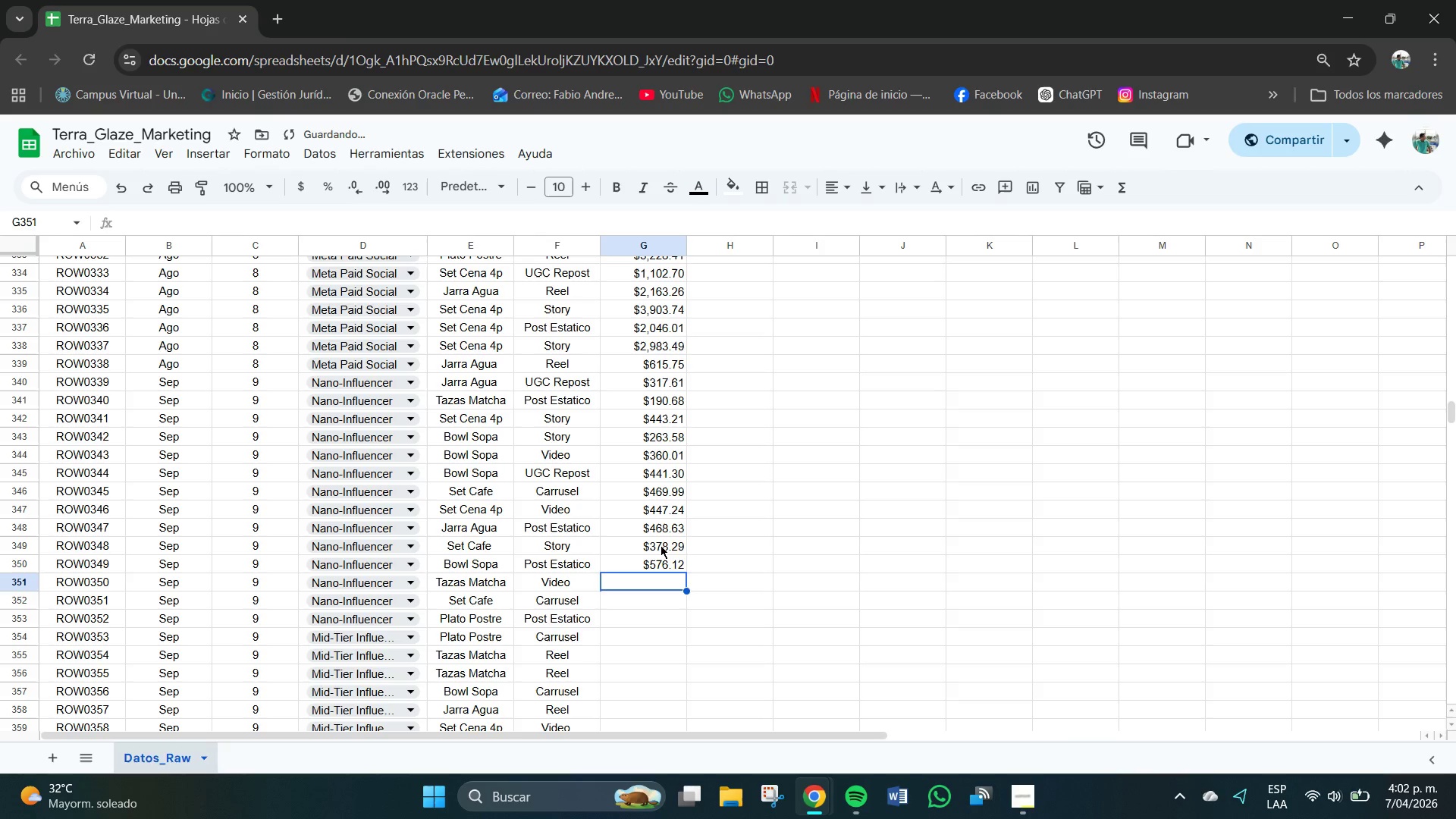 
key(NumpadEnter)
 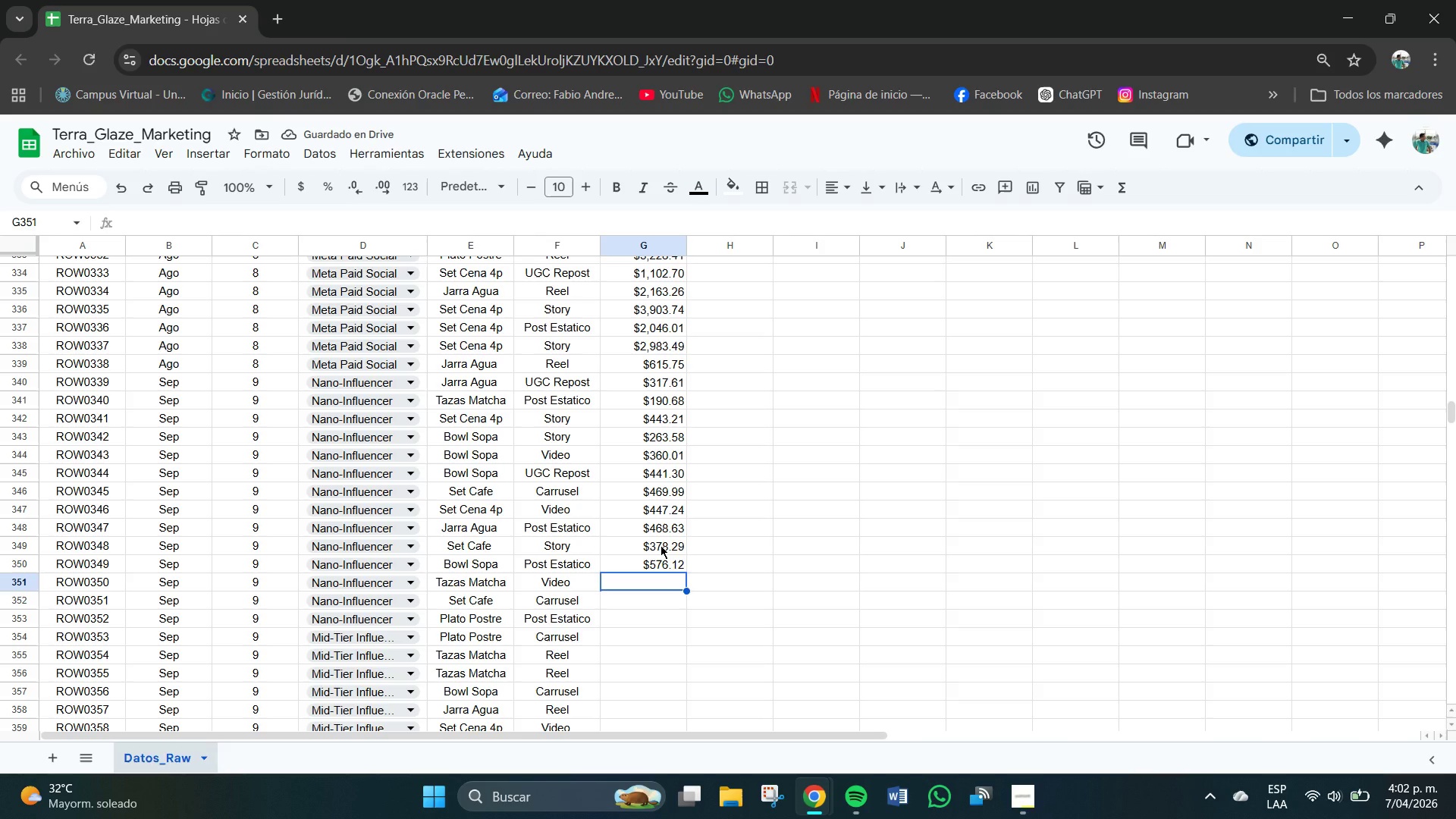 
wait(6.22)
 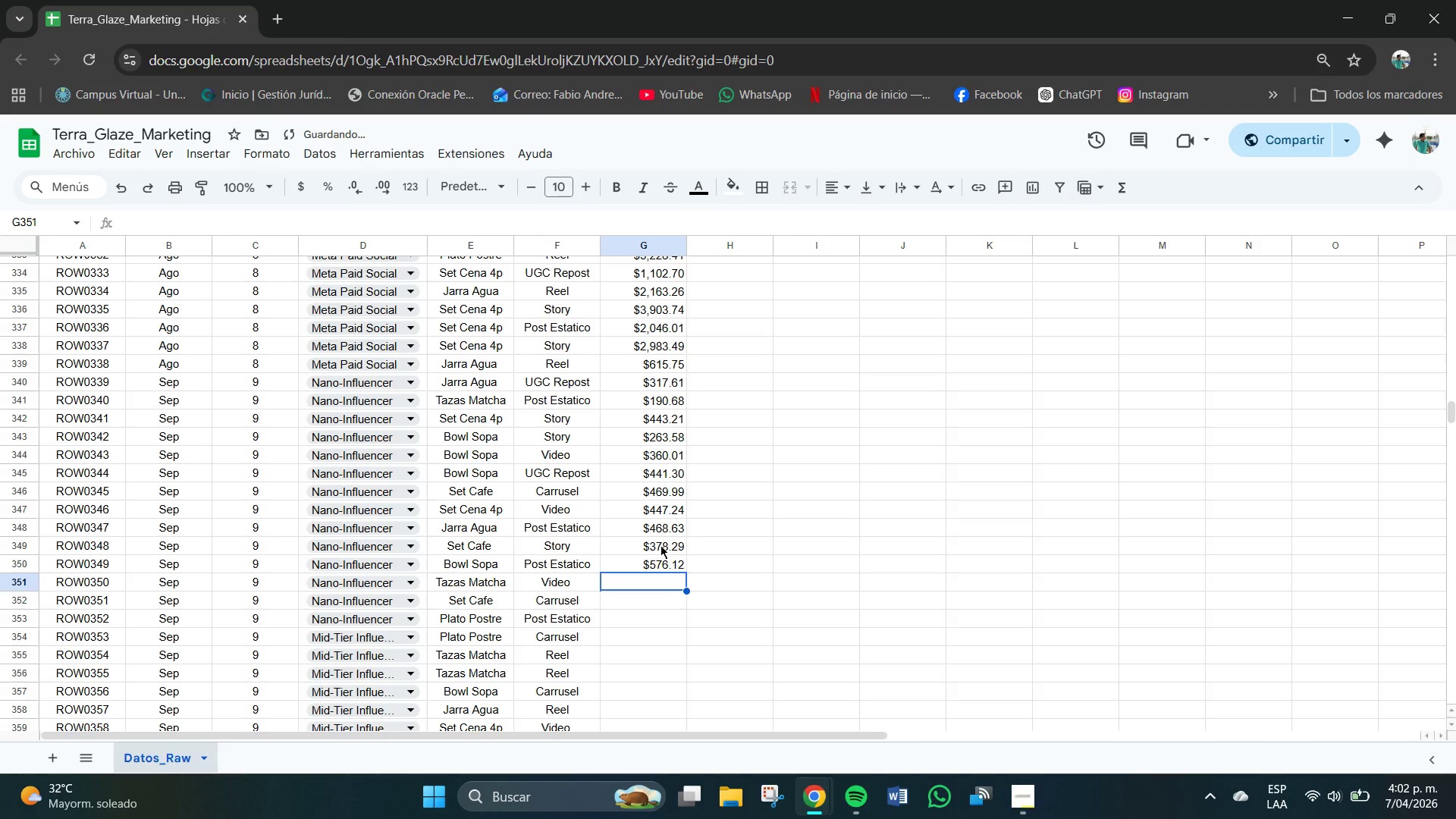 
key(Numpad4)
 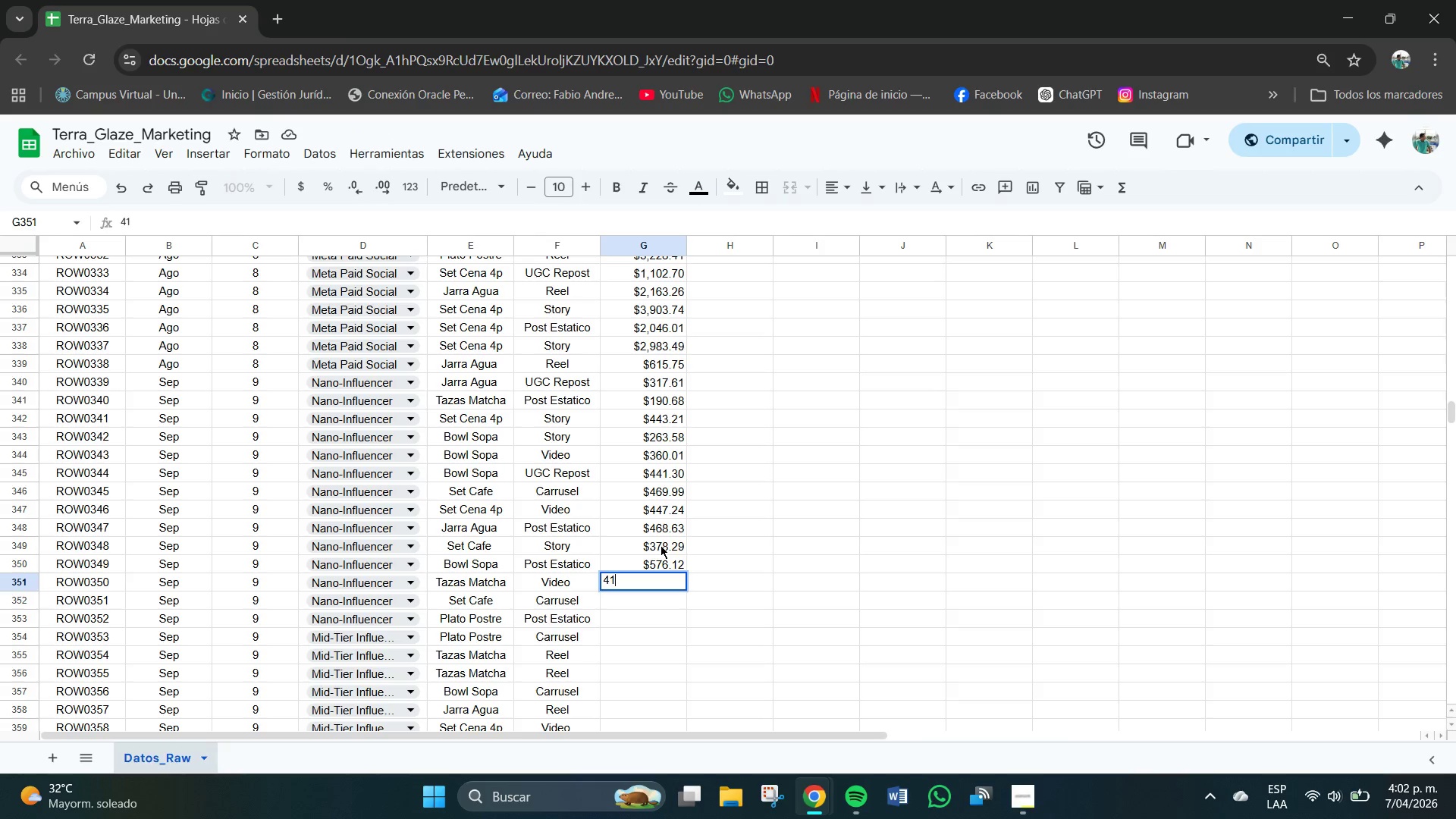 
key(Numpad1)
 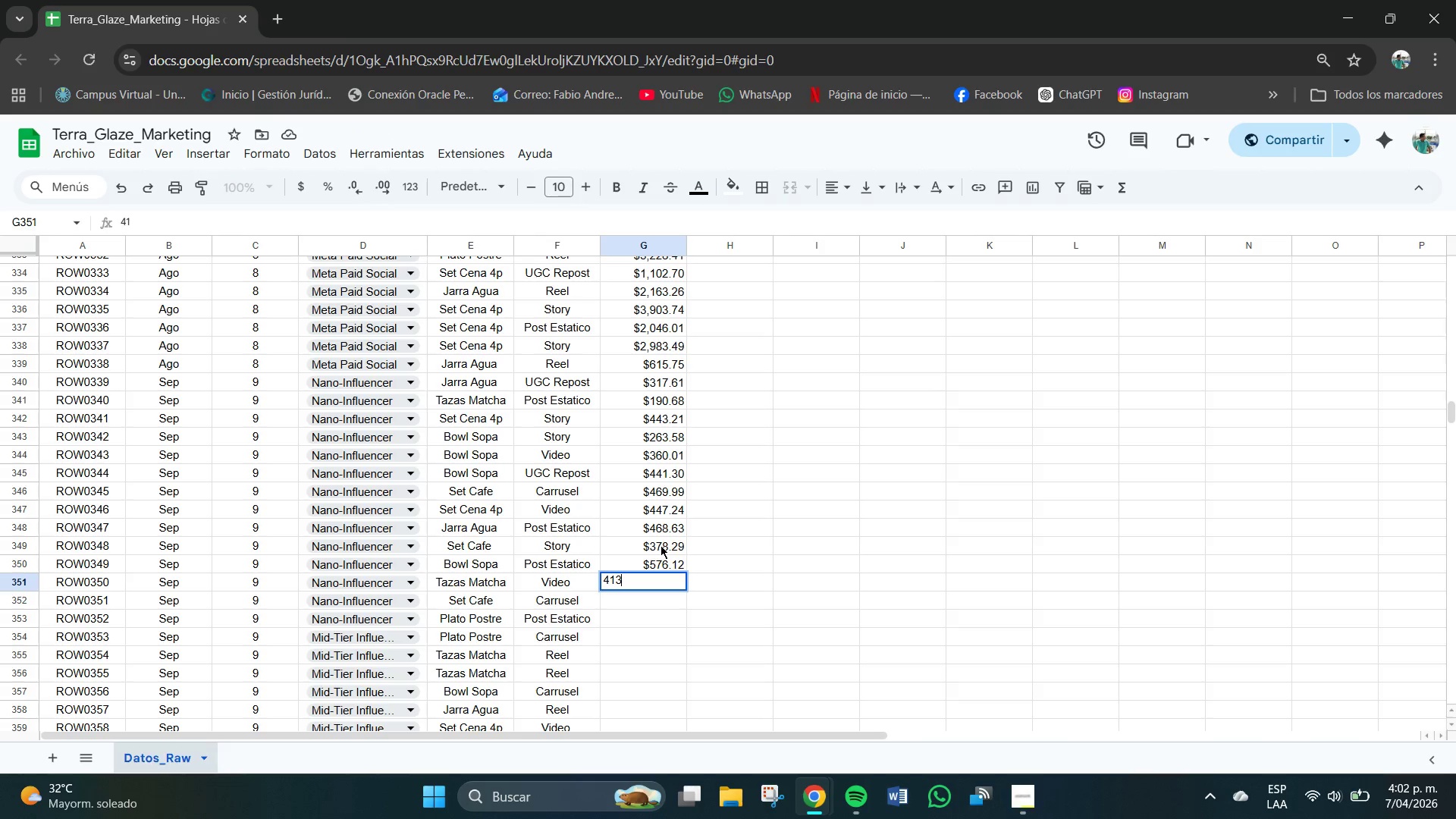 
key(Numpad3)
 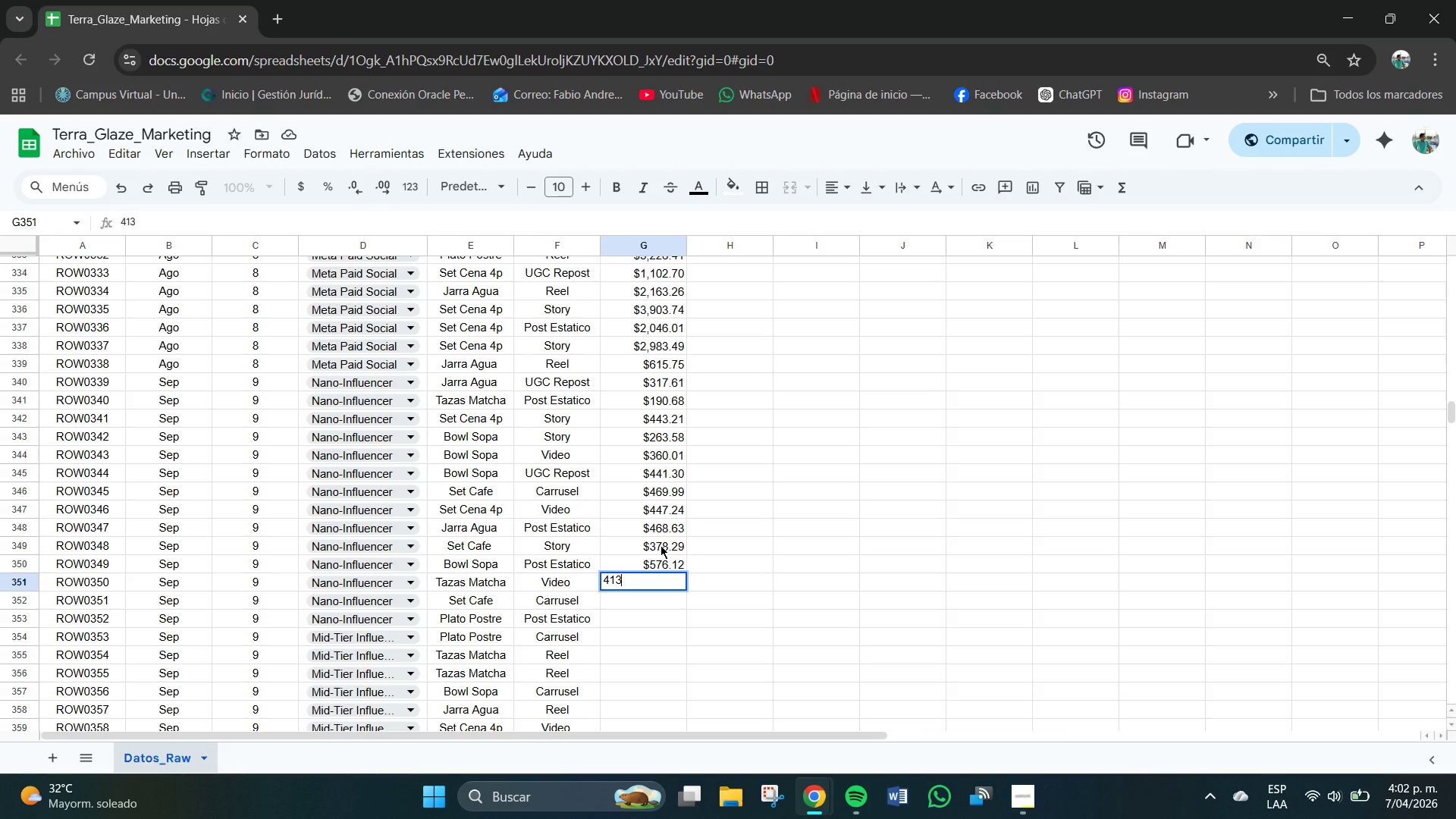 
key(NumpadDecimal)
 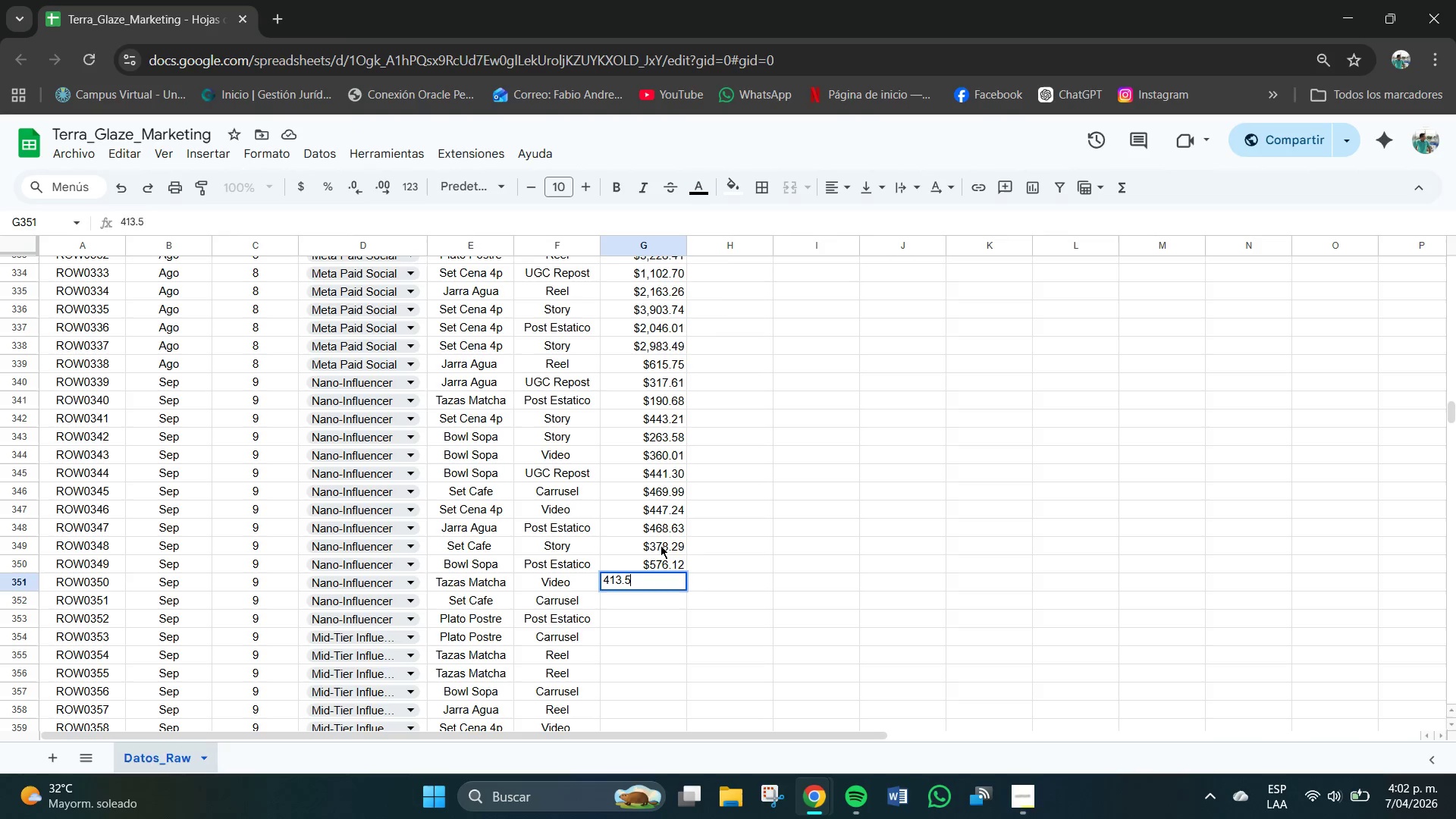 
key(Numpad5)
 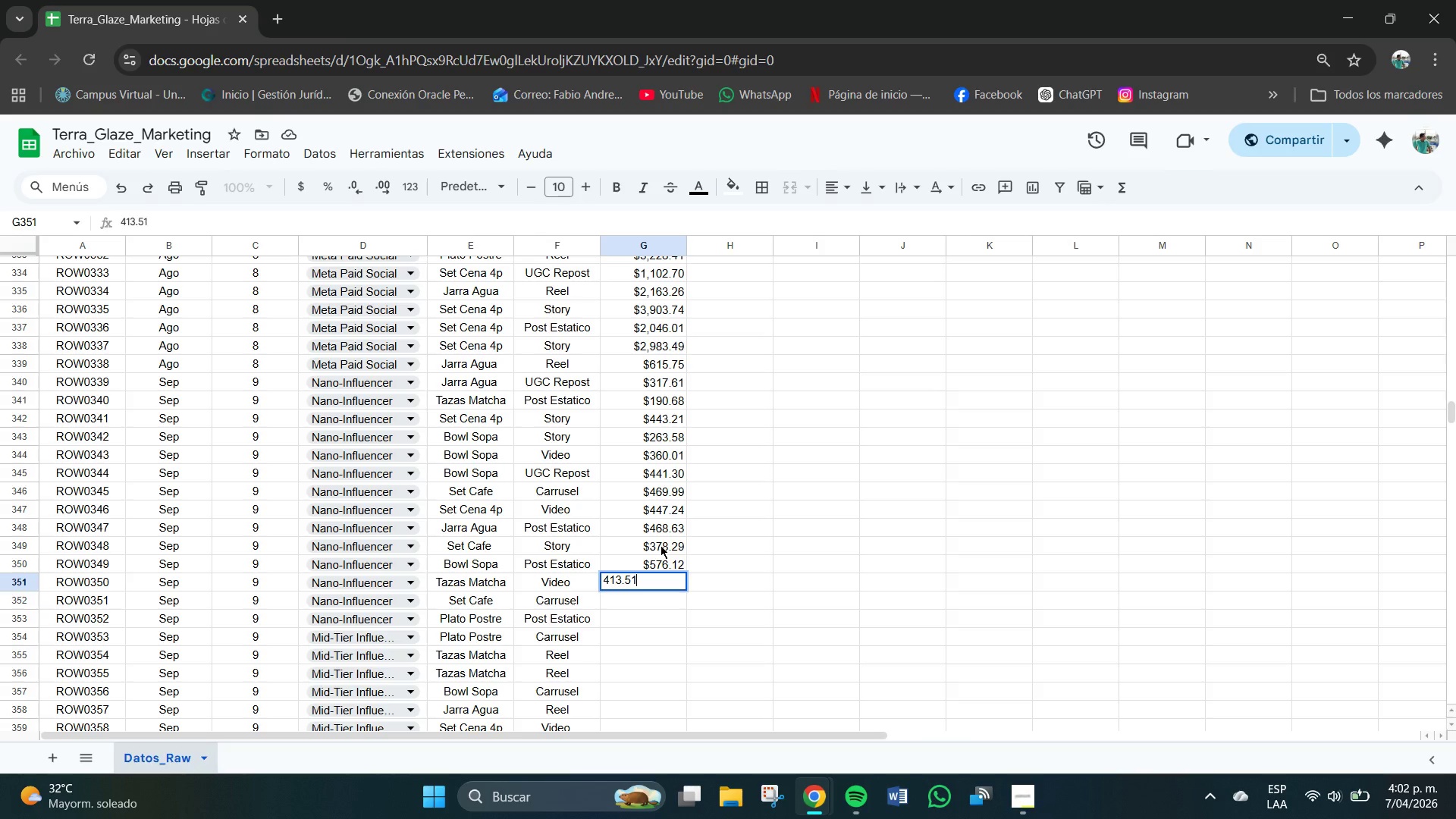 
key(Numpad1)
 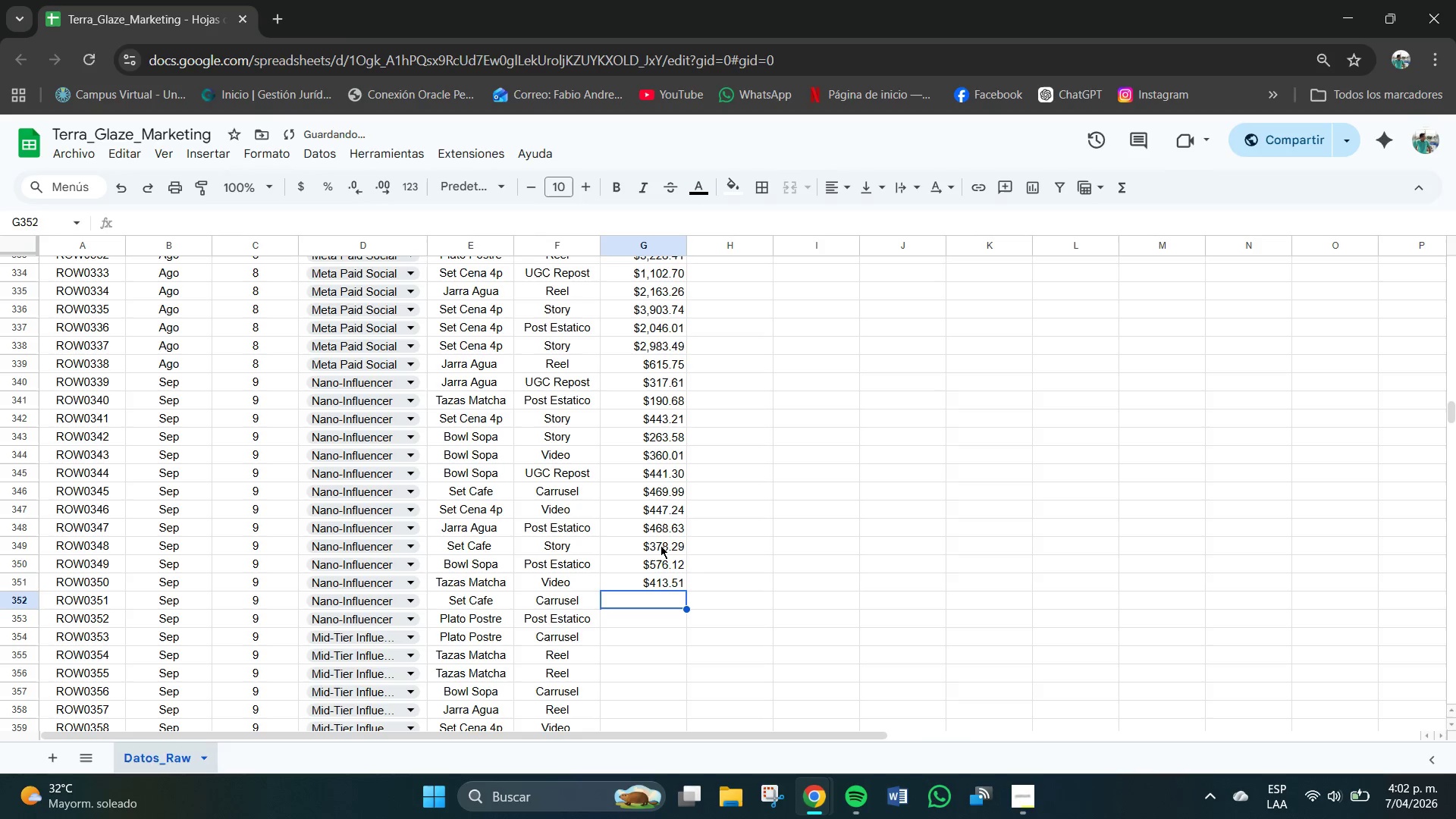 
key(NumpadEnter)
 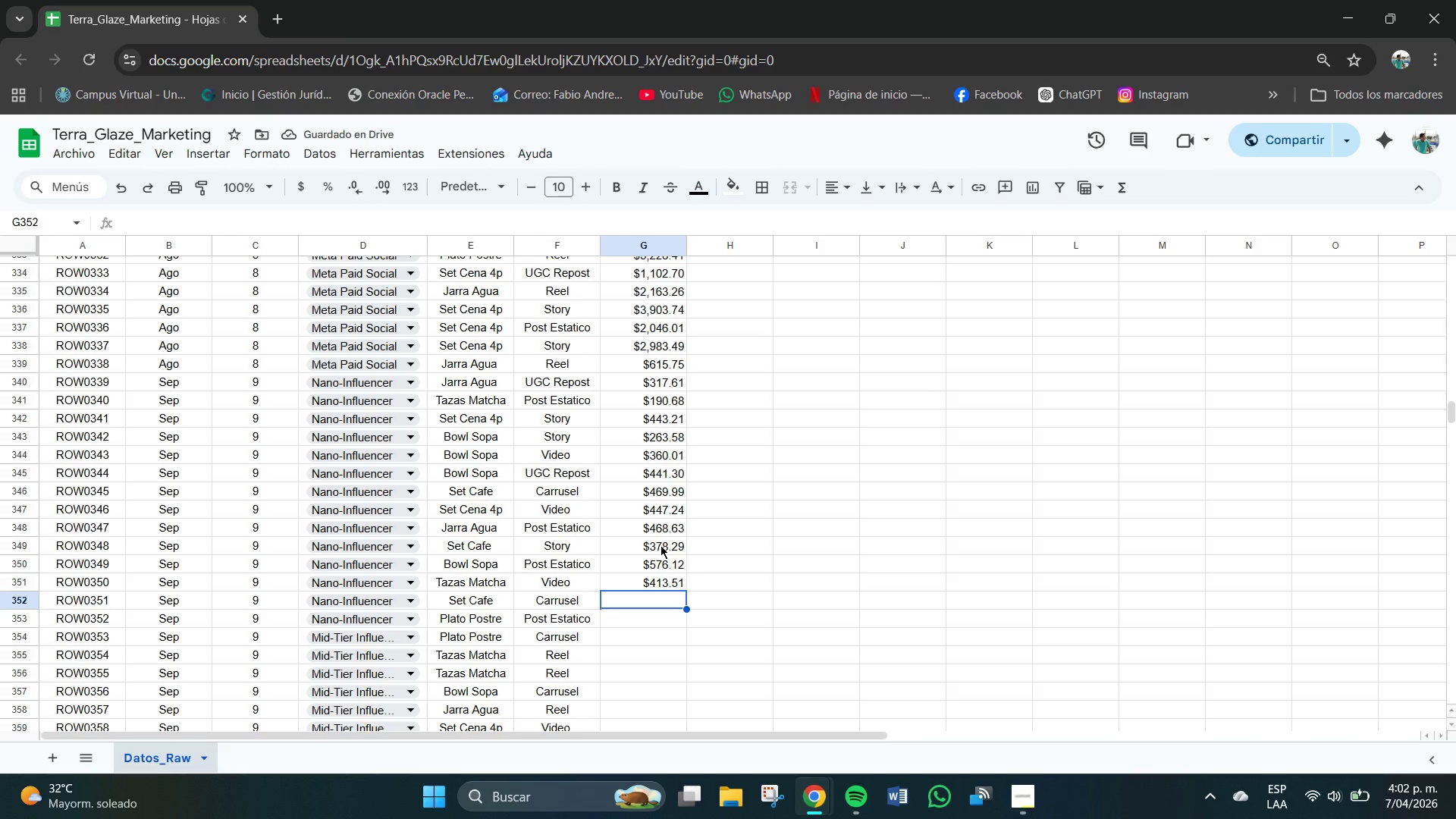 
wait(5.62)
 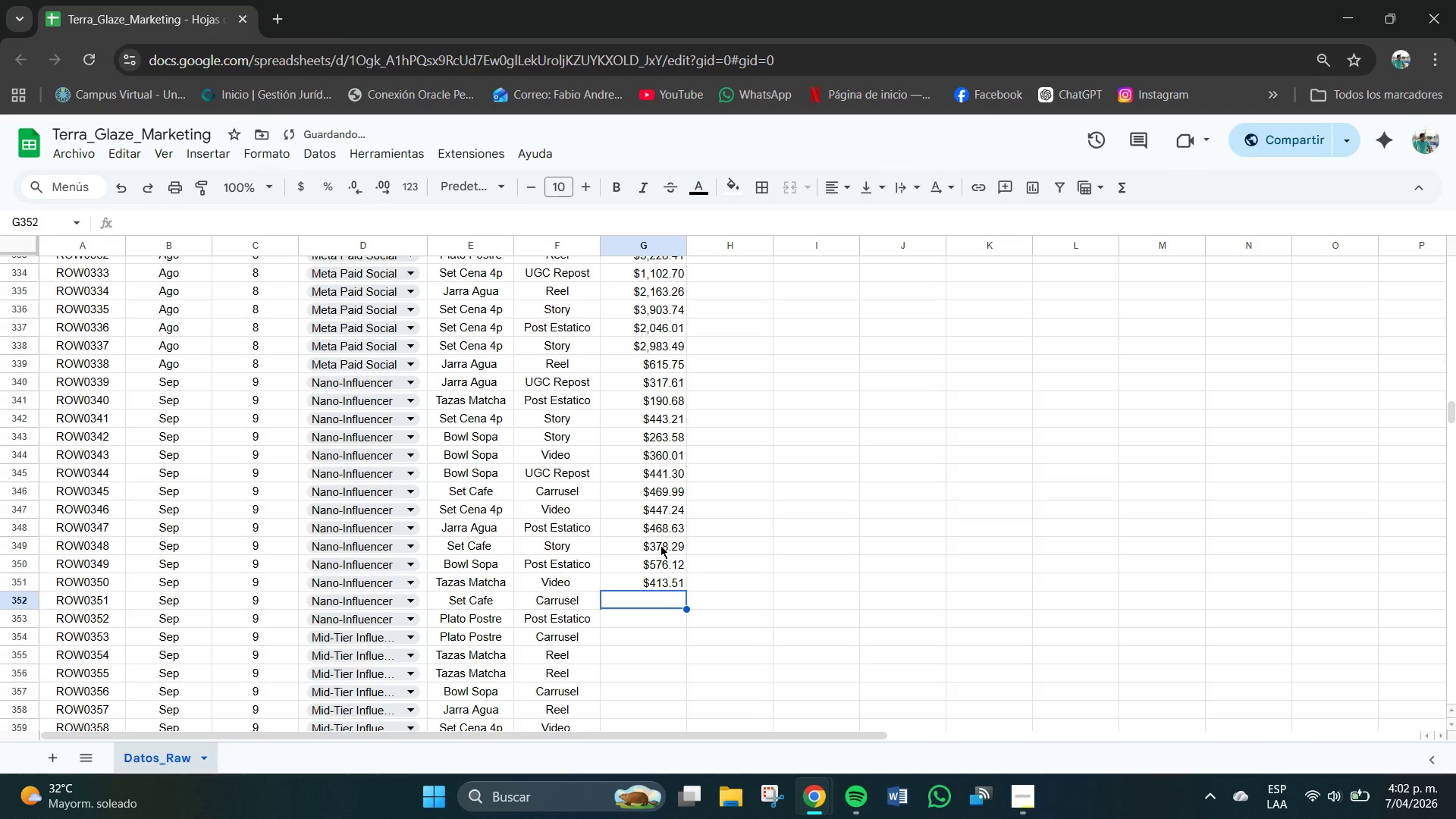 
key(Numpad2)
 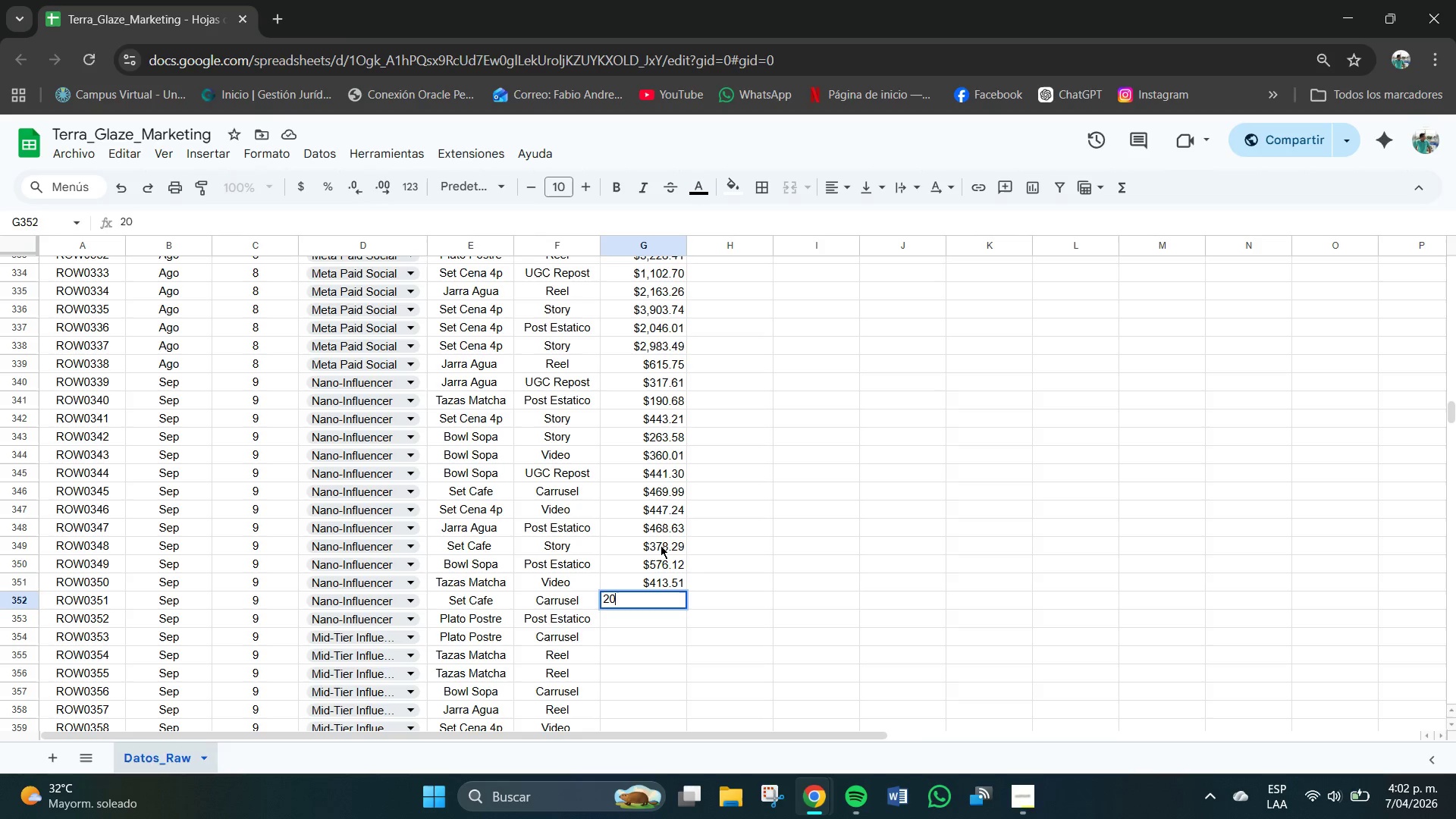 
key(Numpad0)
 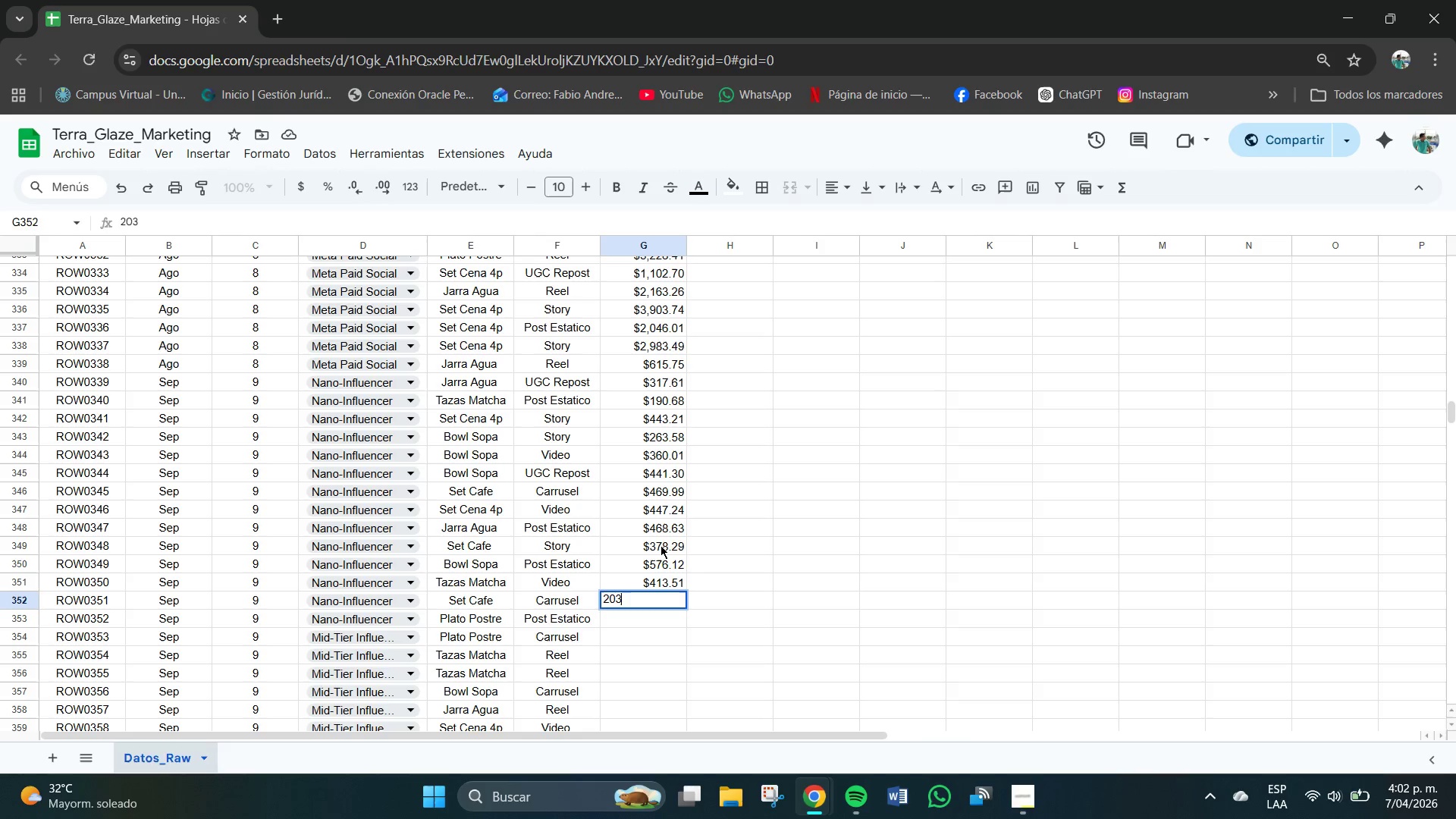 
key(Numpad3)
 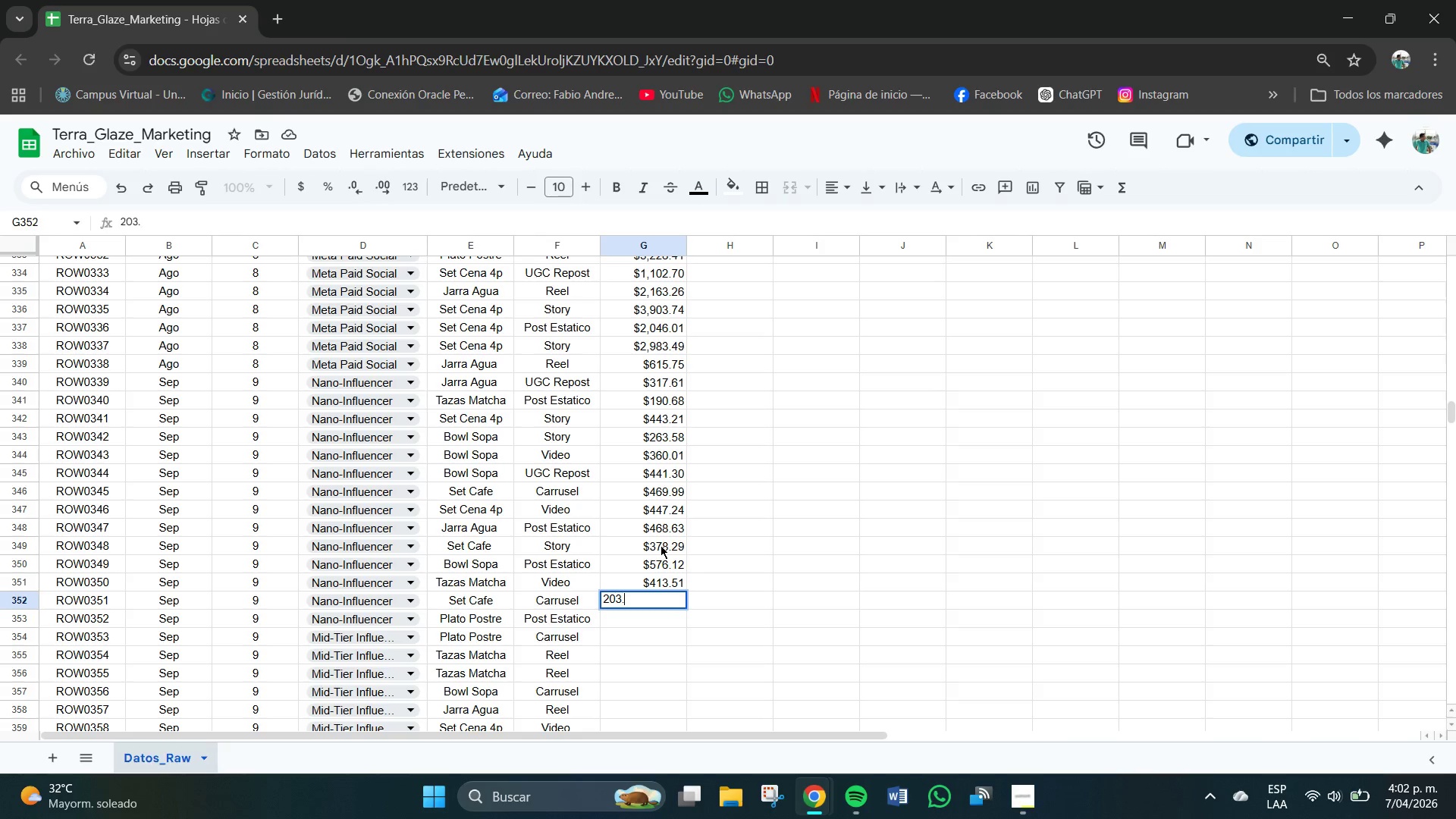 
key(NumpadDecimal)
 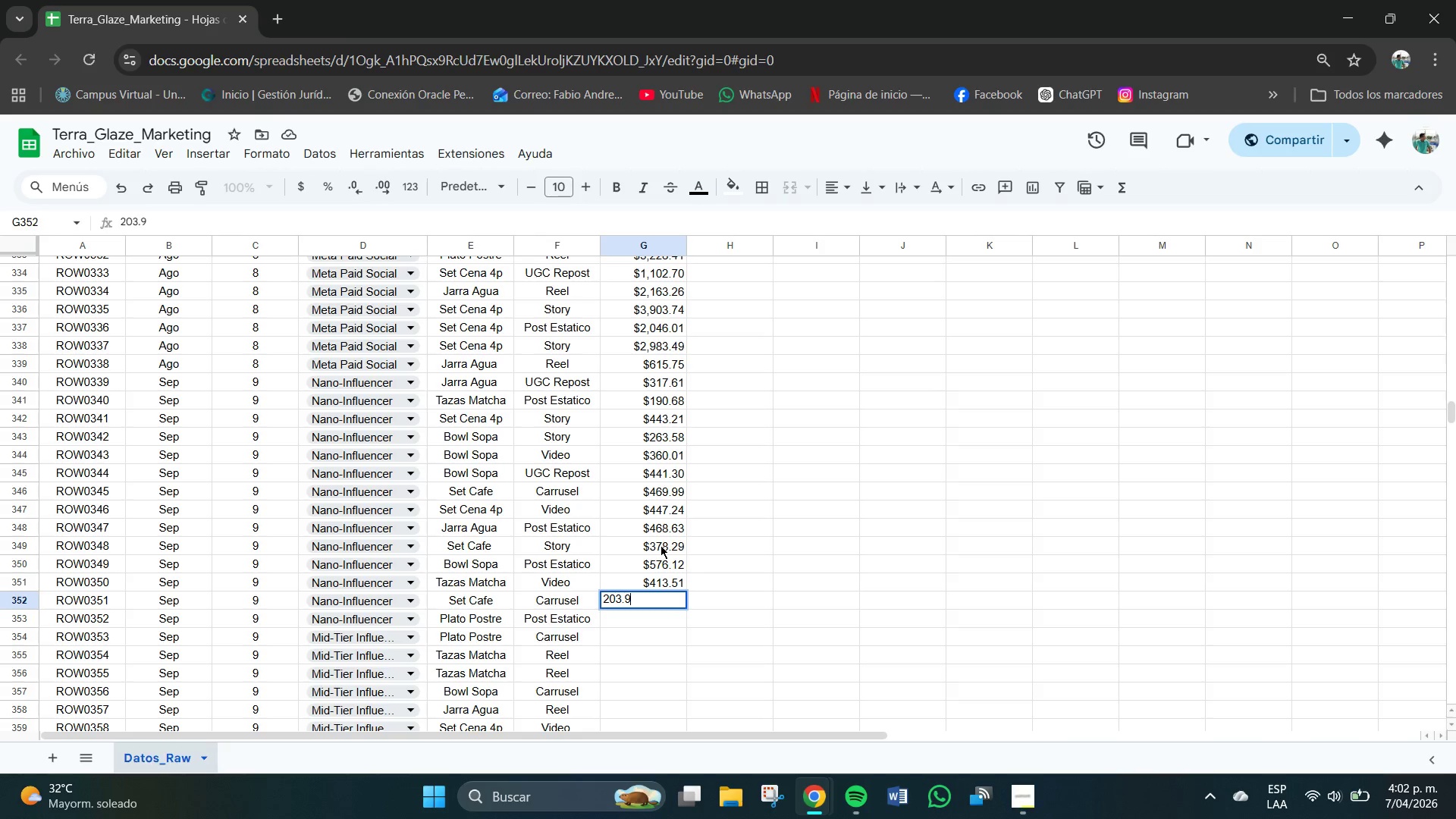 
key(Numpad9)
 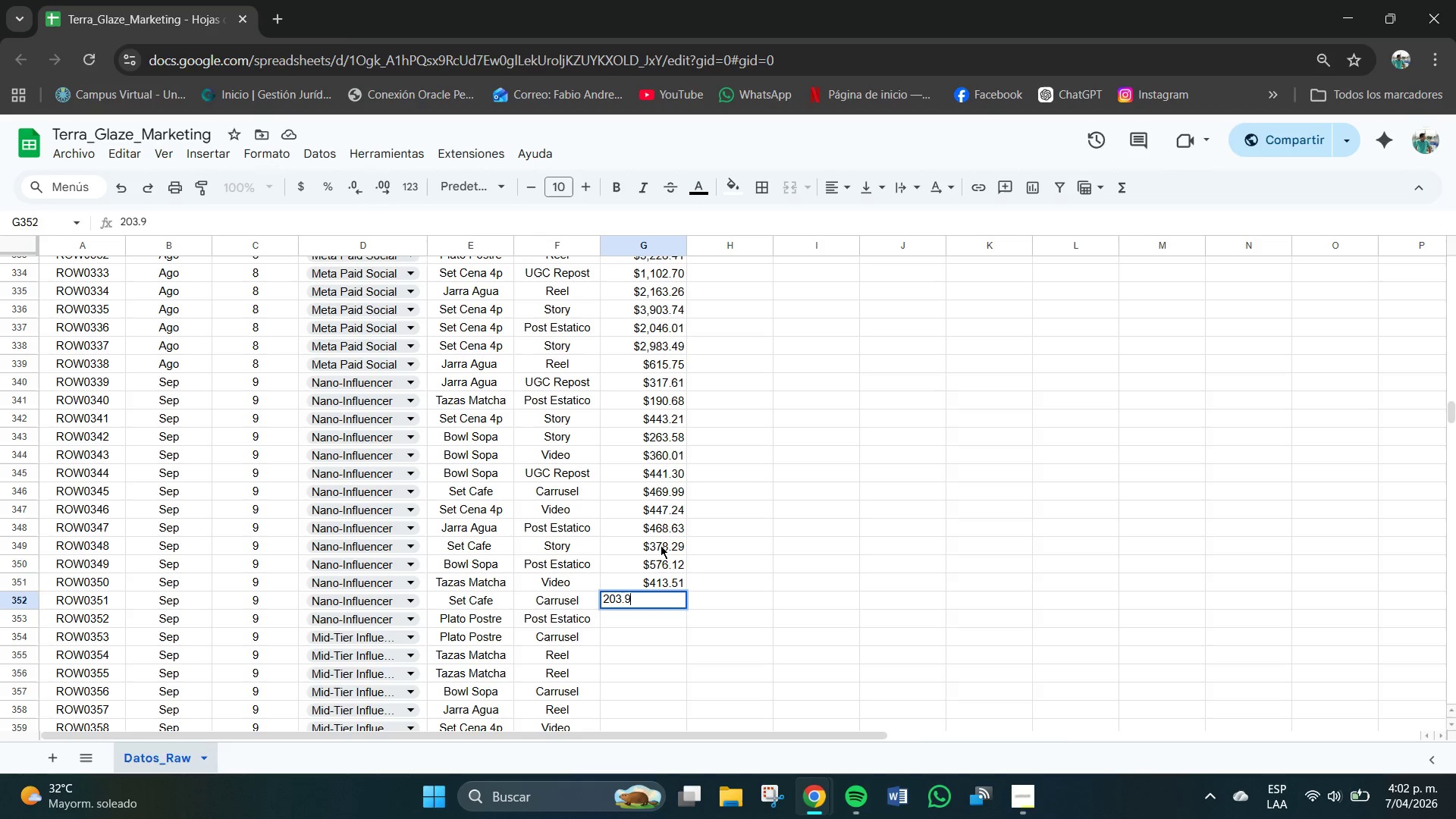 
key(Numpad2)
 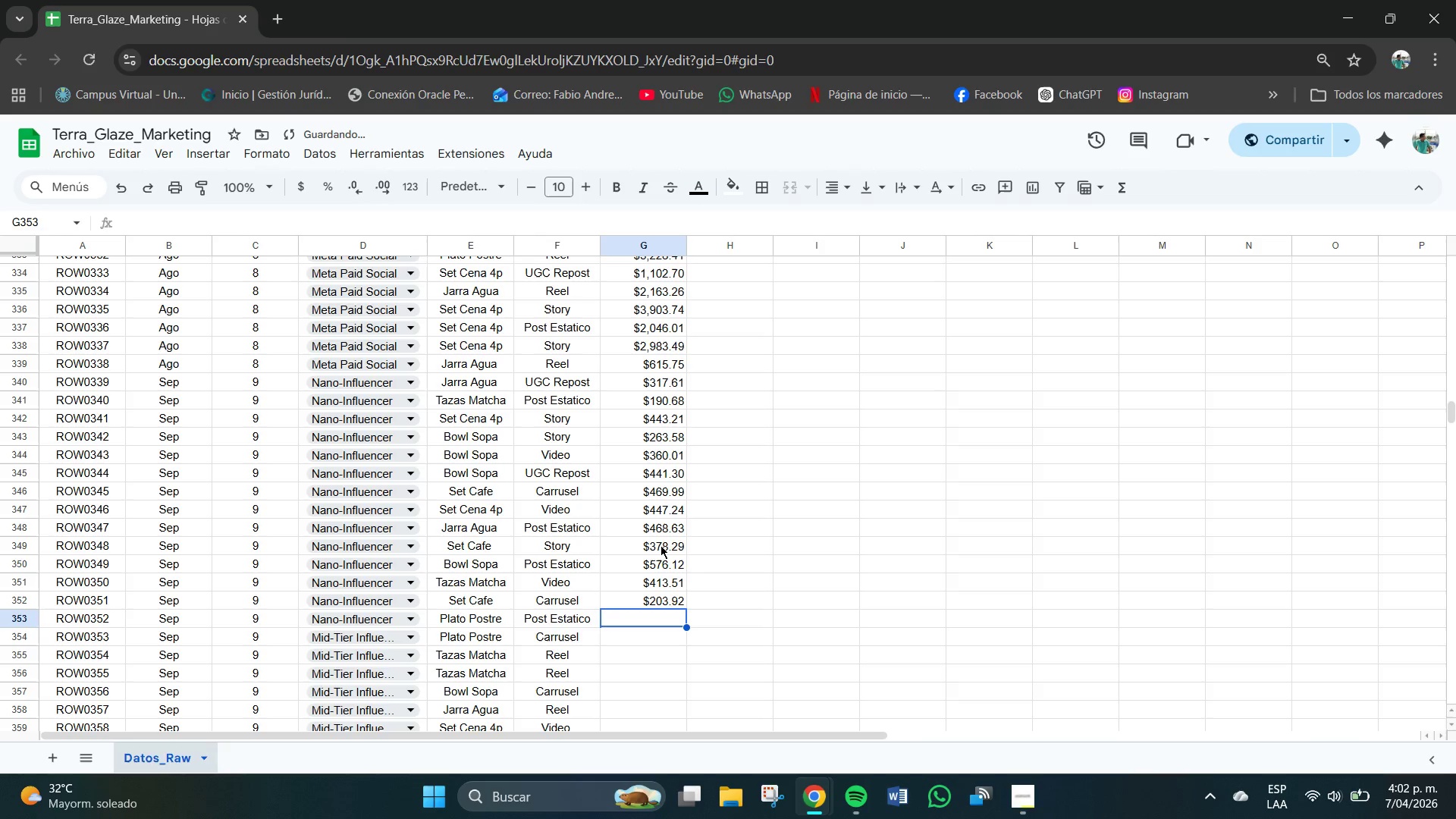 
key(NumpadEnter)
 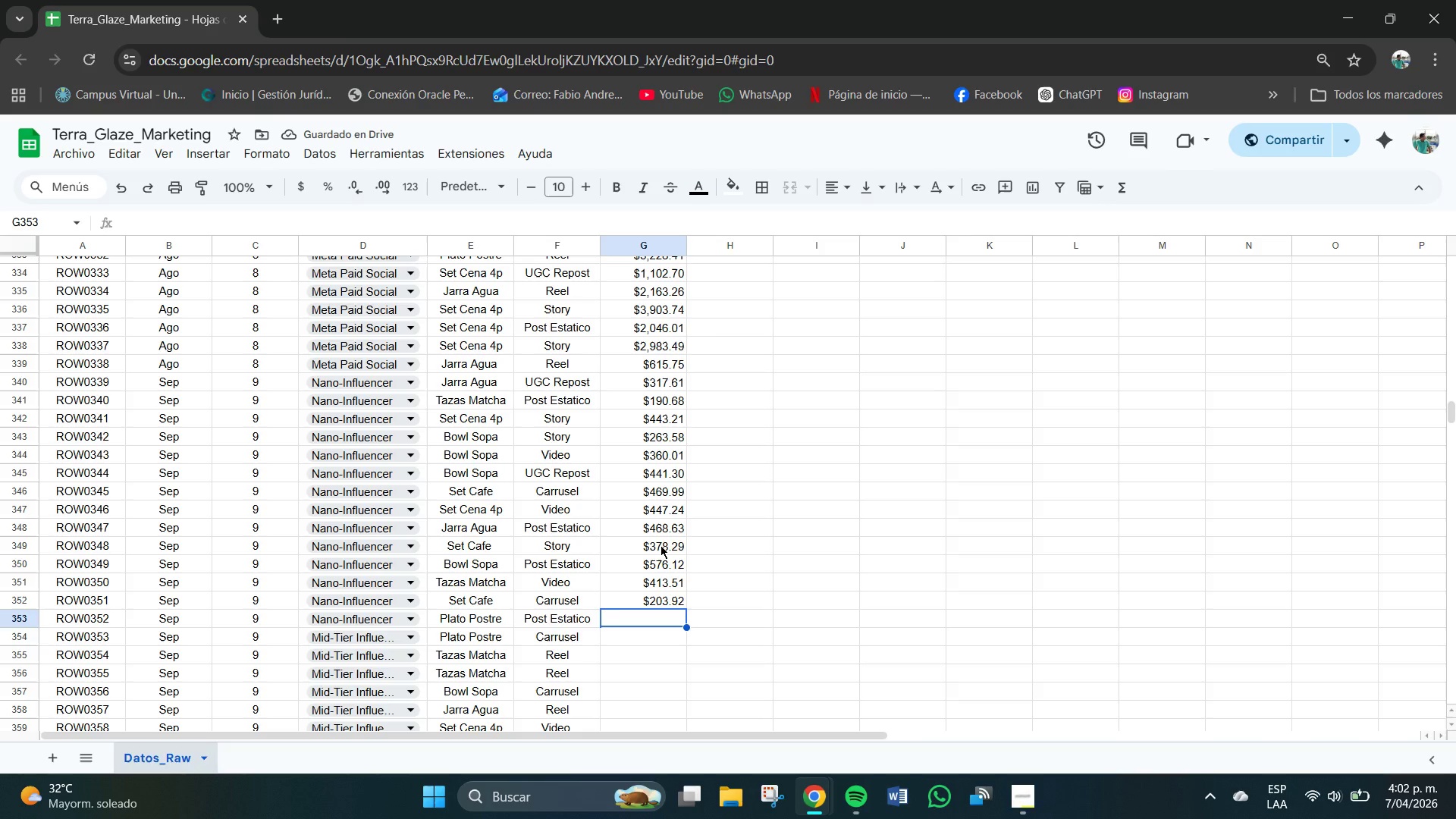 
wait(9.0)
 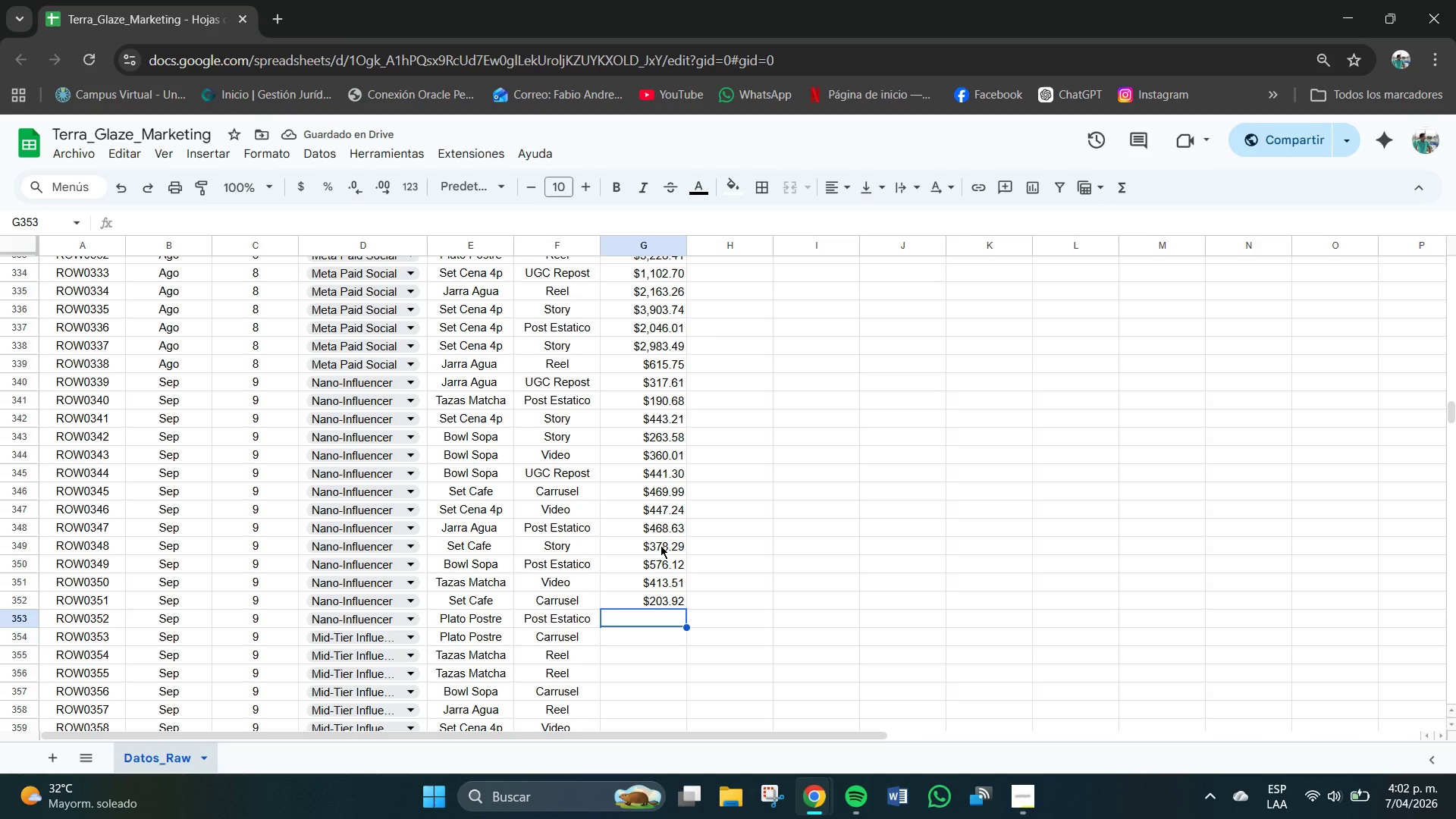 
key(Numpad2)
 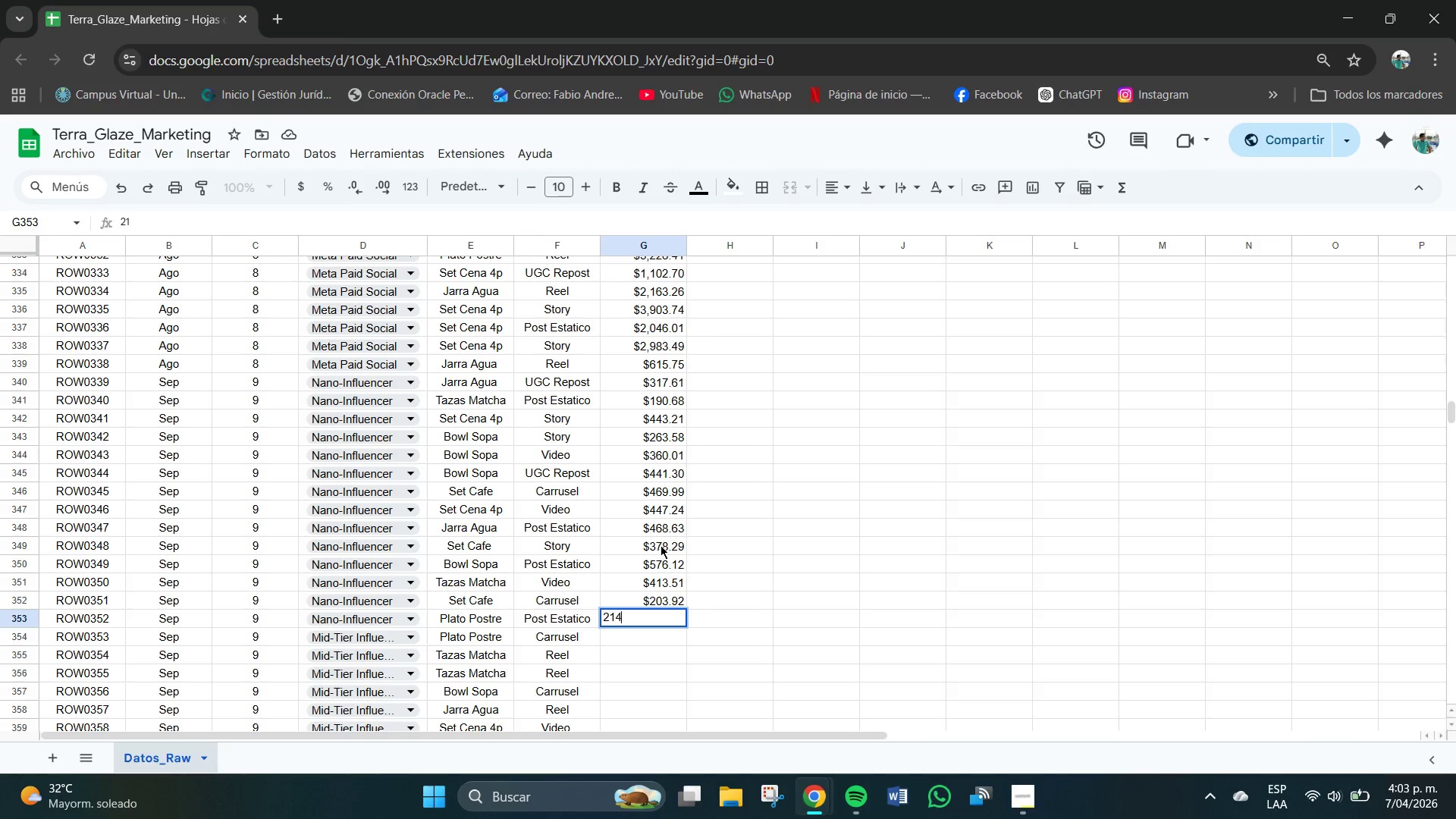 
key(Numpad1)
 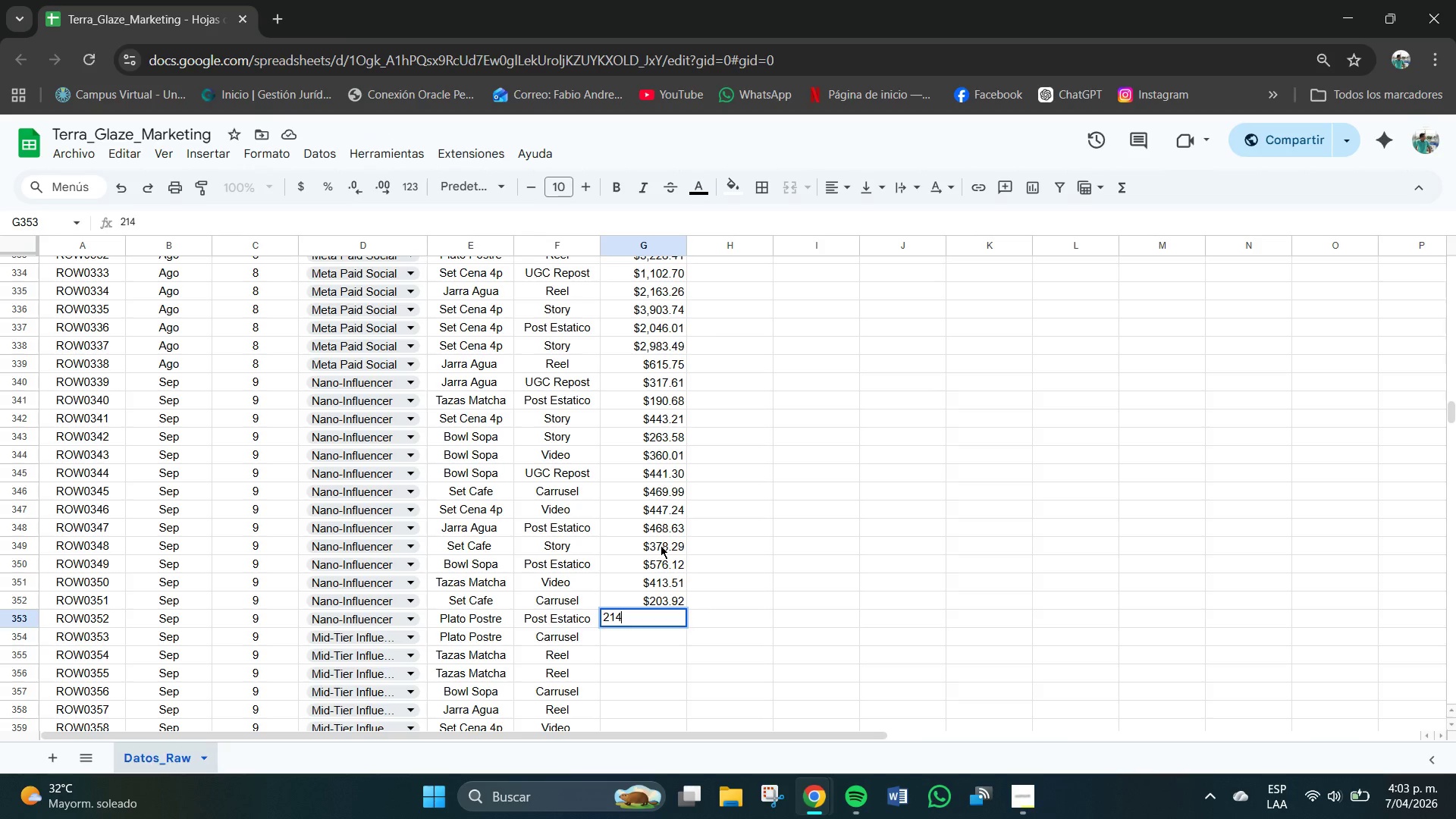 
key(Numpad4)
 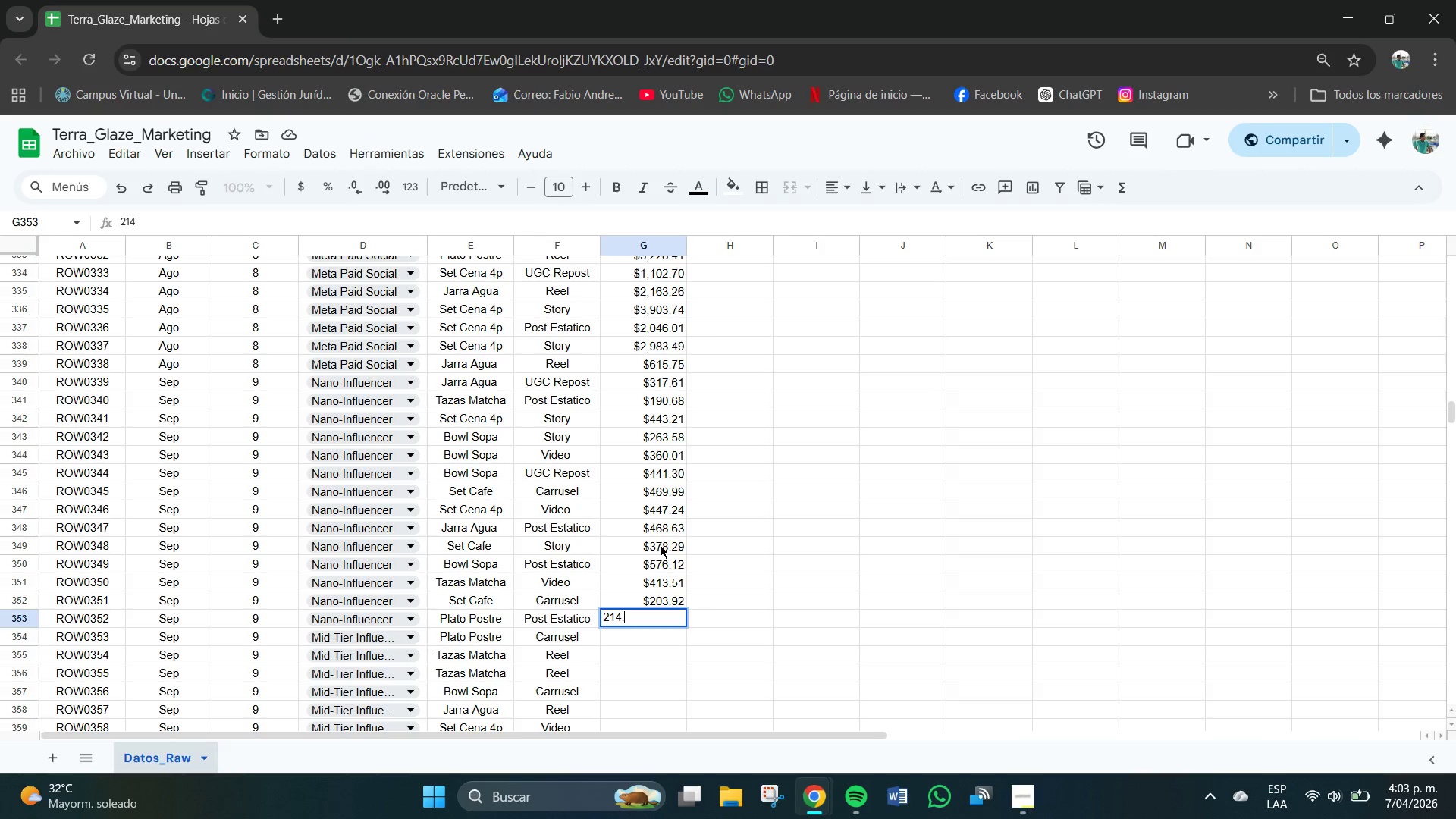 
key(NumpadDecimal)
 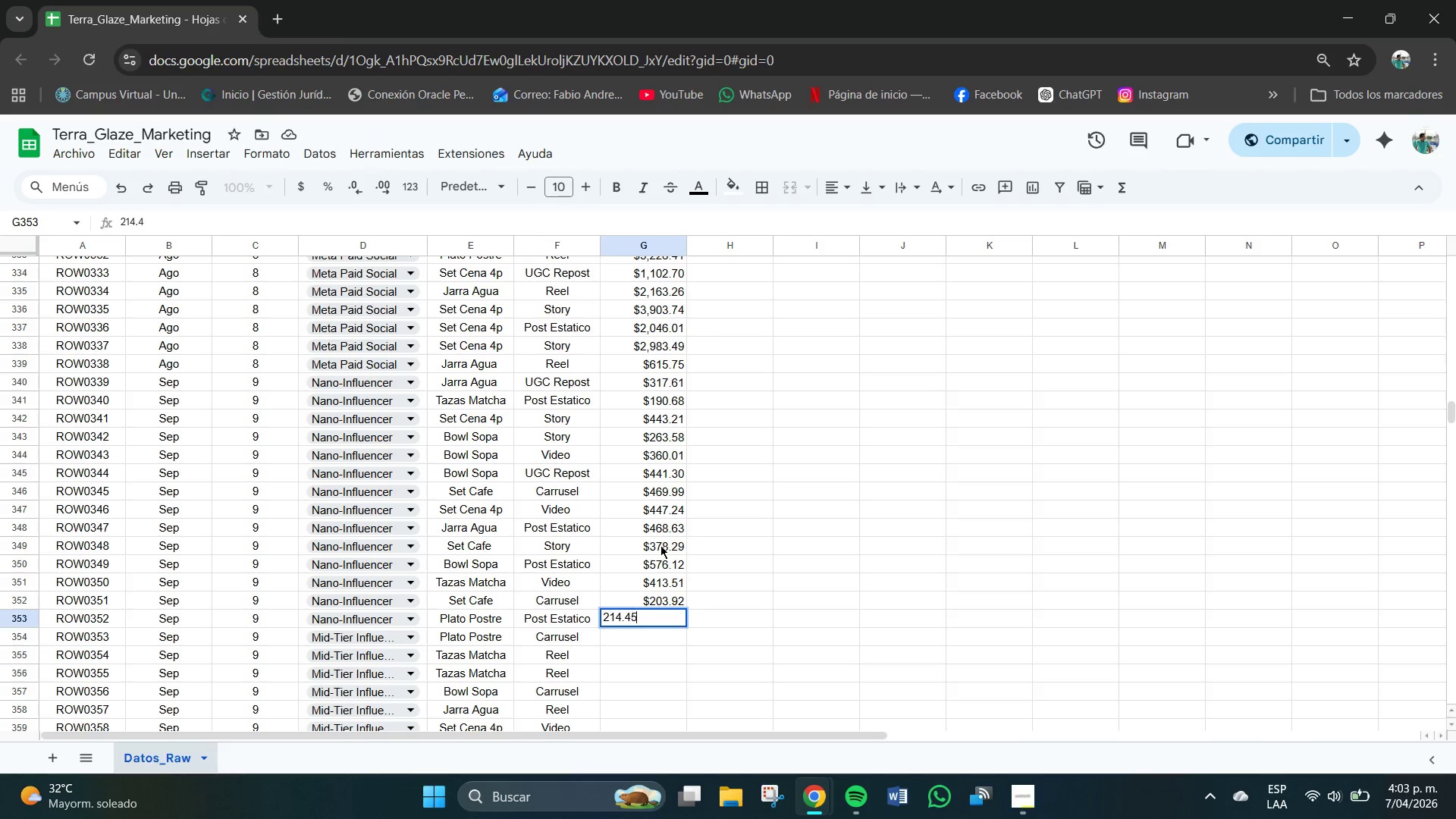 
key(Numpad4)
 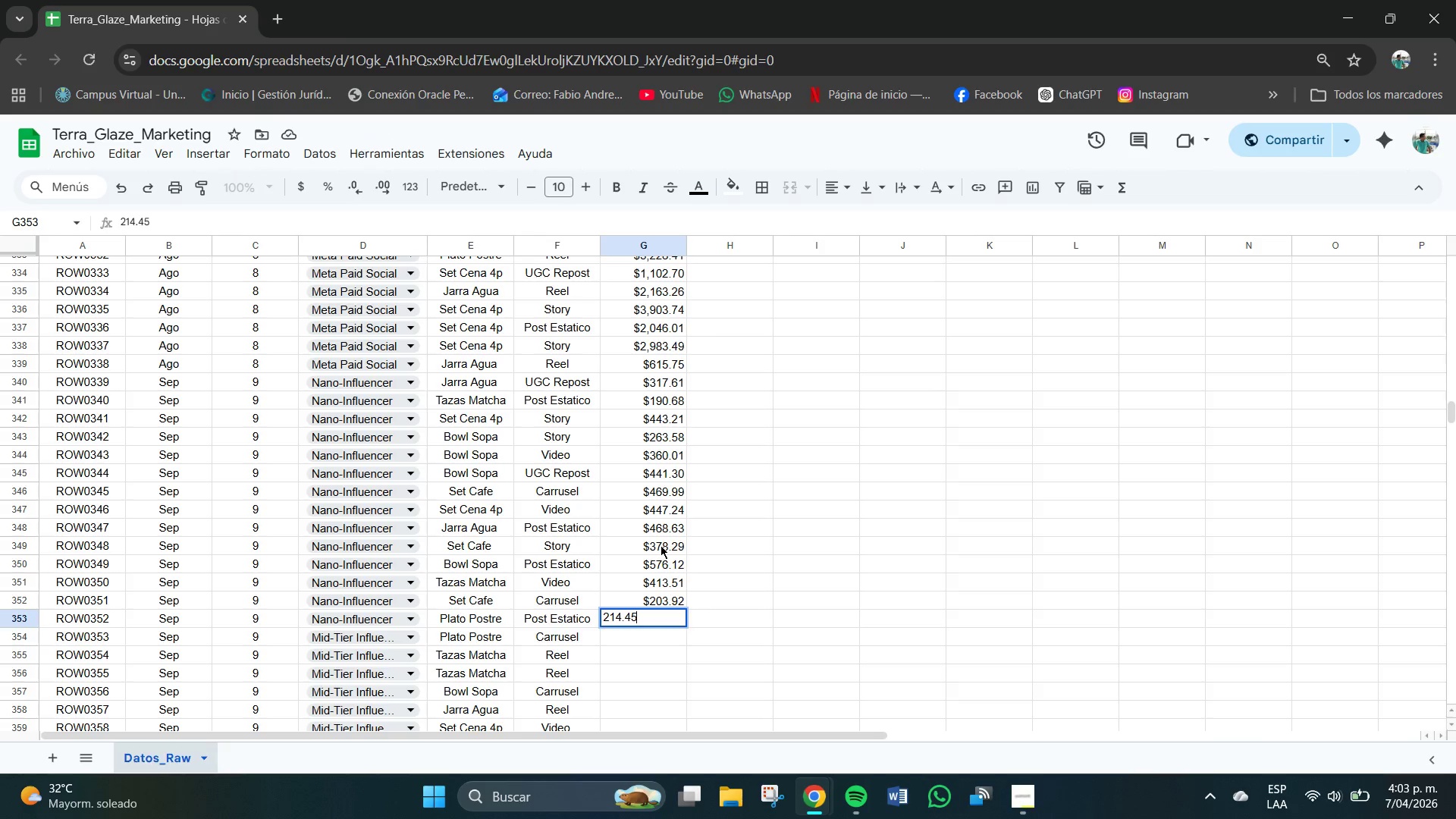 
key(Numpad5)
 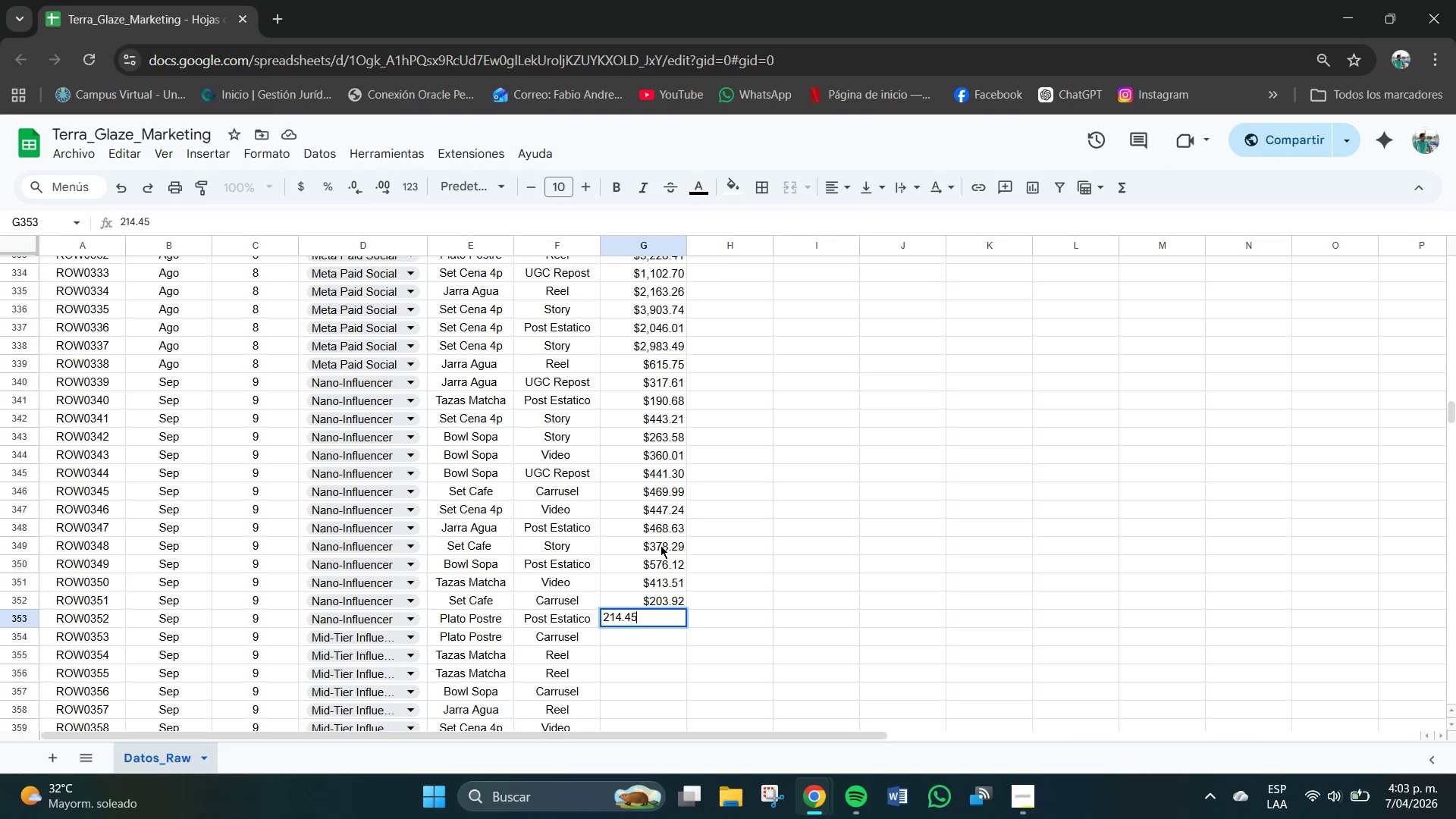 
key(NumpadEnter)
 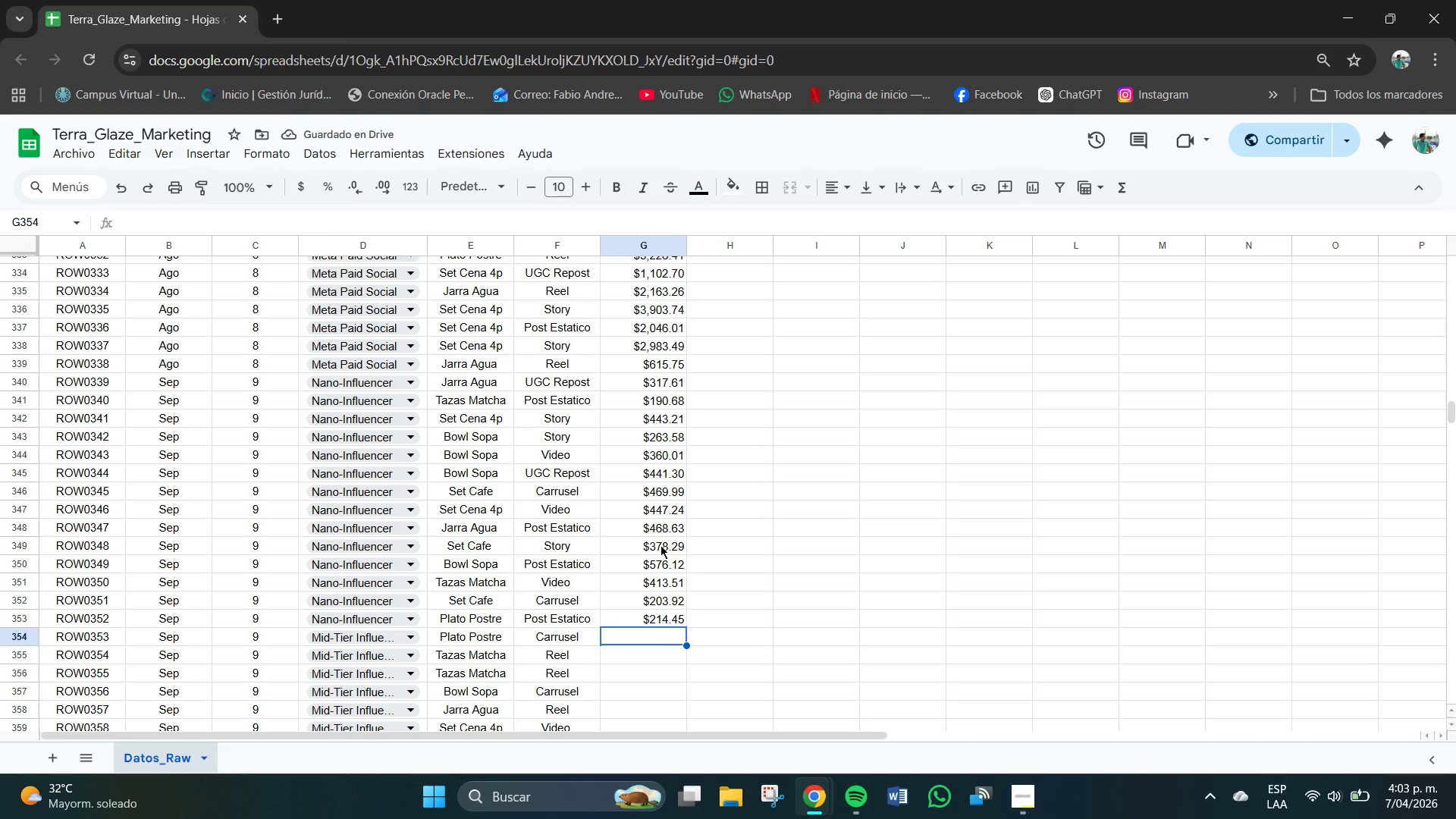 
key(Numpad2)
 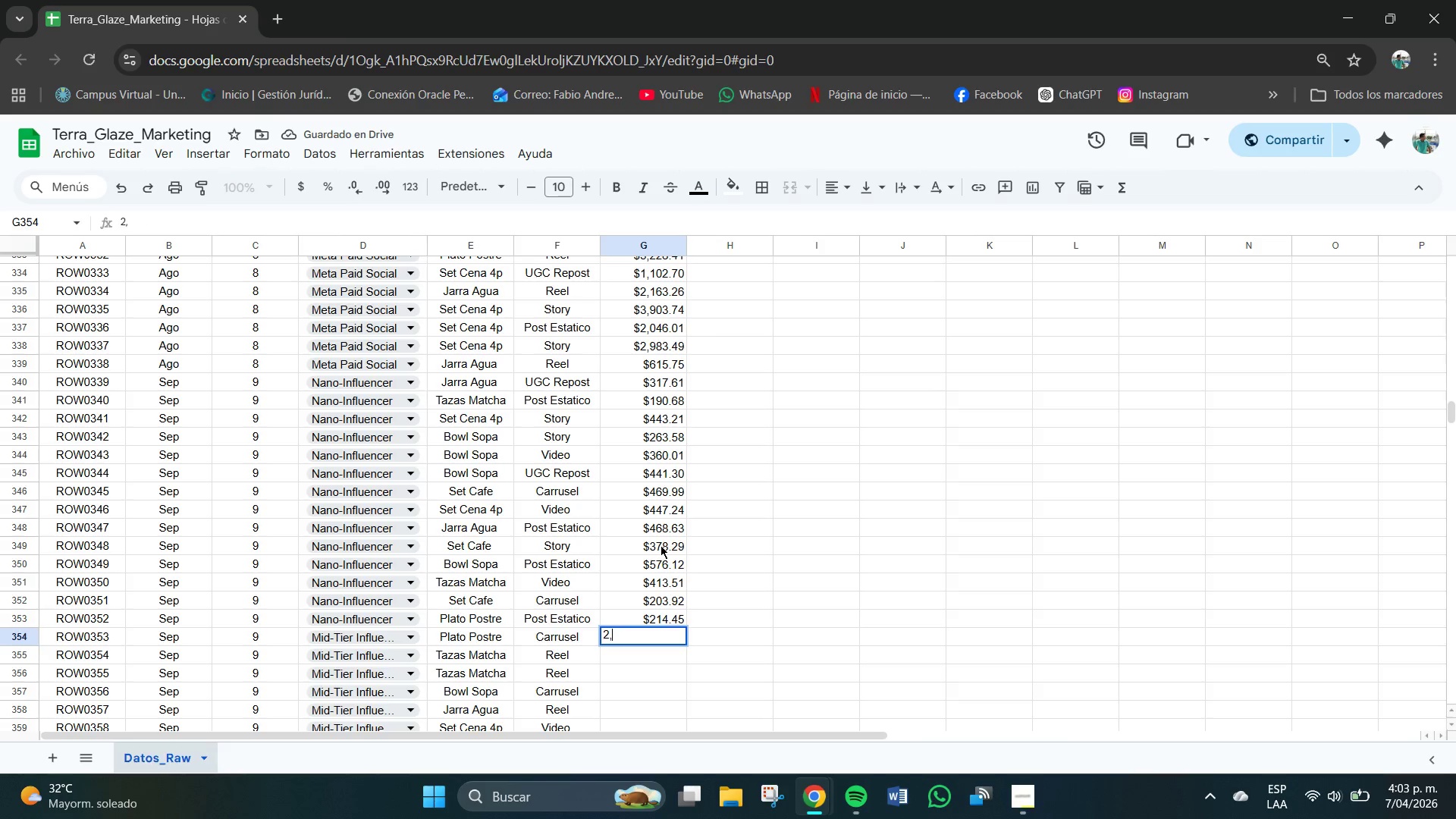 
key(Comma)
 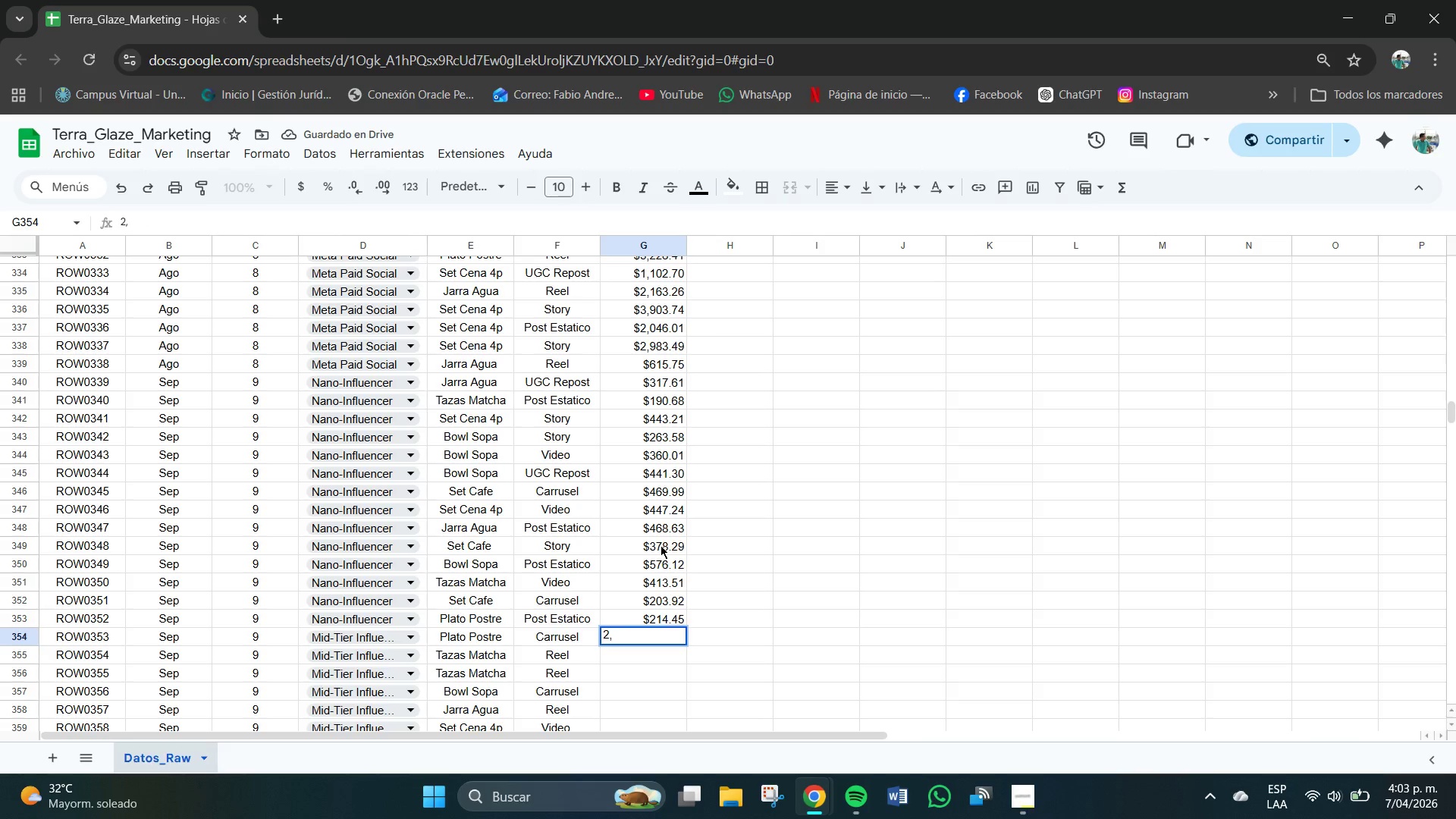 
key(Numpad8)
 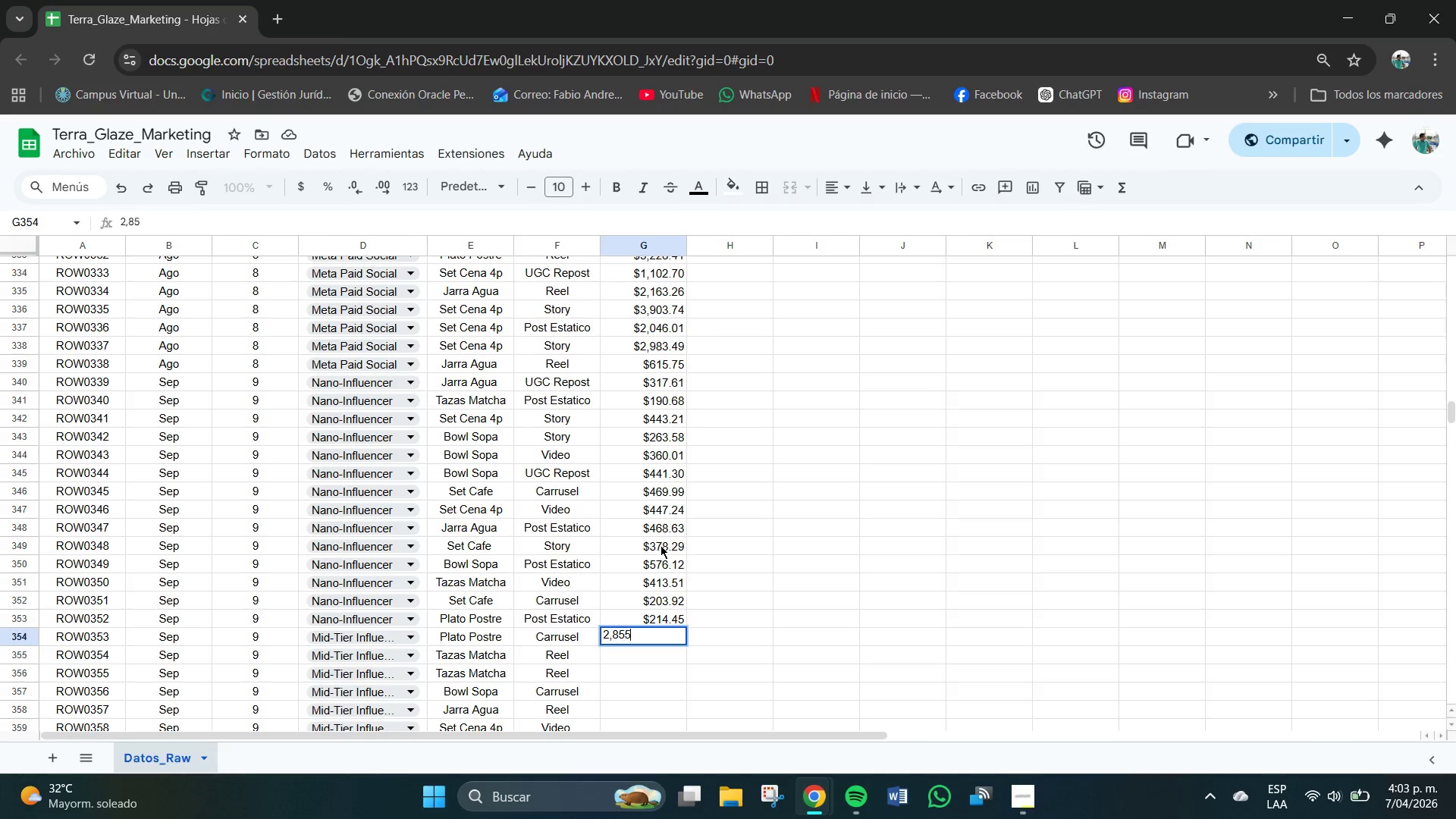 
key(Numpad5)
 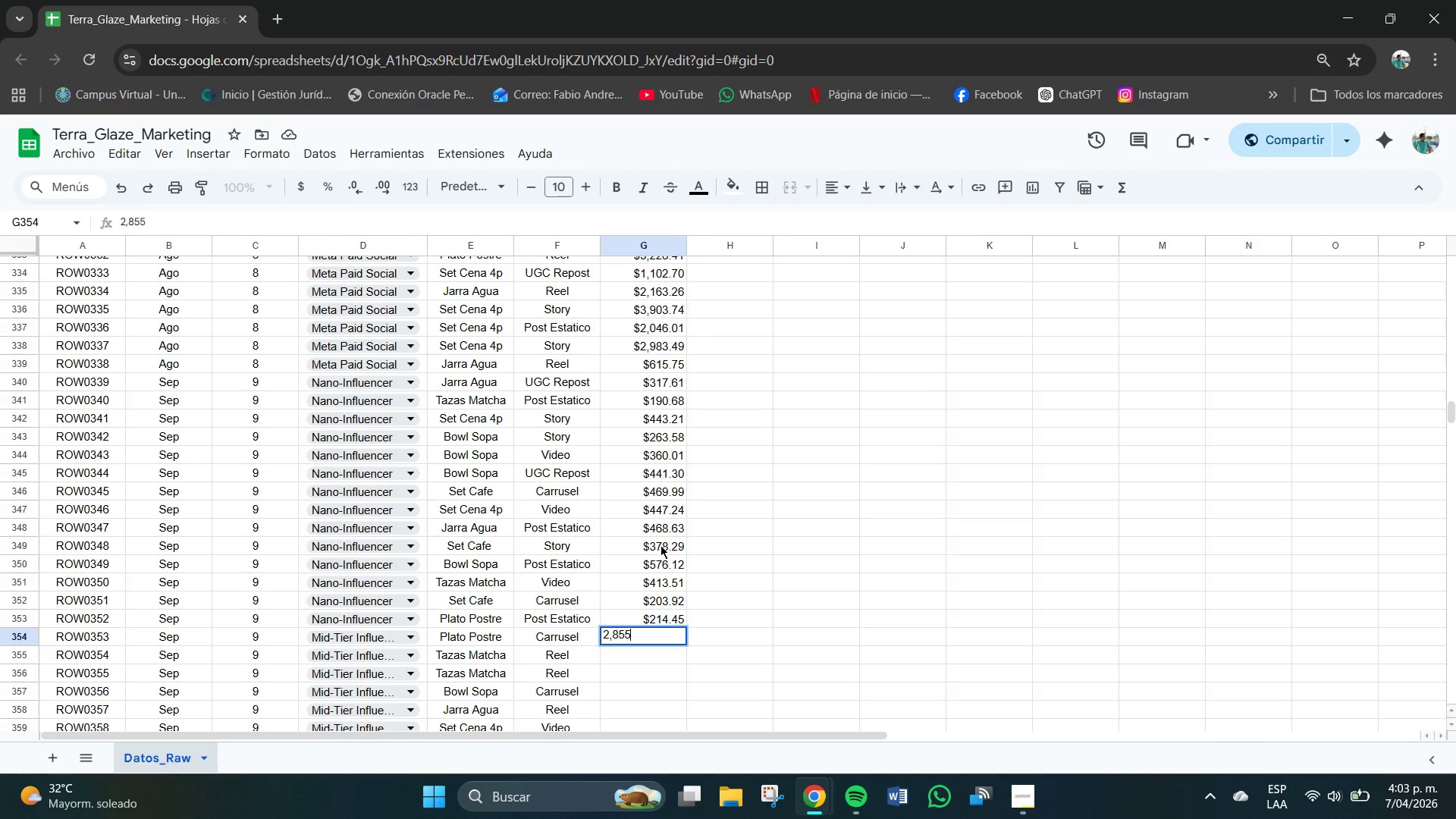 
key(Numpad5)
 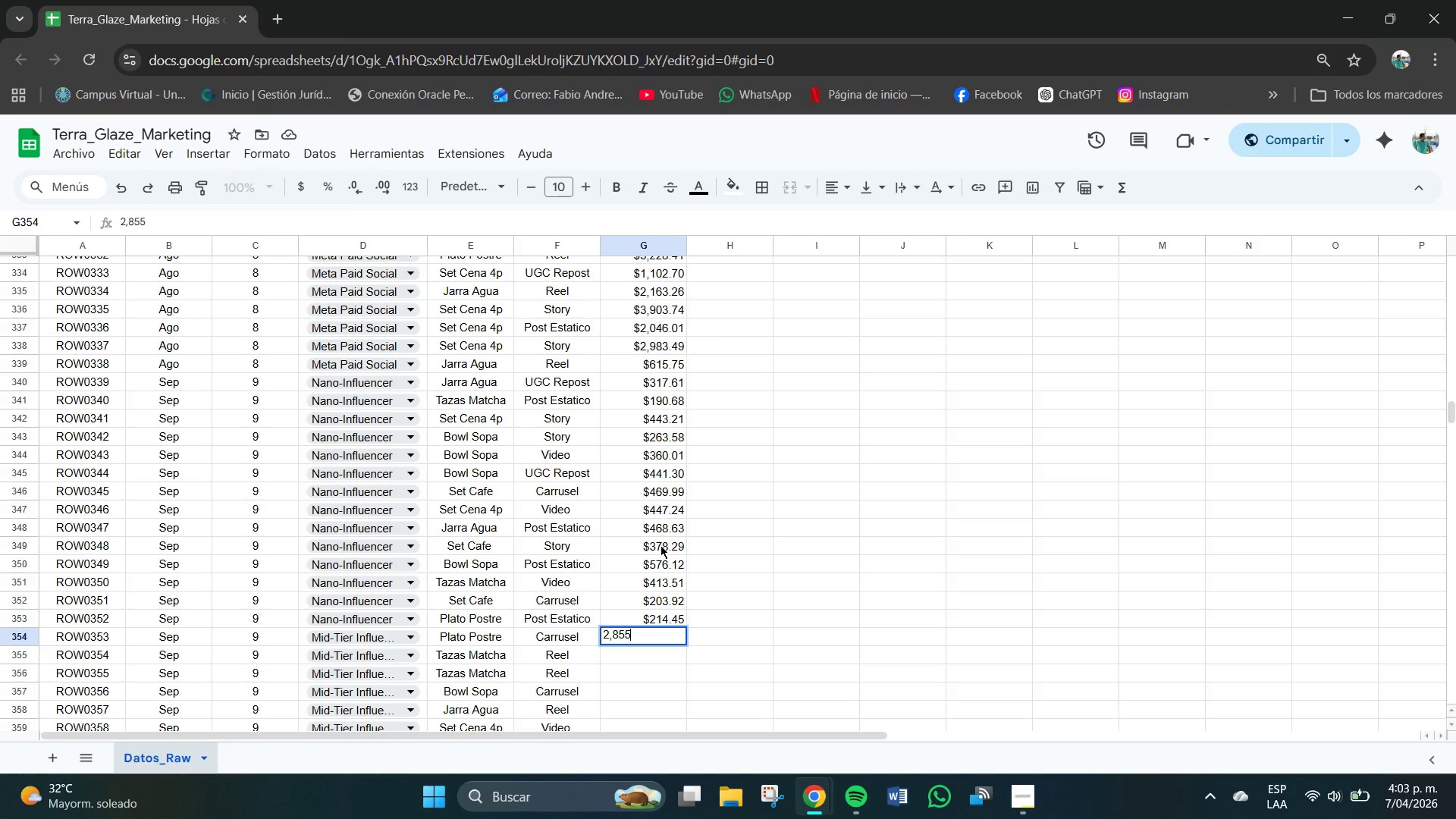 
key(NumpadDecimal)
 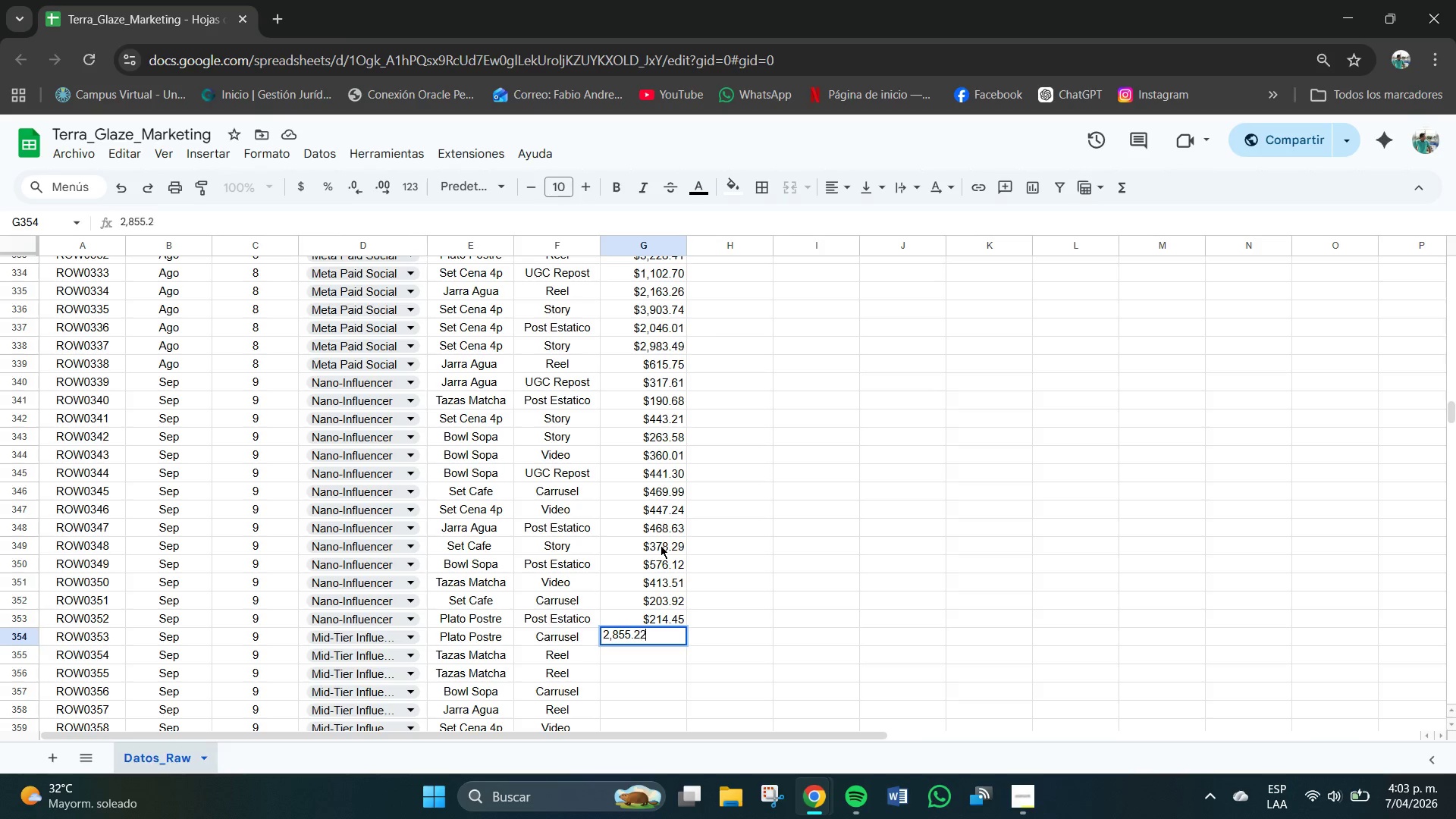 
key(Numpad2)
 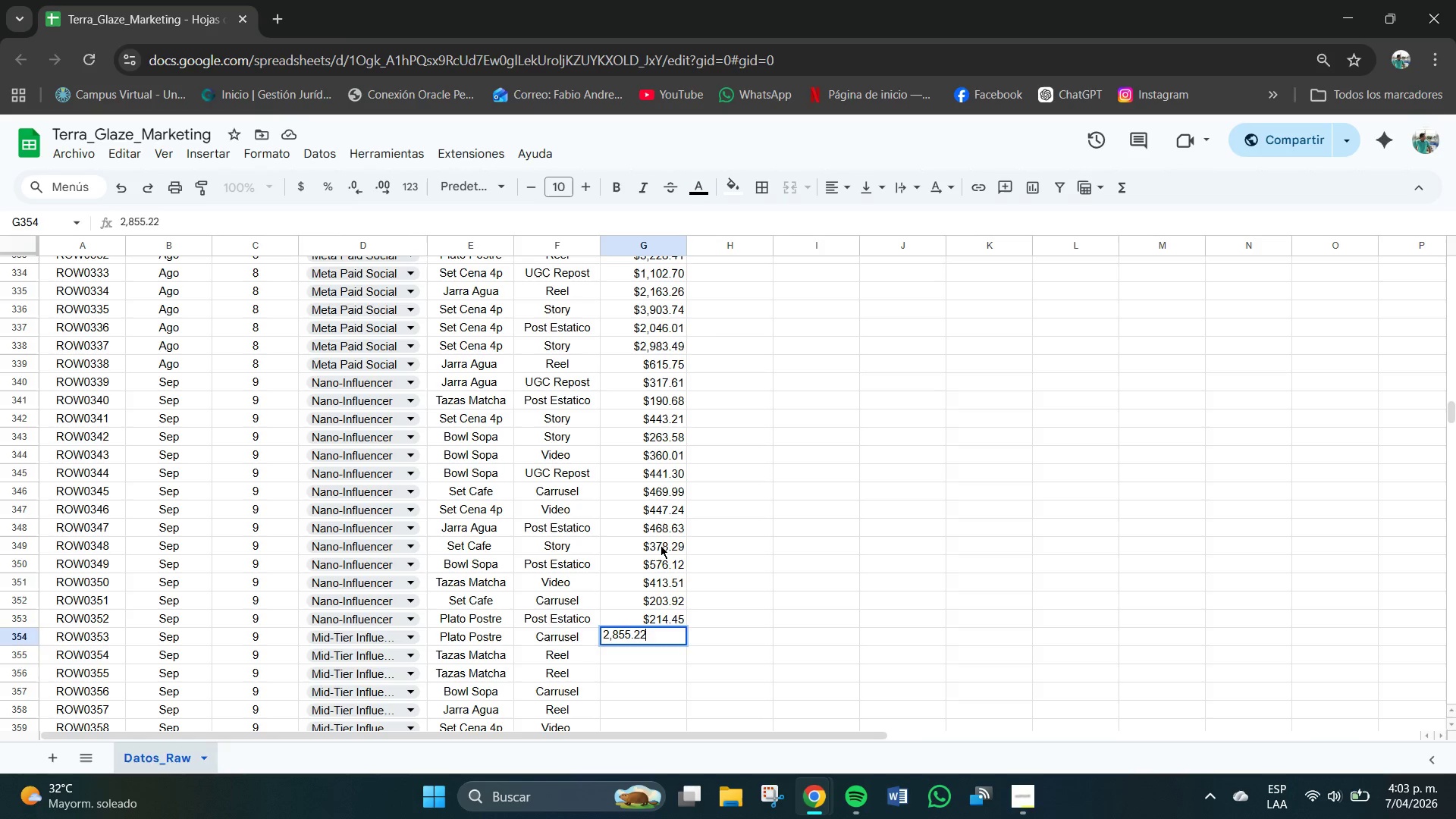 
key(Numpad2)
 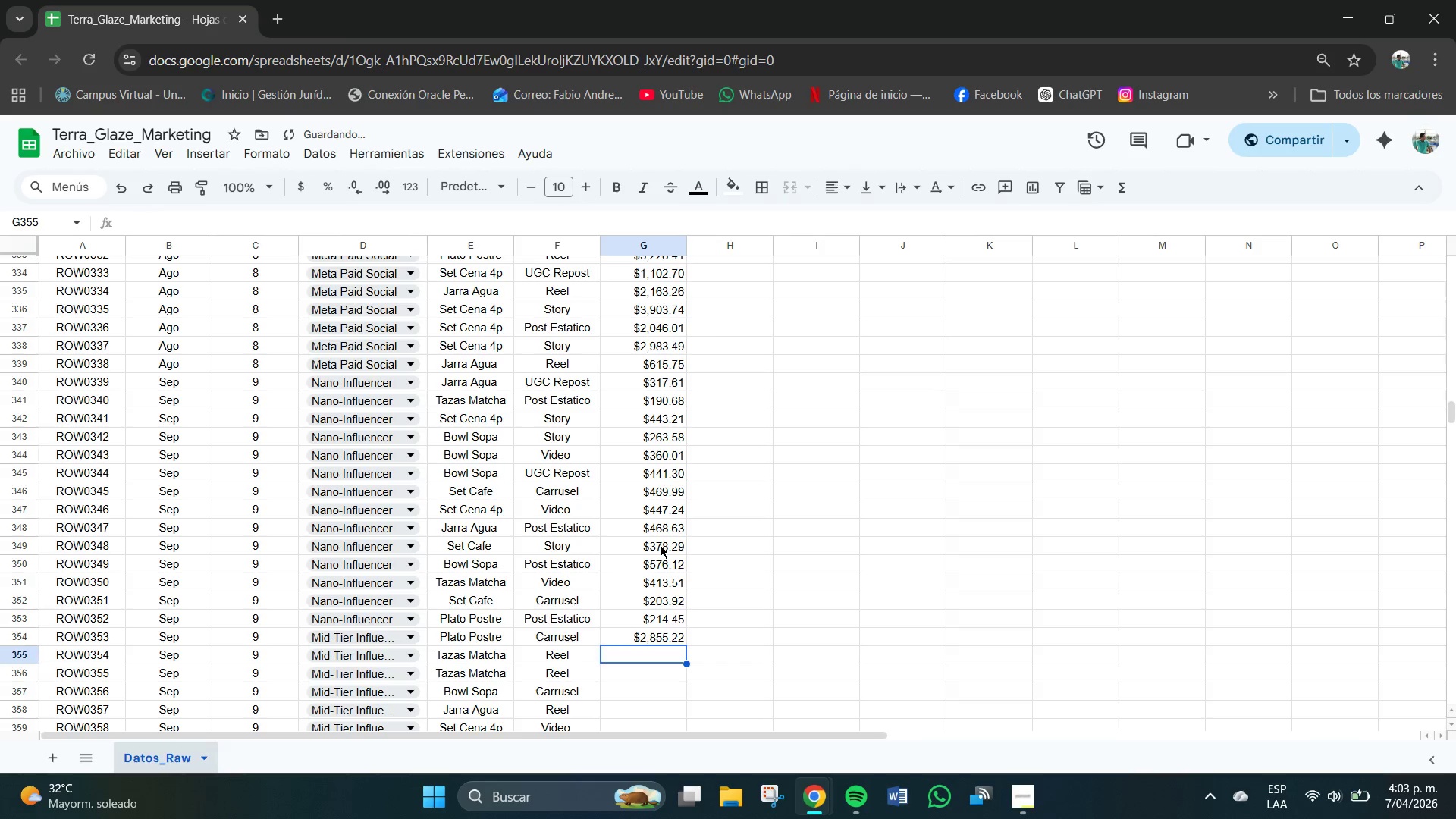 
key(NumpadEnter)
 